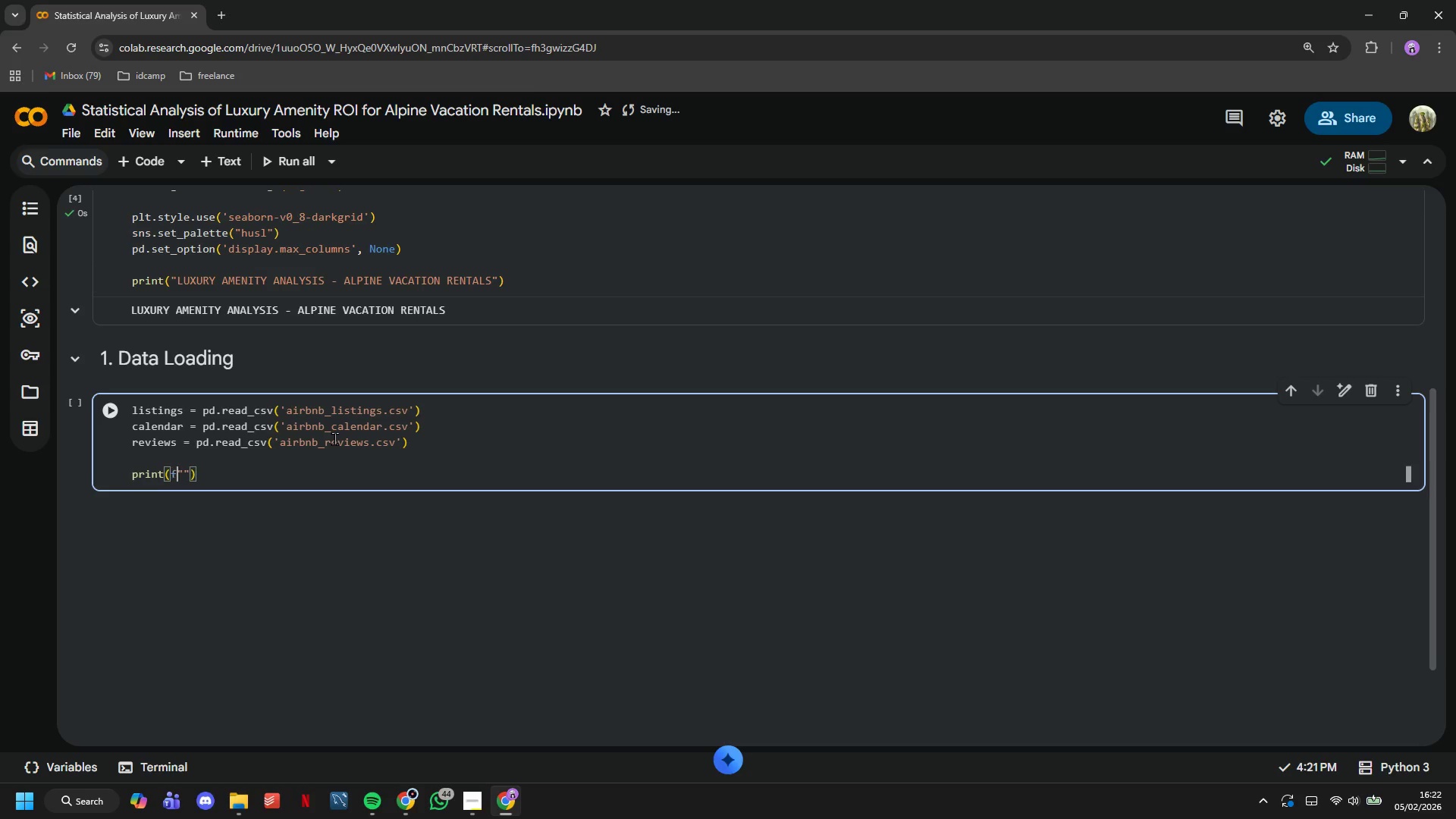 
key(F)
 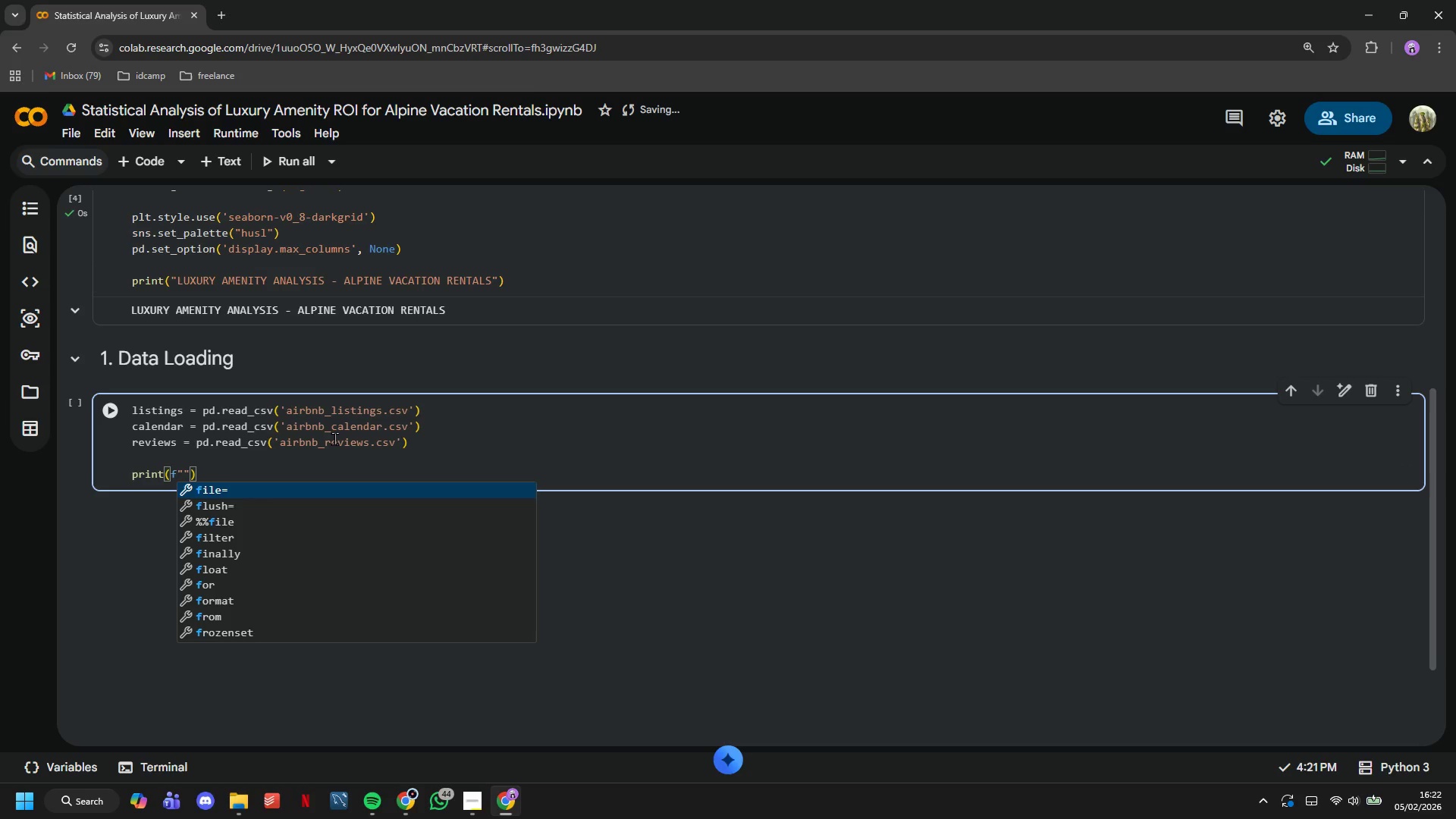 
key(ArrowRight)
 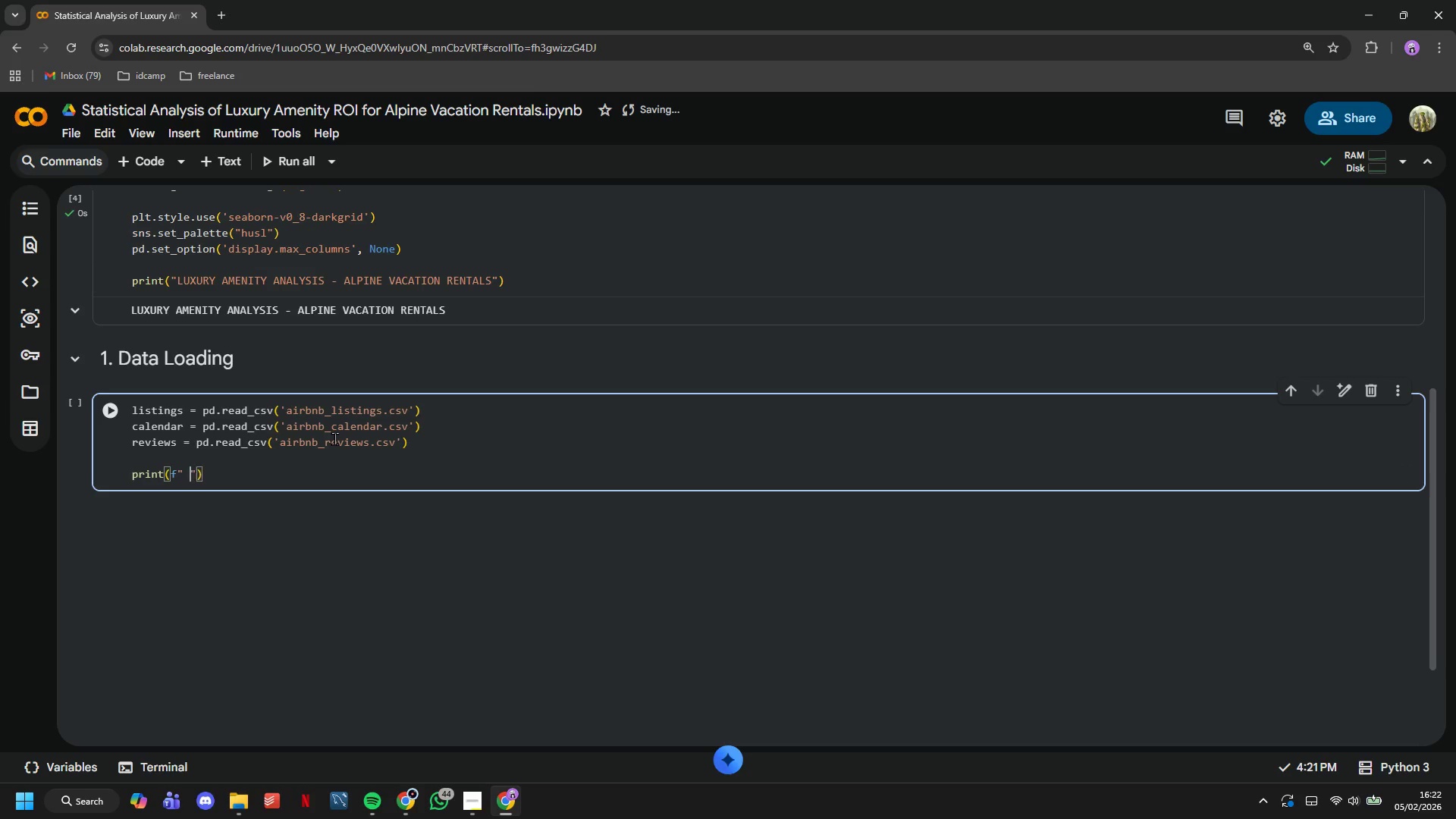 
type( Listings: {len(listings)
 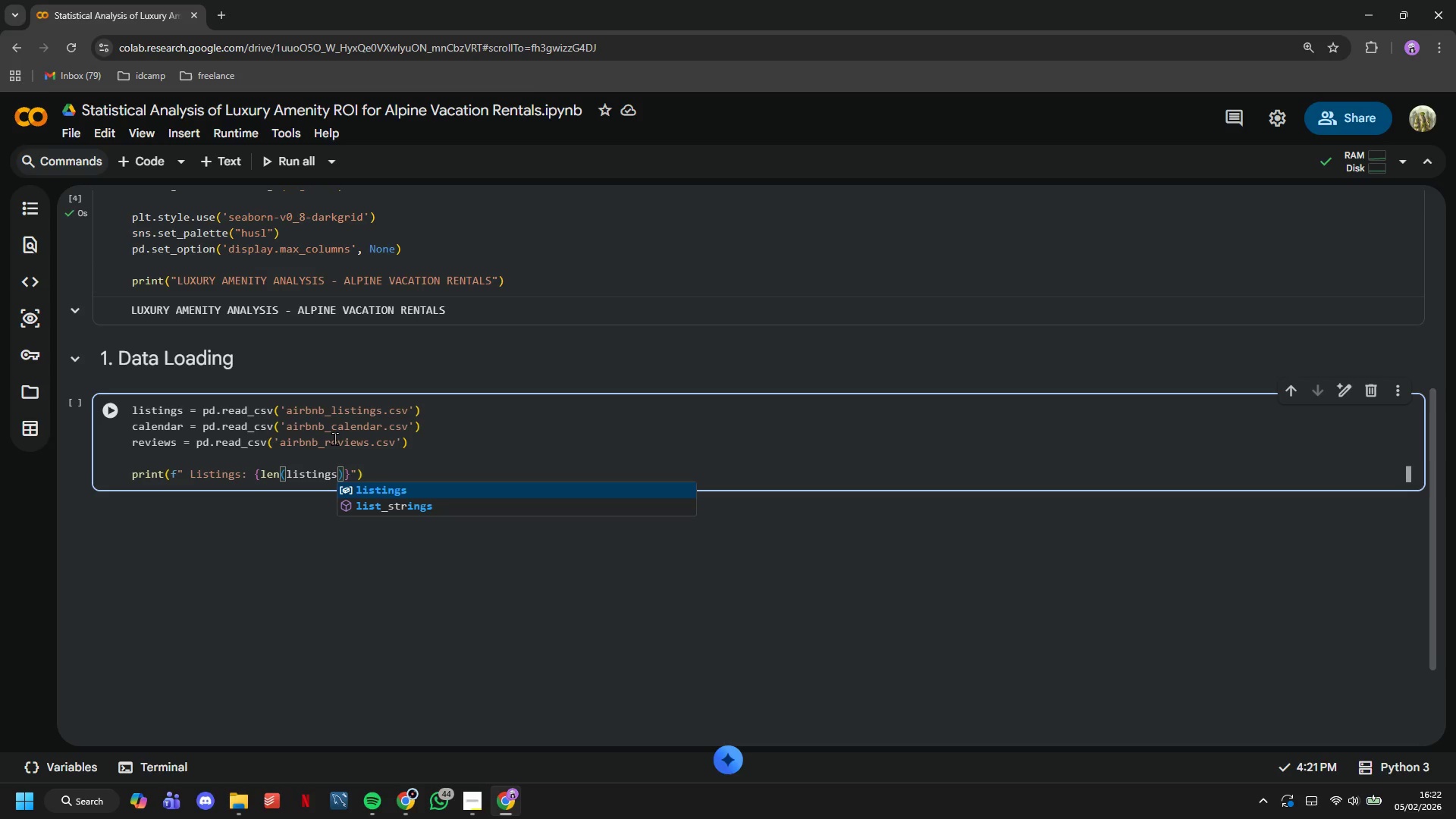 
key(ArrowRight)
 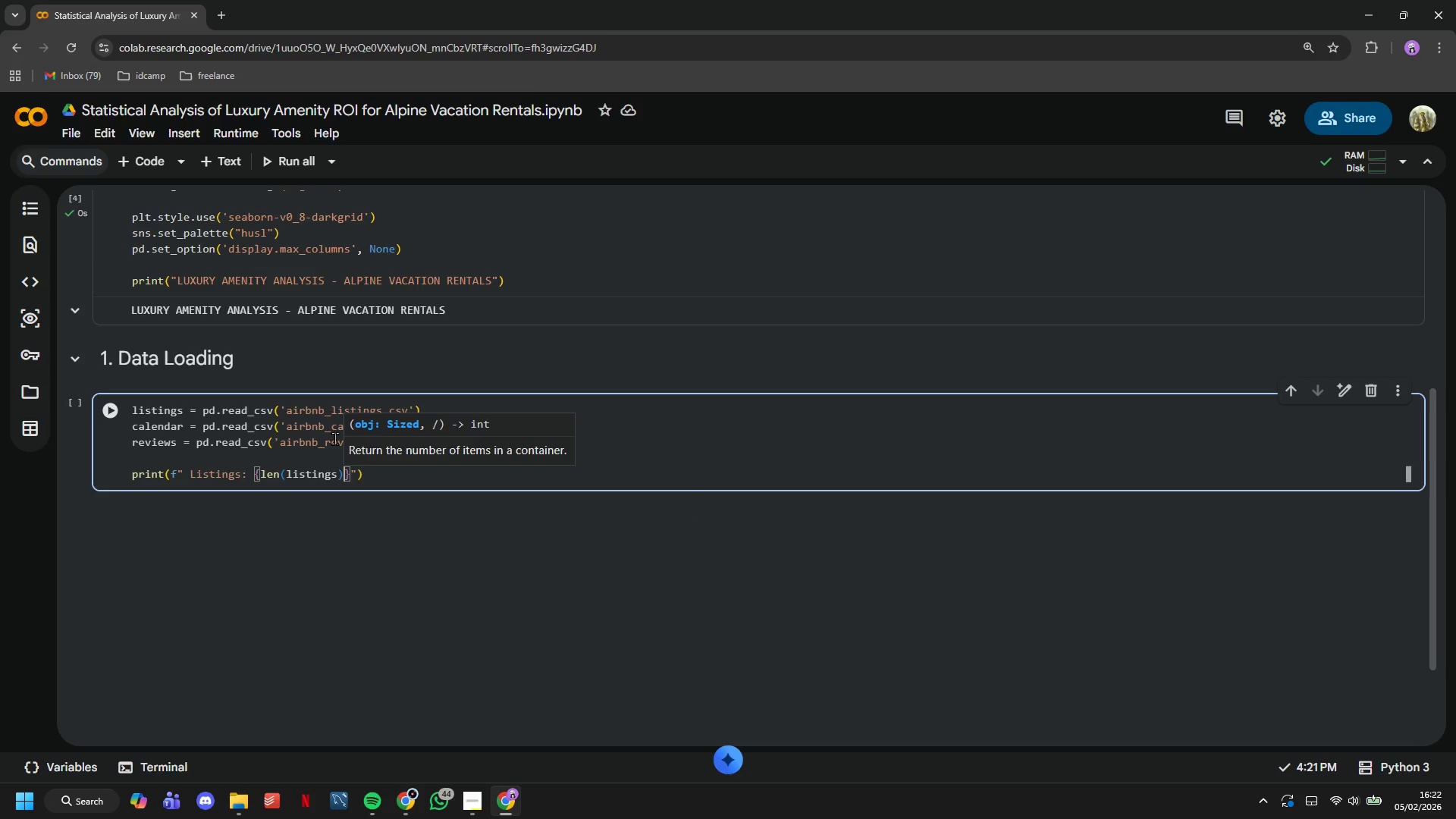 
key(Shift+ShiftLeft)
 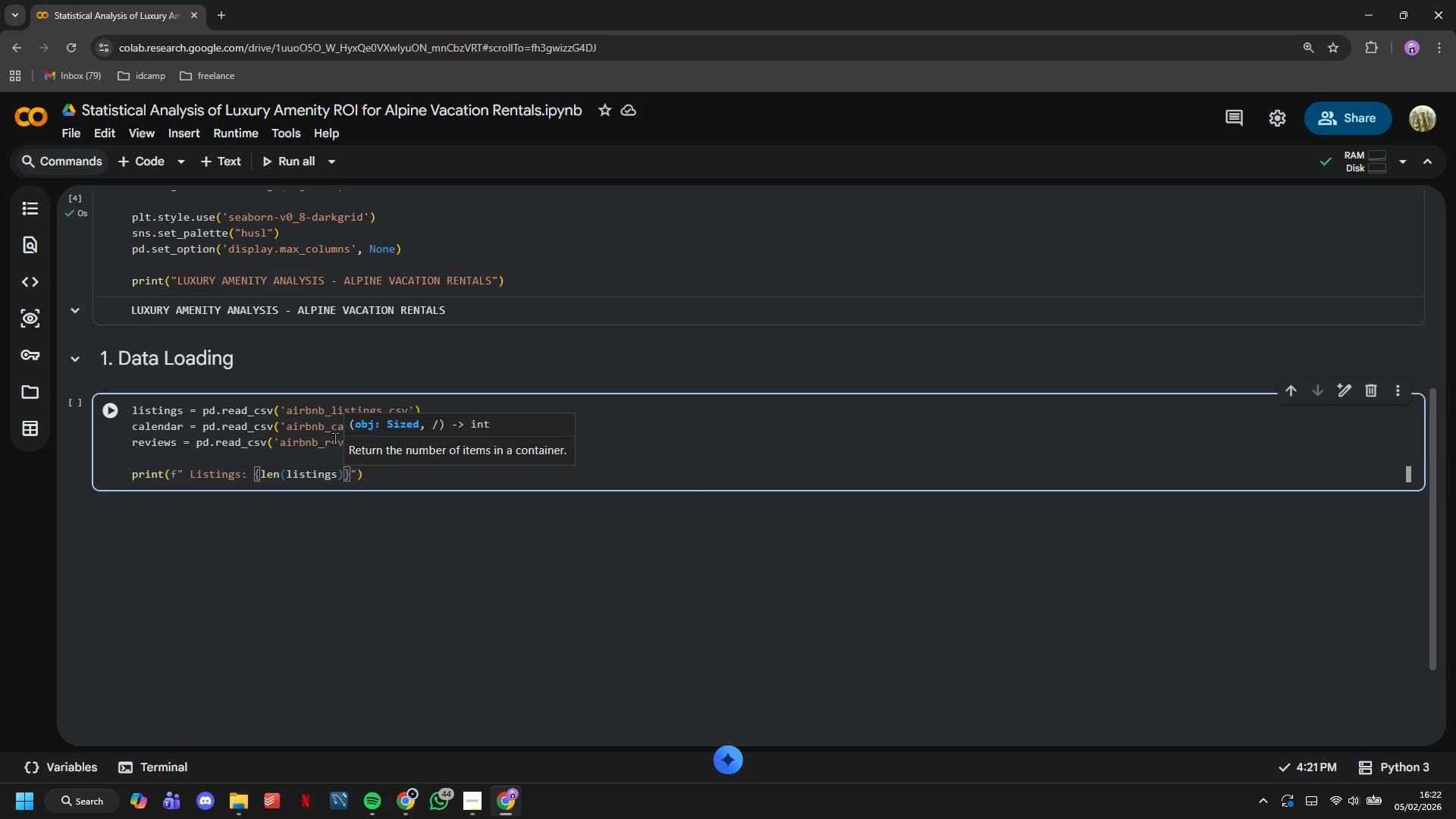 
key(Shift+Semicolon)
 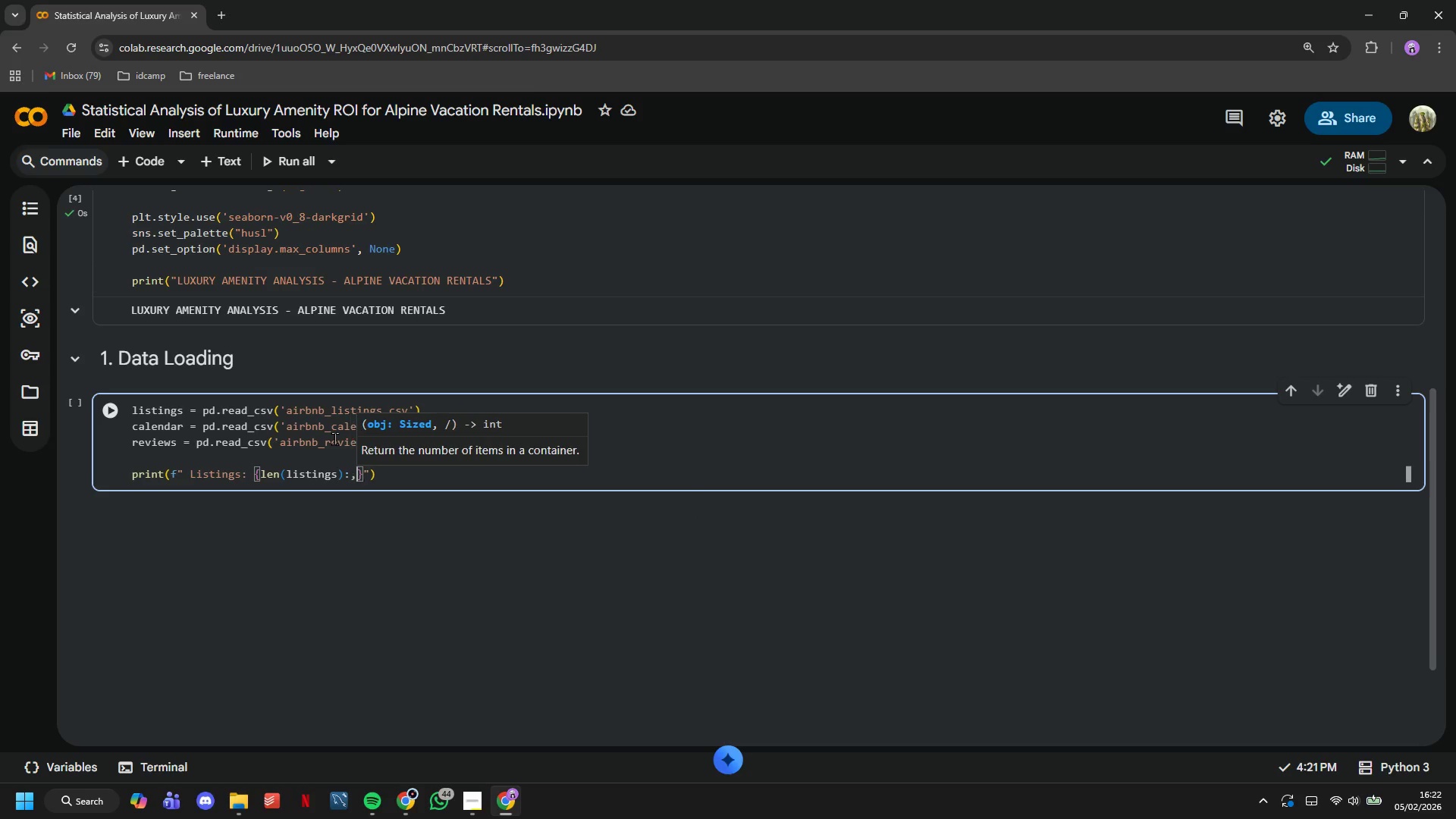 
key(Comma)
 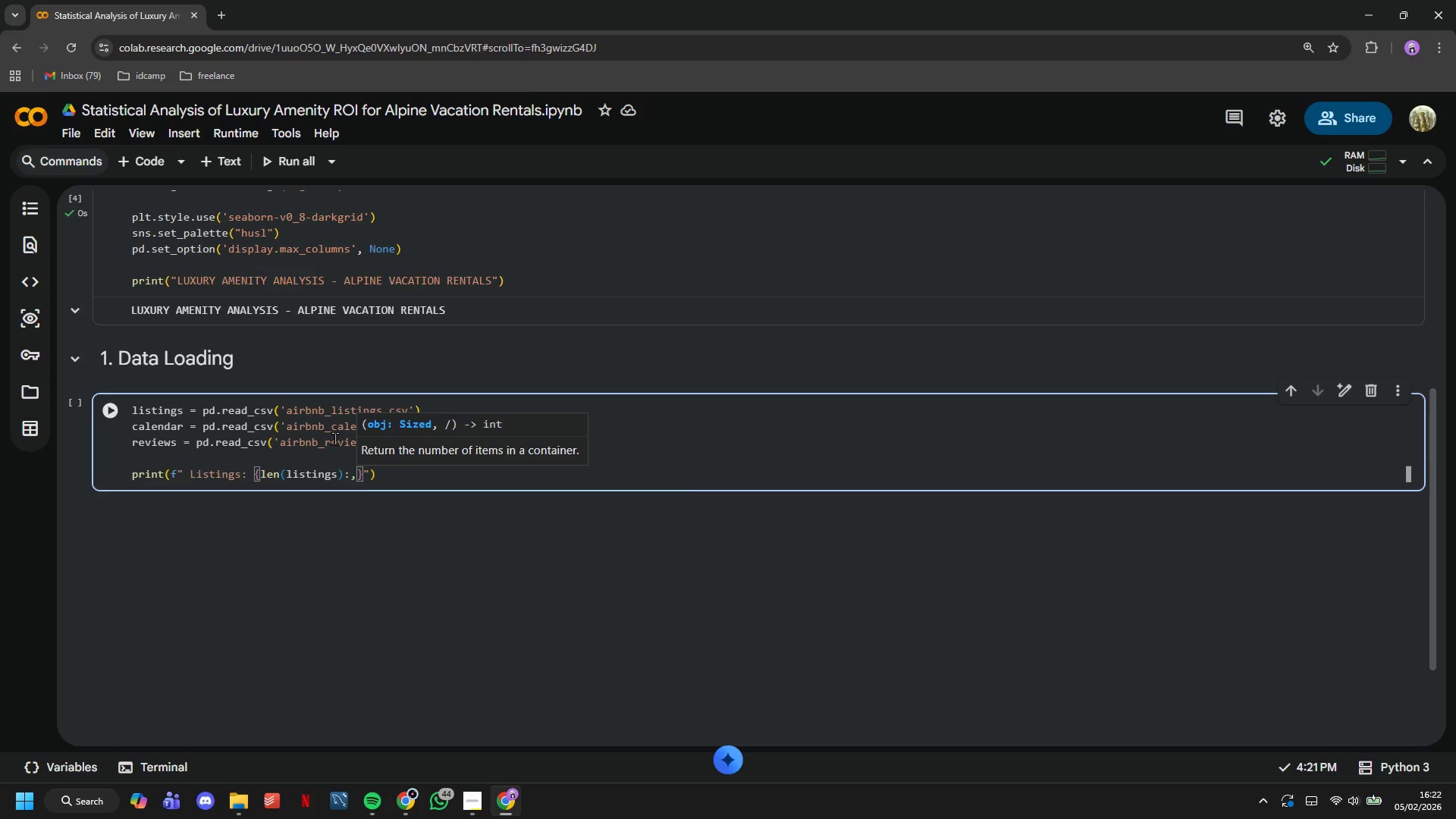 
key(ArrowRight)
 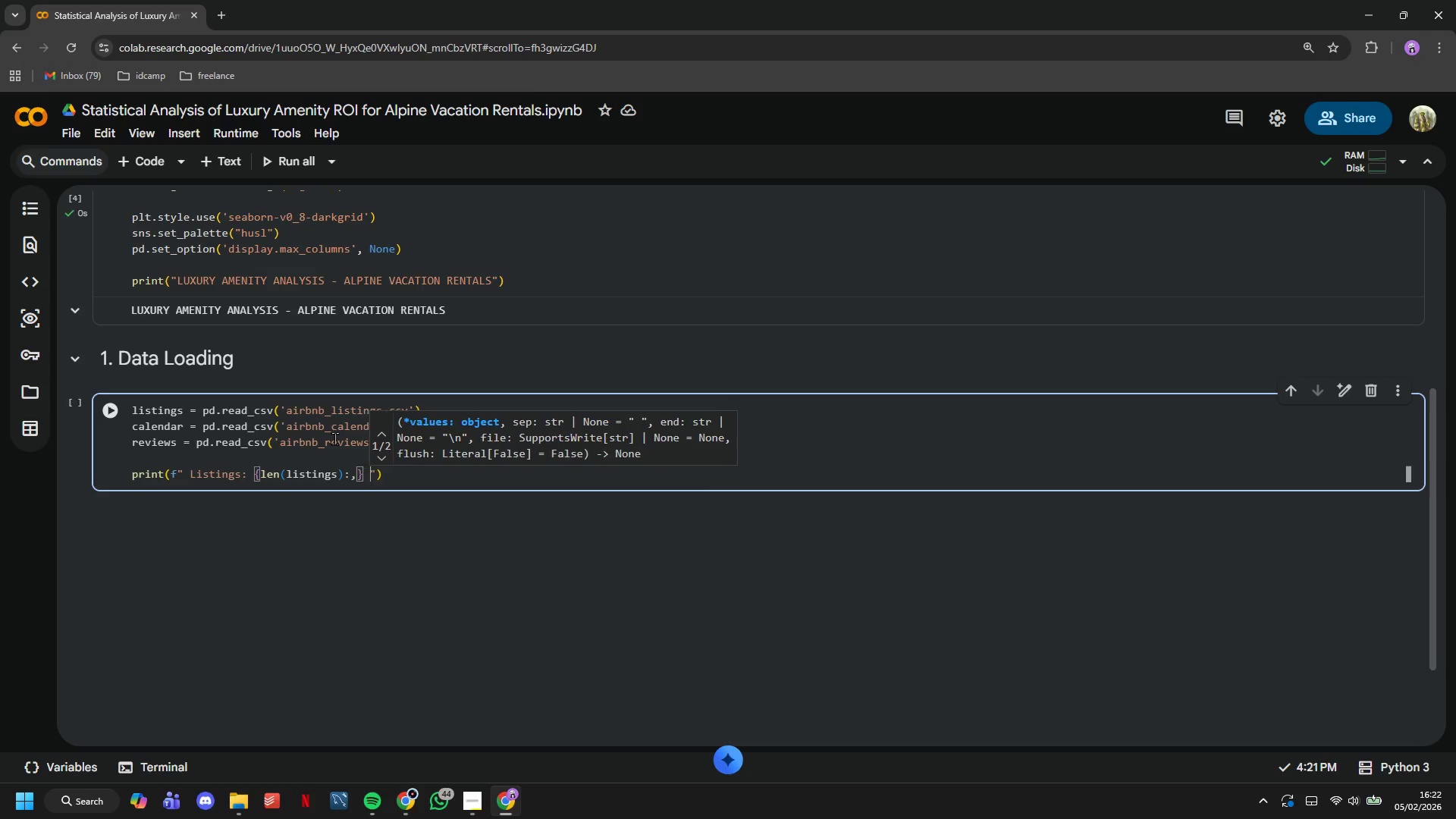 
type( properties)
 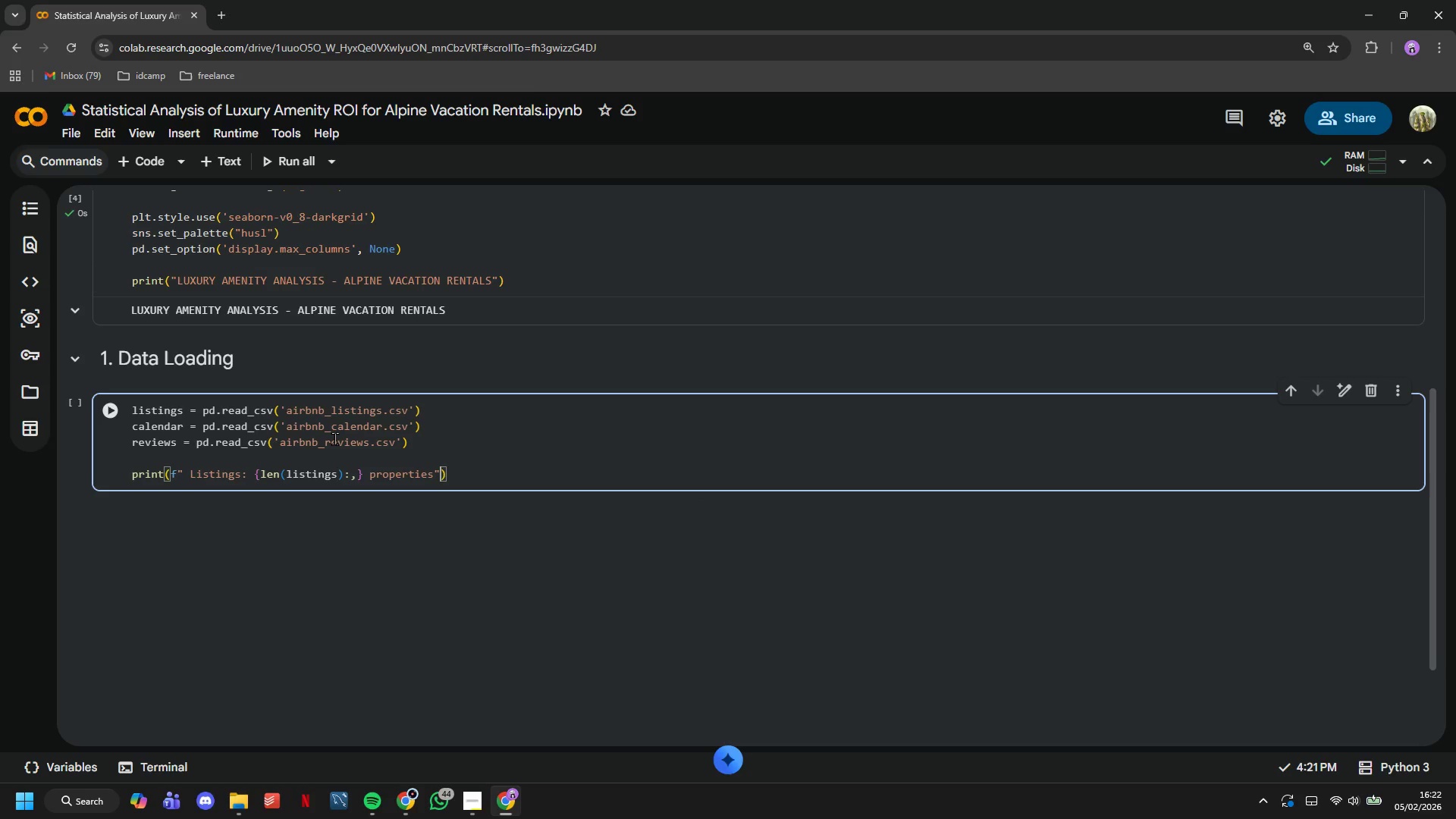 
key(ArrowRight)
 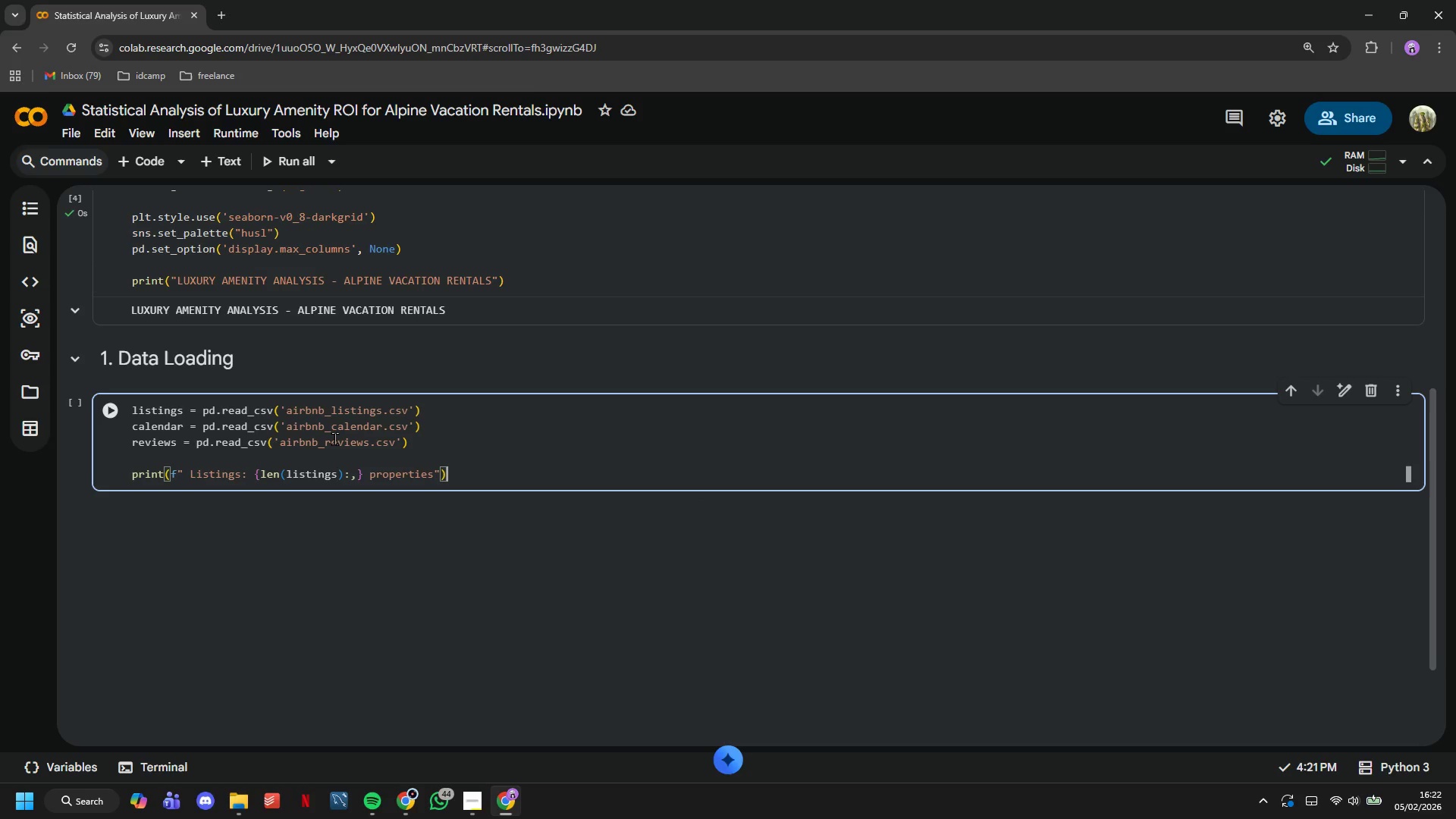 
key(ArrowRight)
 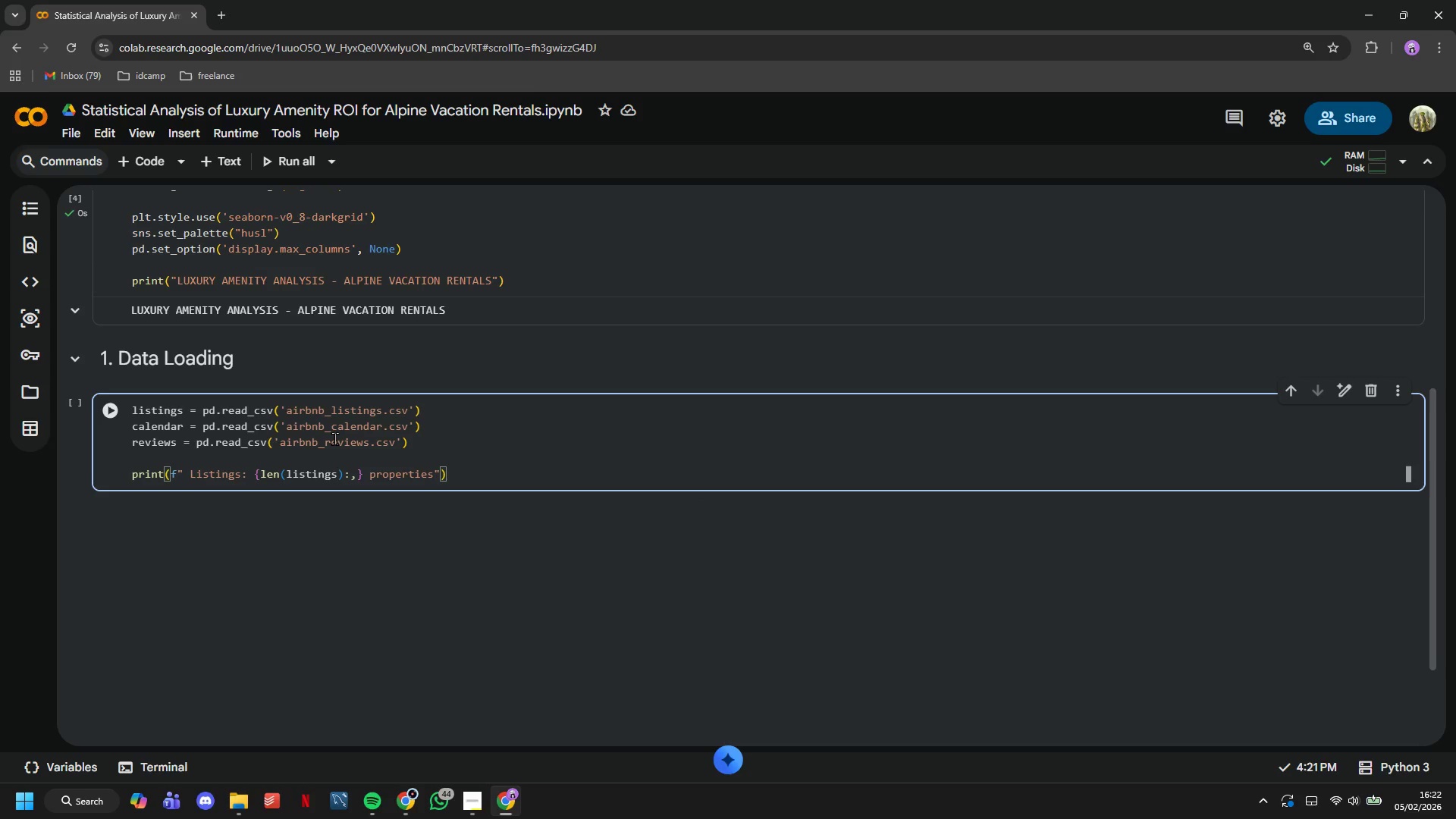 
key(ArrowLeft)
 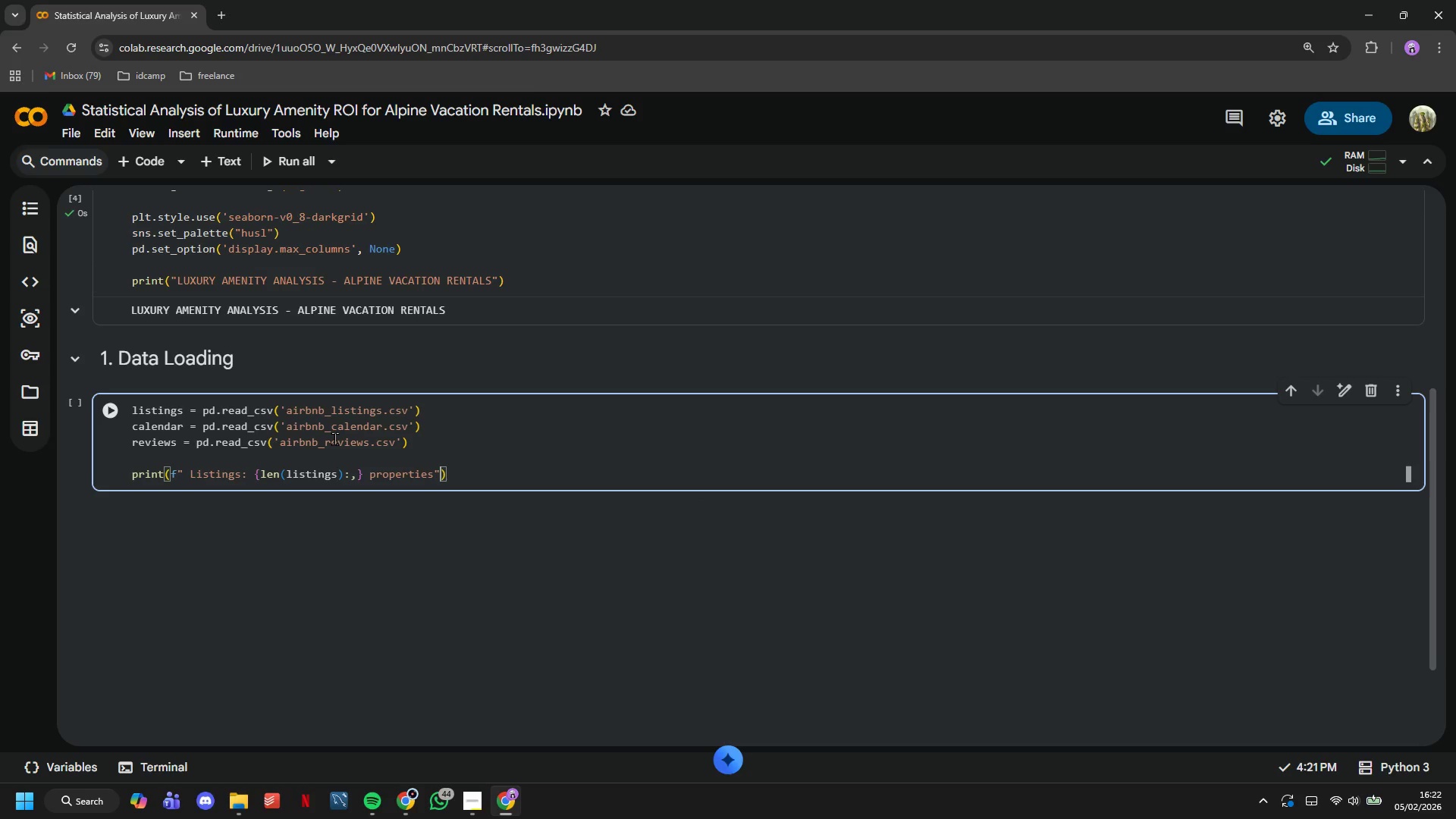 
key(ArrowRight)
 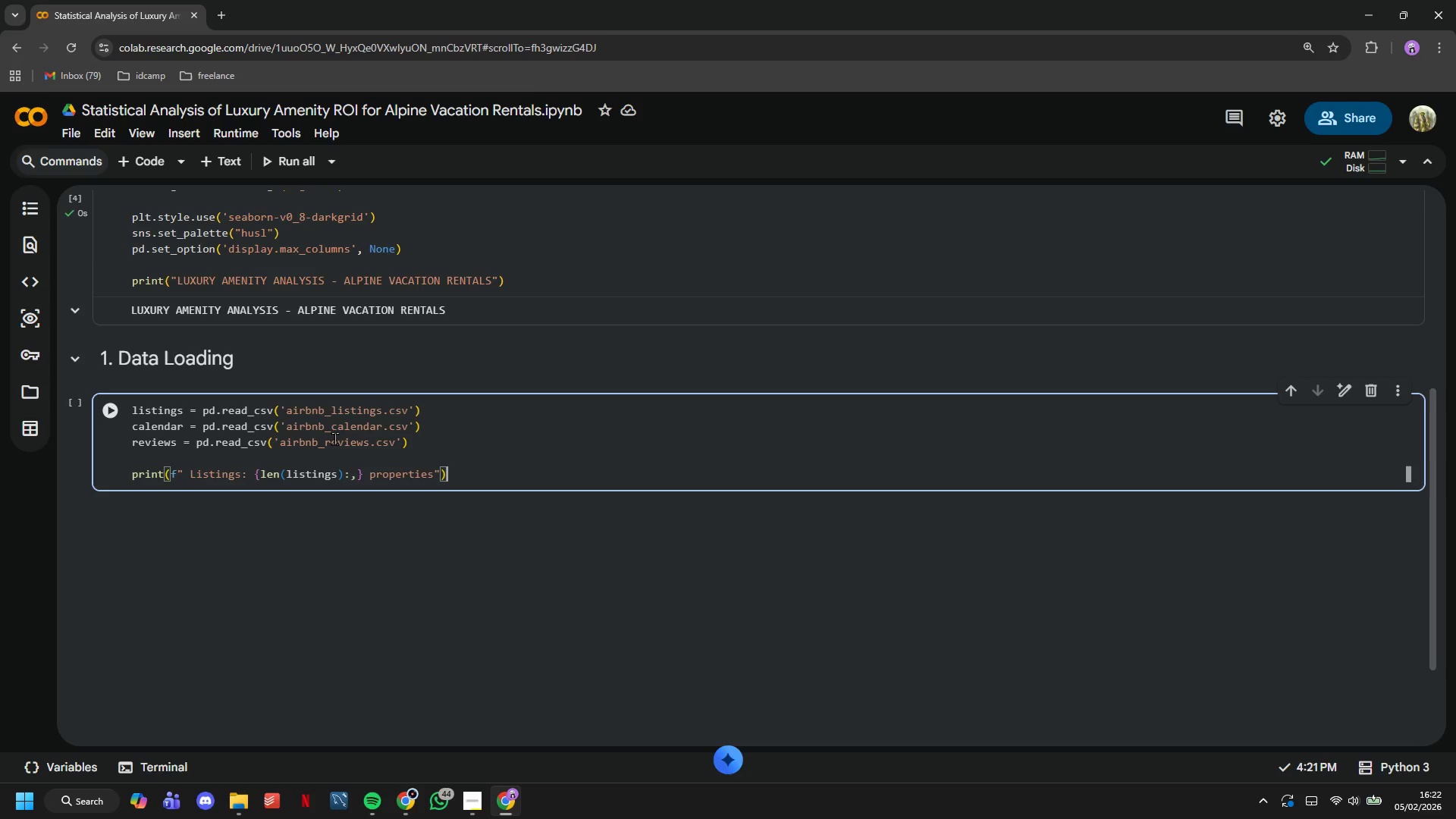 
key(ArrowRight)
 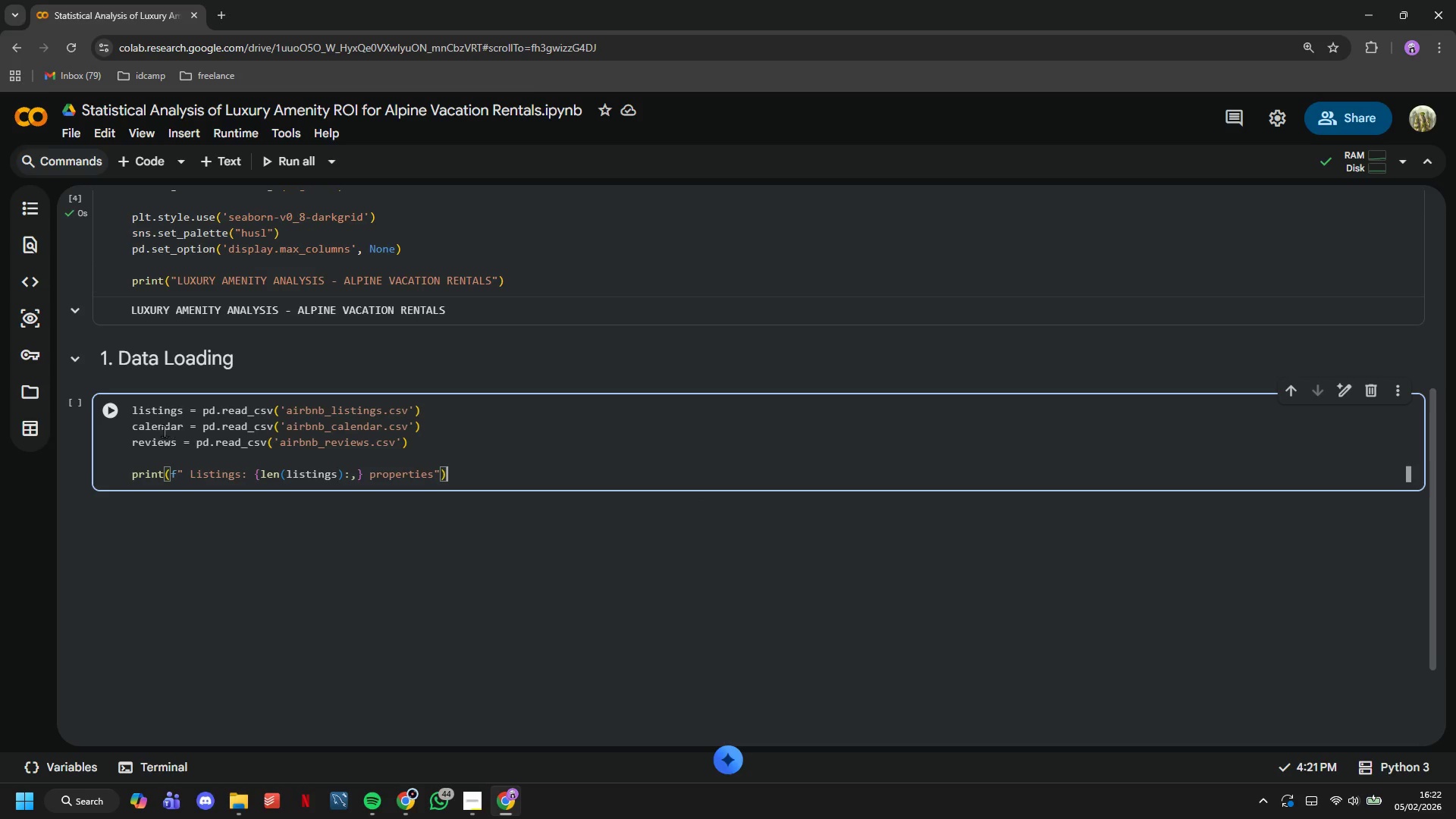 
left_click([114, 413])
 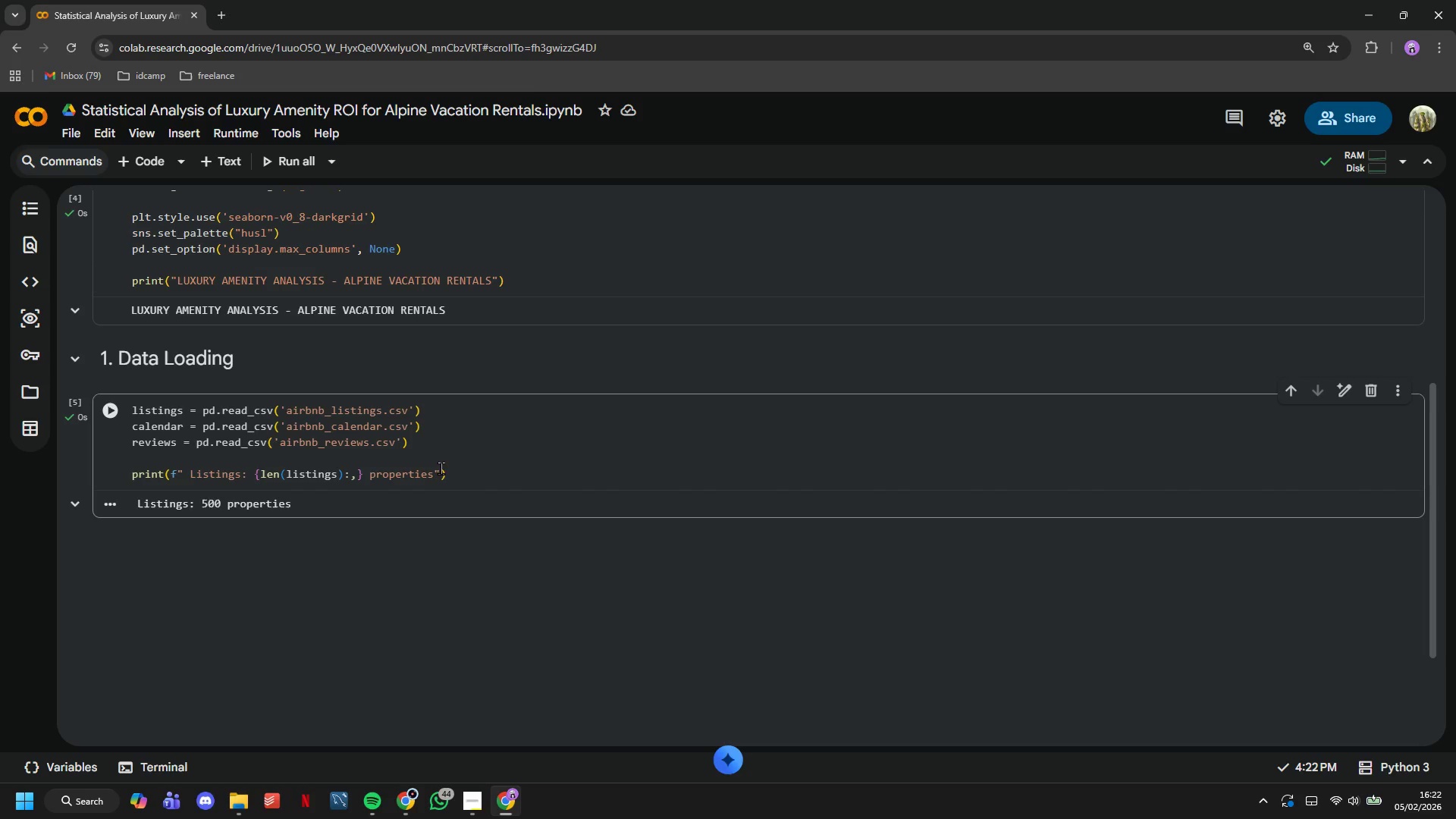 
left_click_drag(start_coordinate=[466, 469], to_coordinate=[470, 469])
 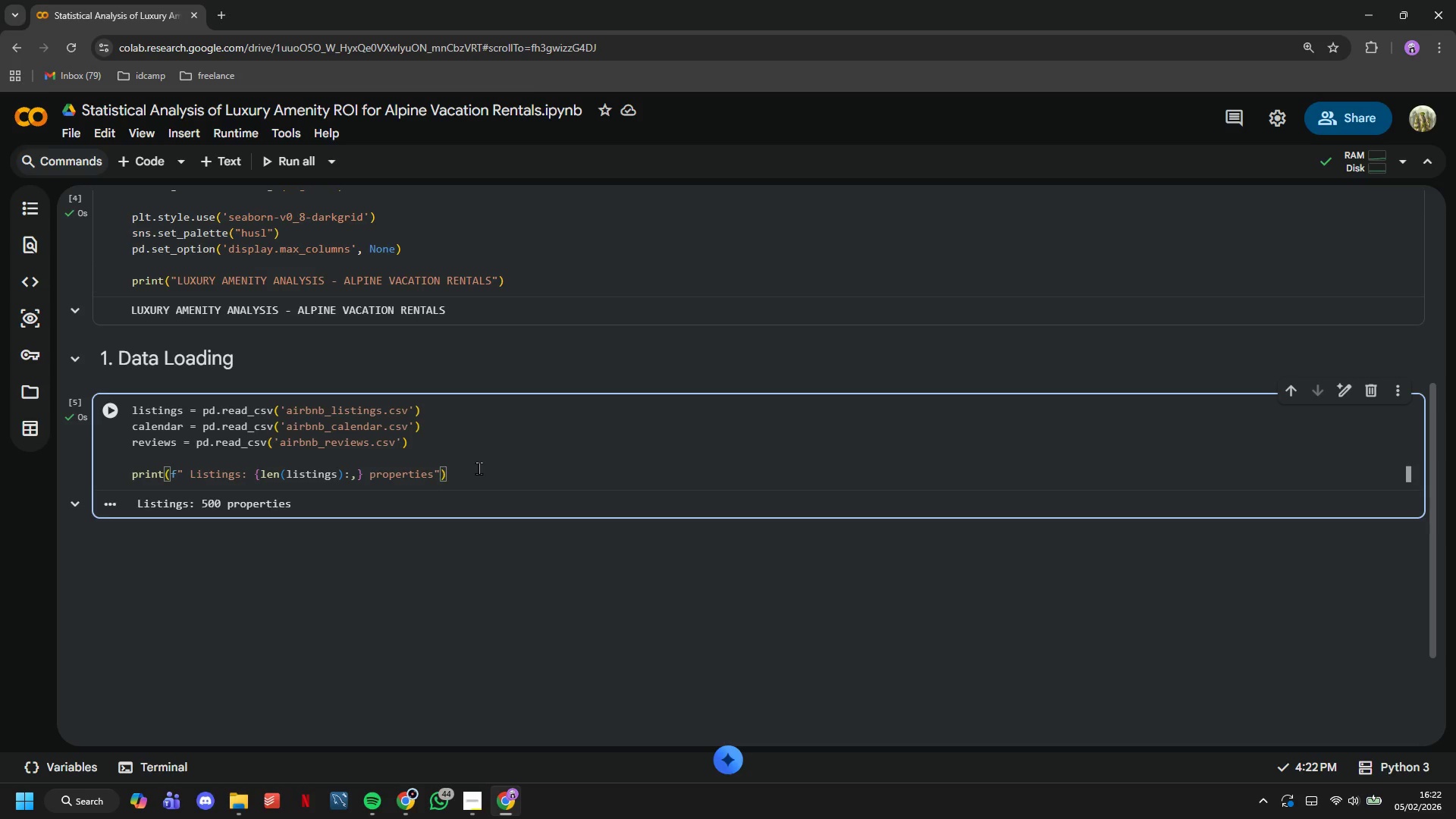 
key(Enter)
 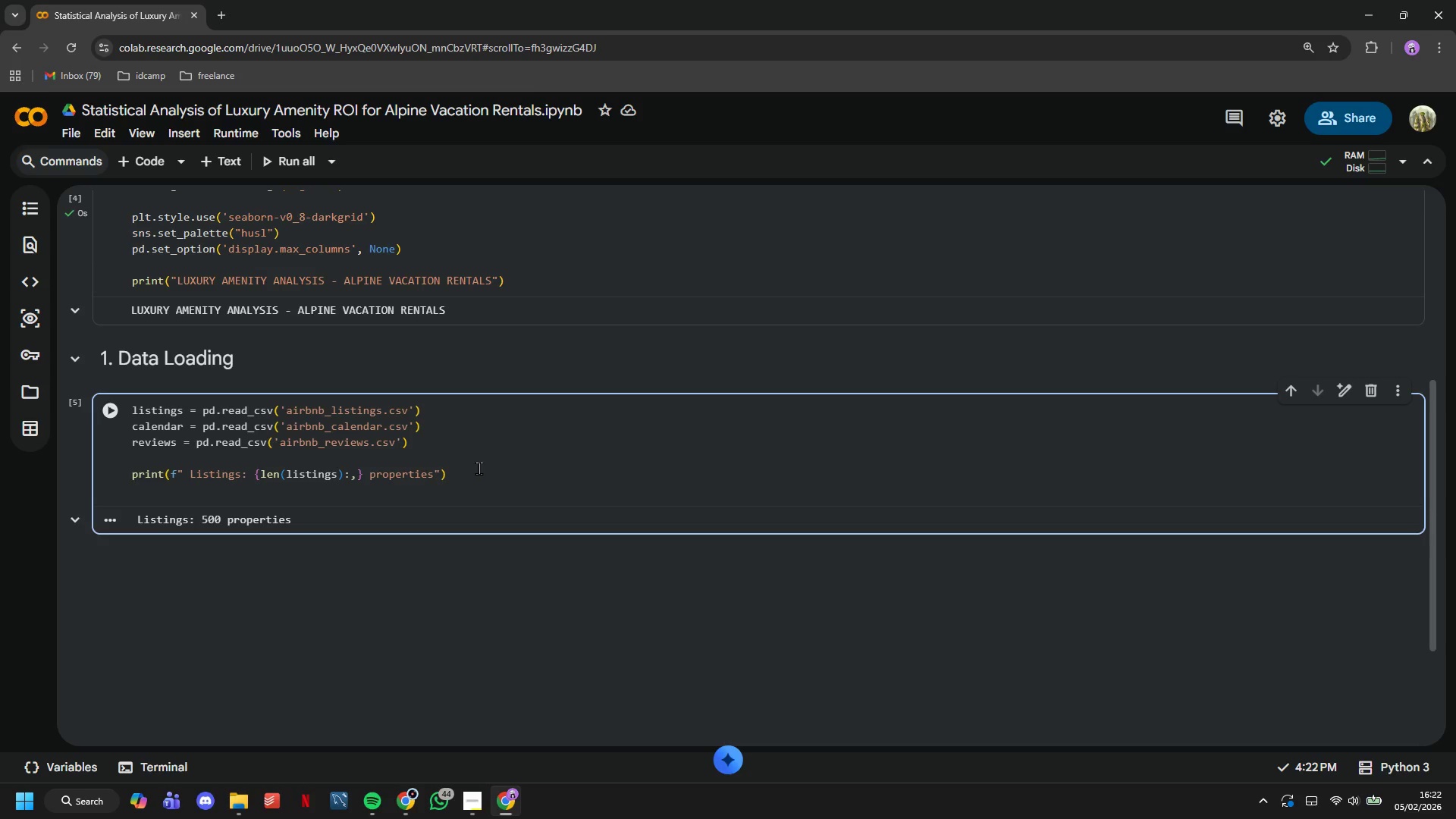 
type(print(f" Calendar: {;)
key(Backspace)
type(len(calendar)
 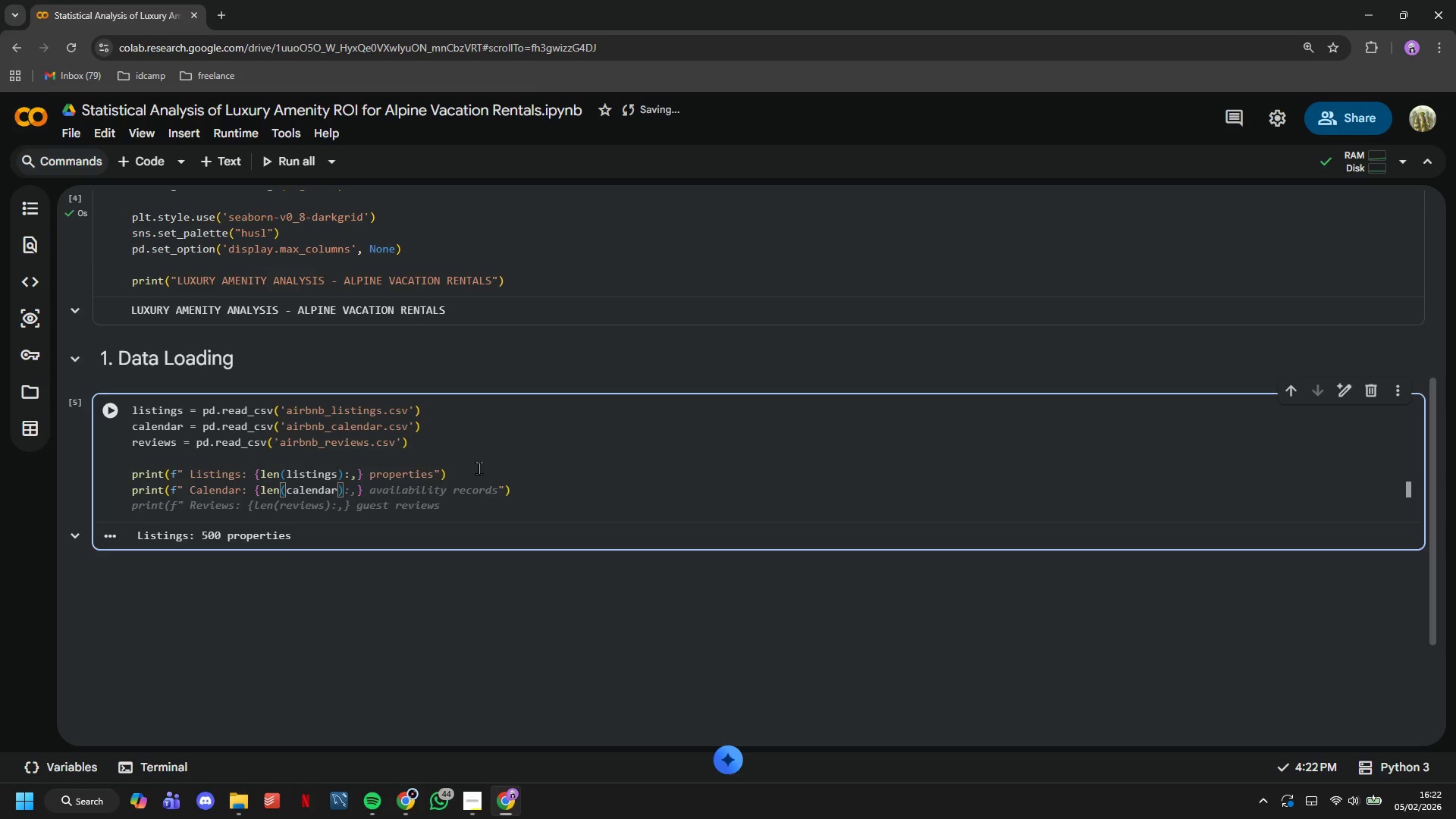 
key(ArrowRight)
 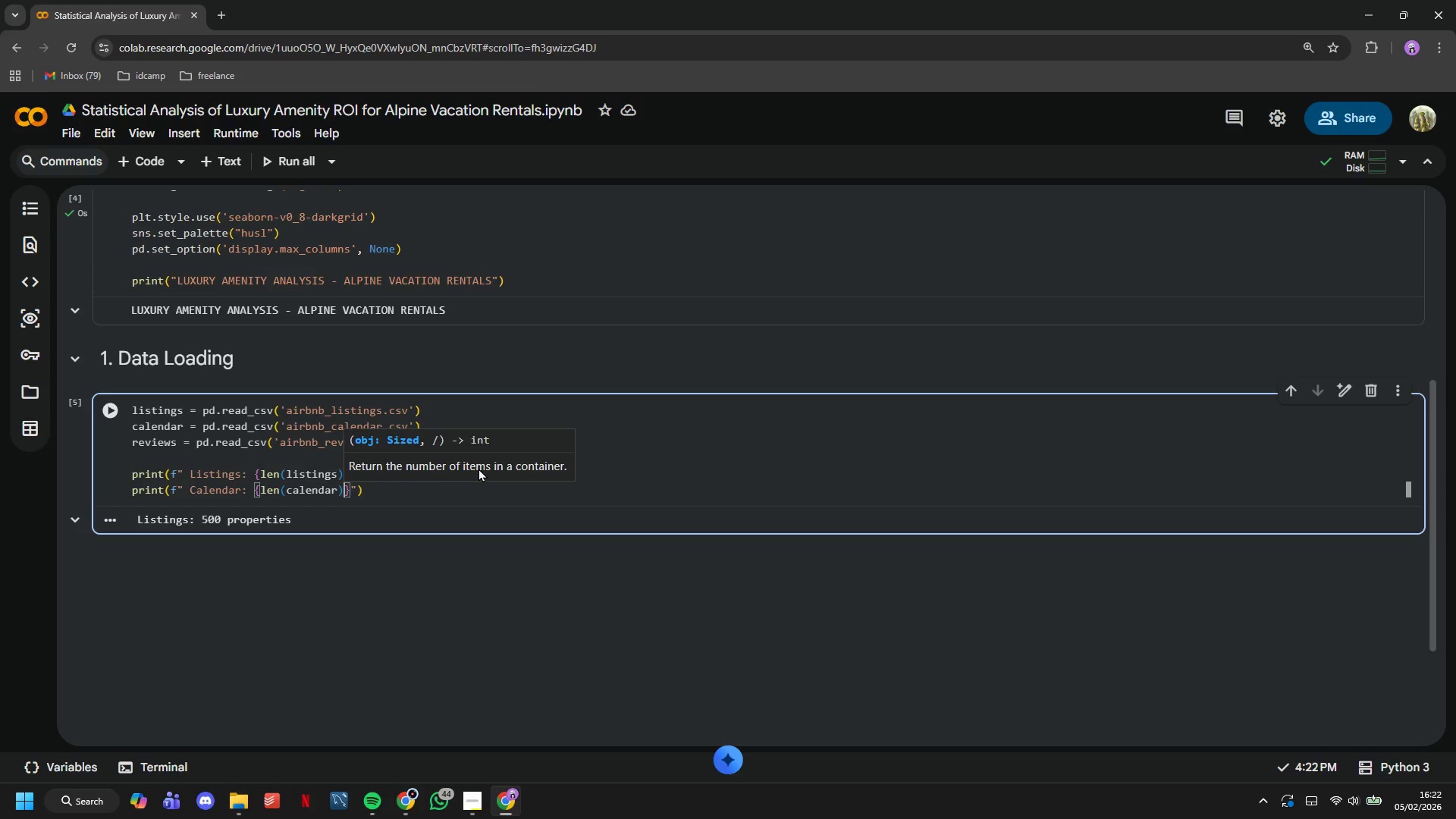 
key(Shift+Semicolon)
 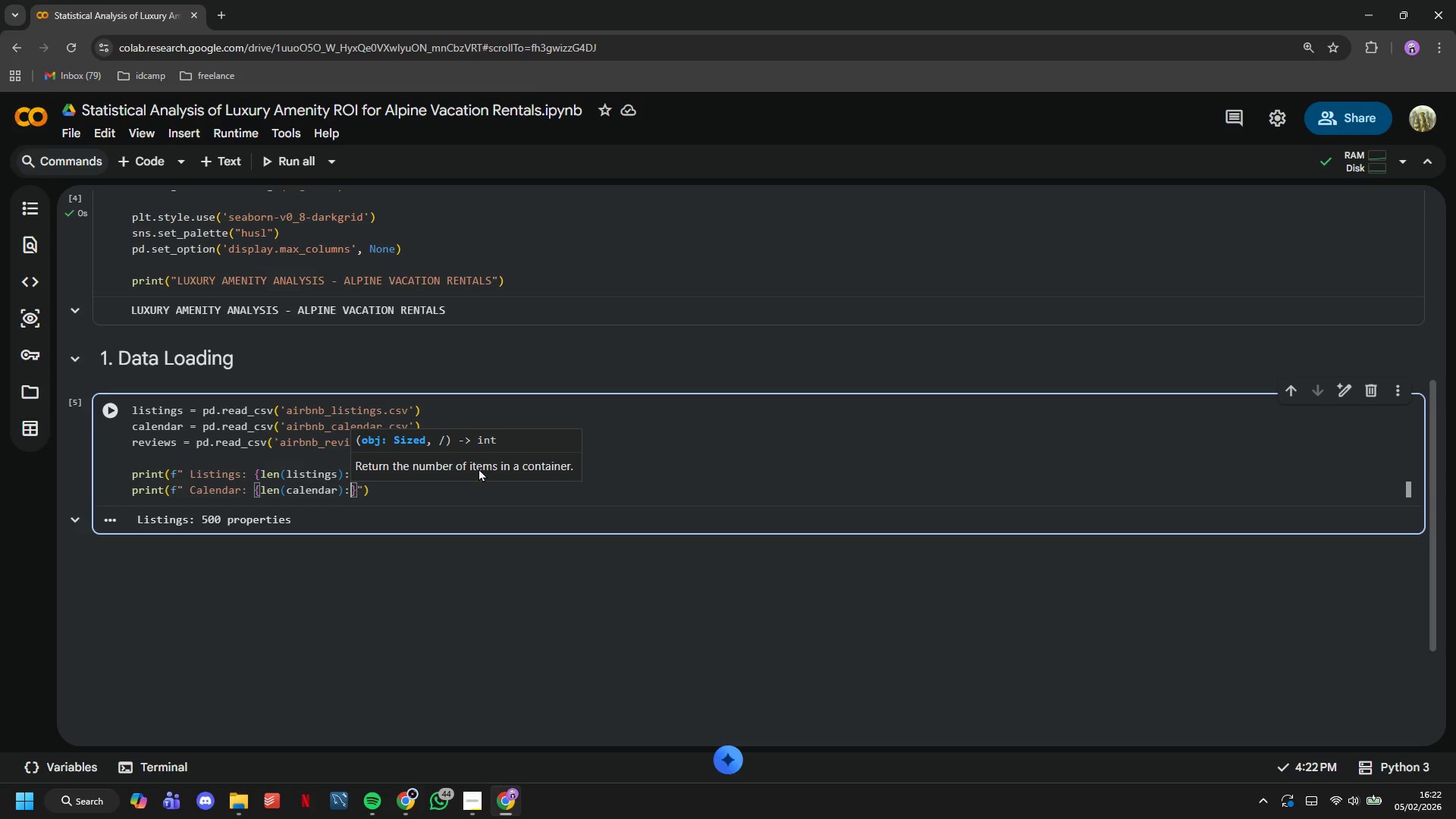 
key(Comma)
 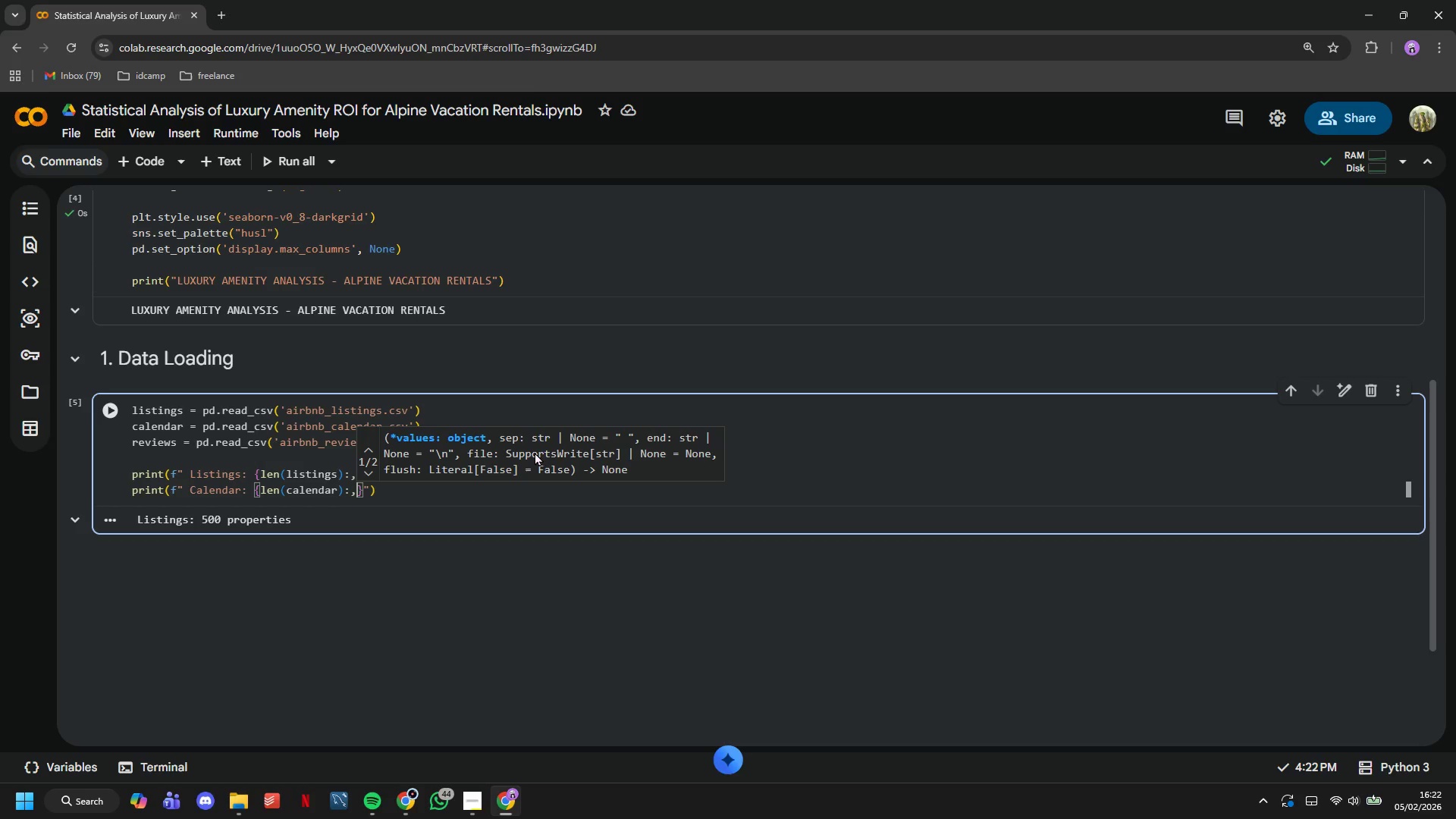 
key(ArrowRight)
 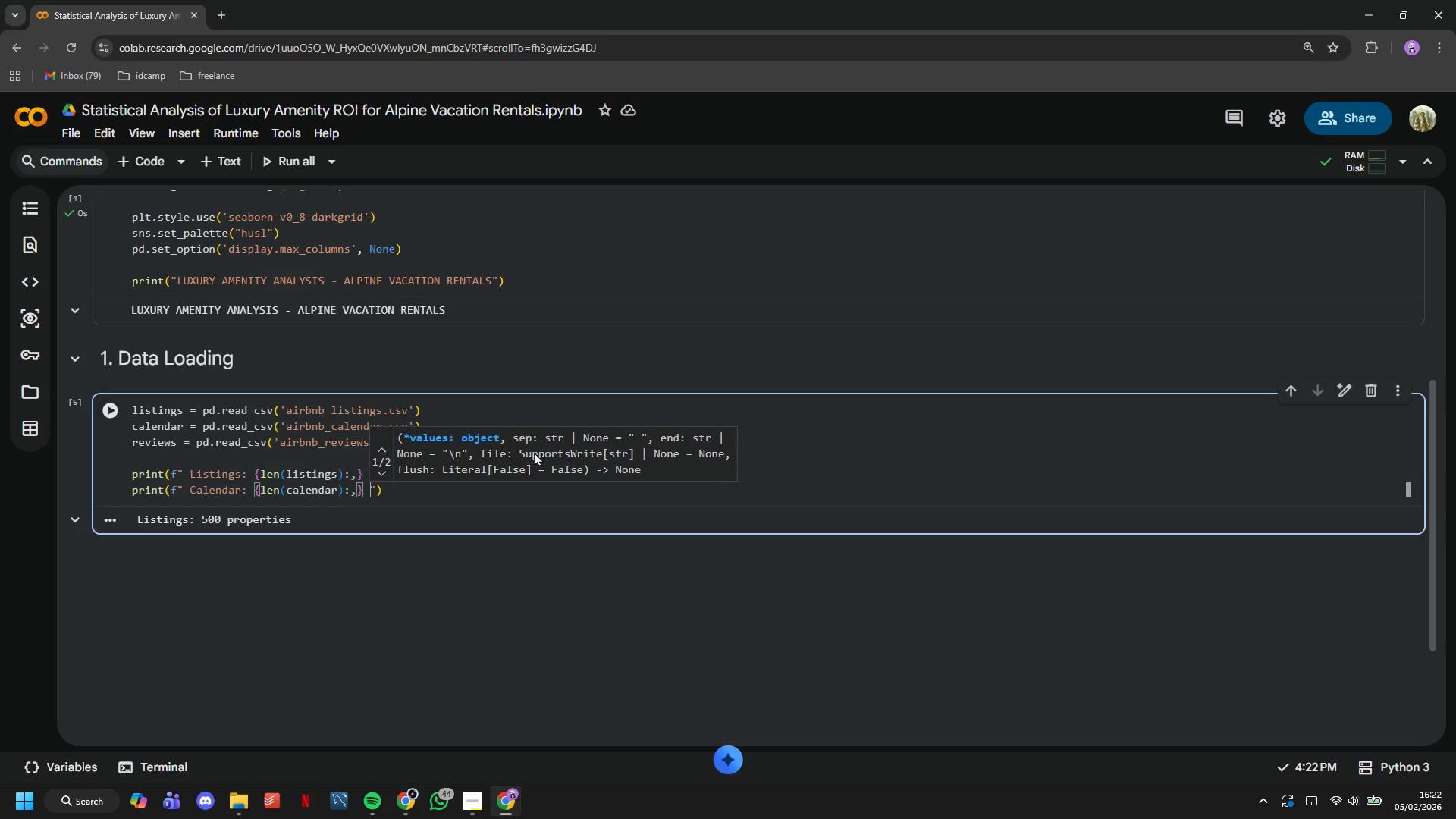 
type( records)
 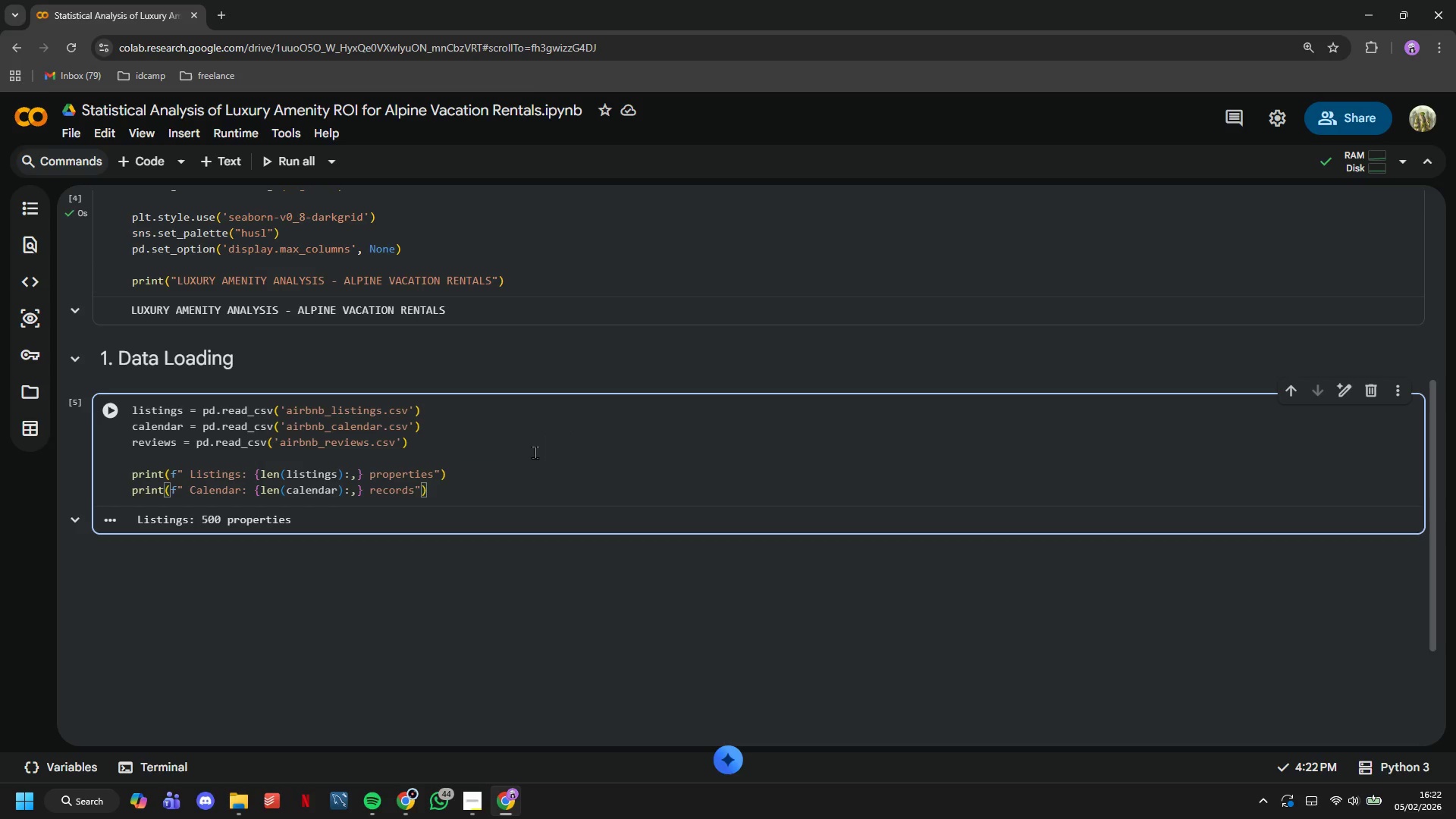 
key(ArrowRight)
 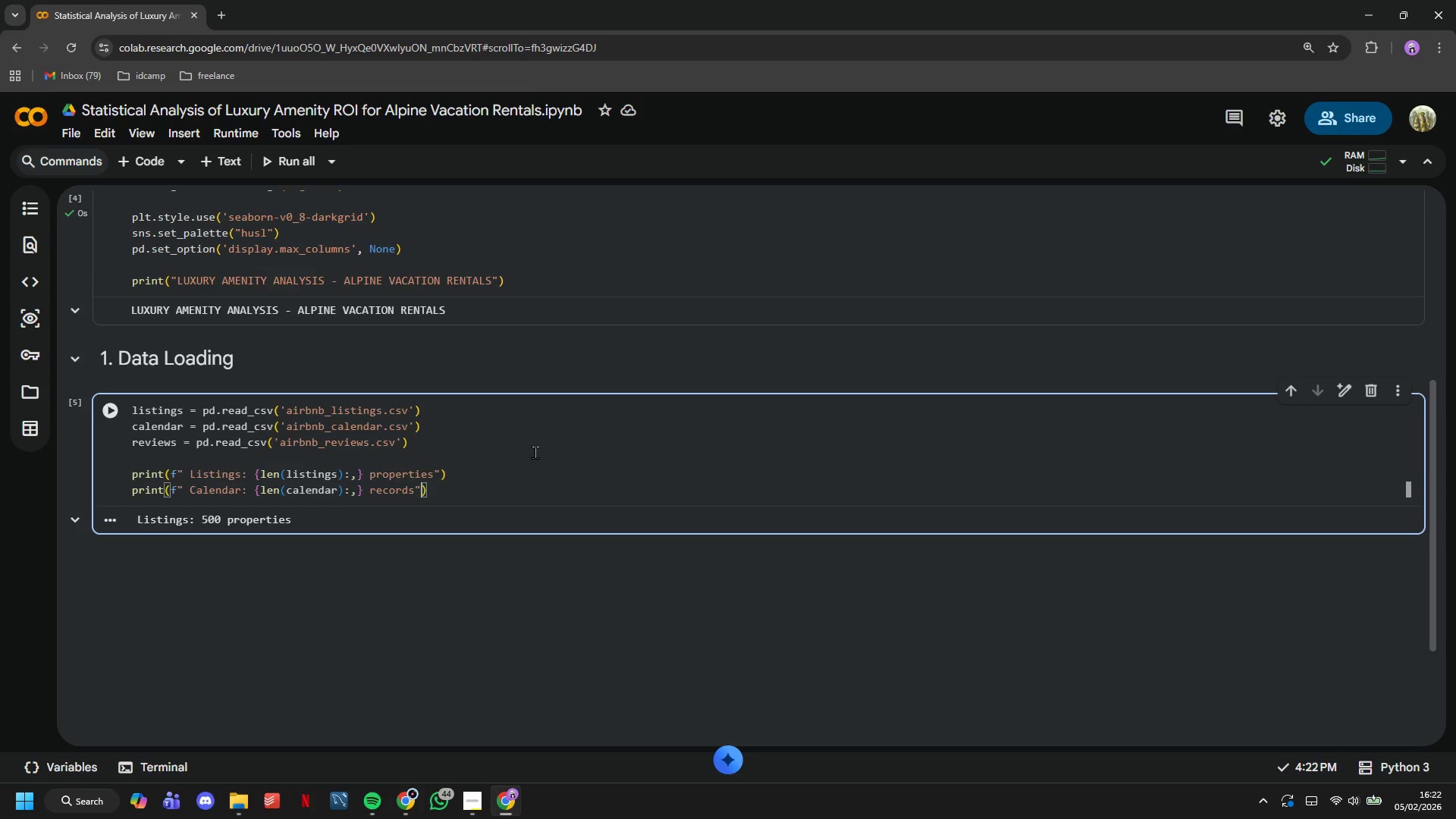 
key(ArrowRight)
 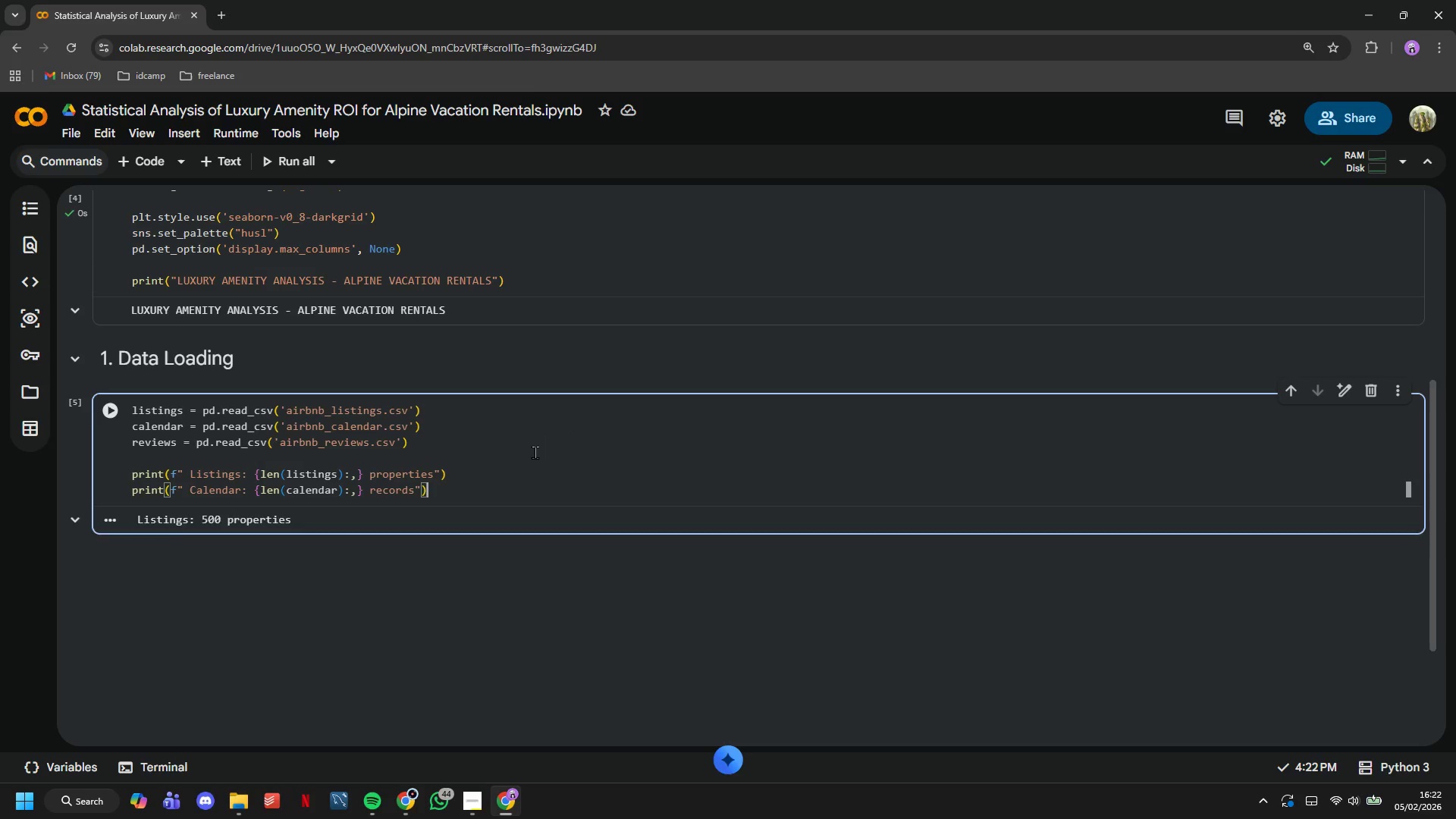 
key(Enter)
 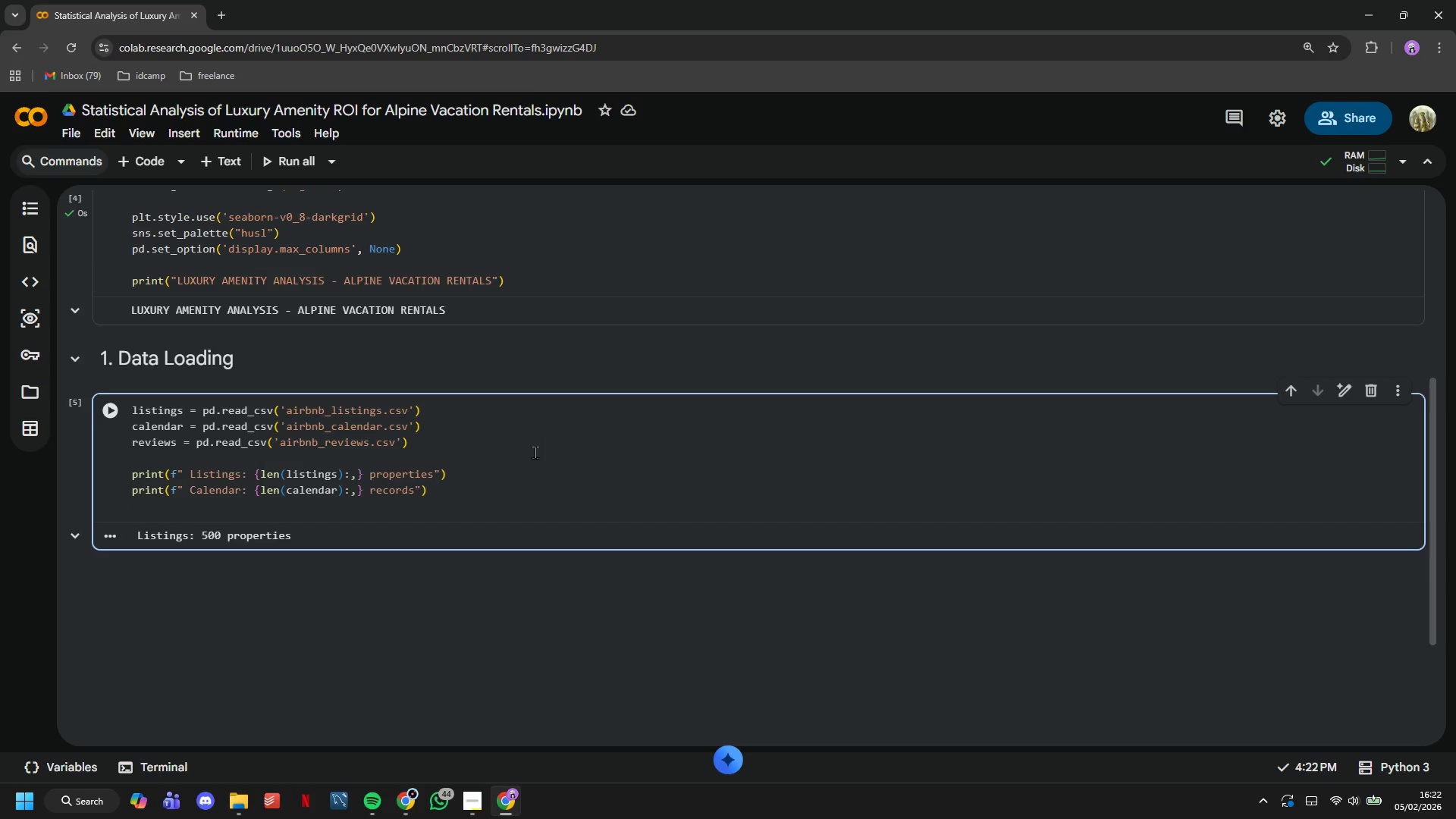 
type(print(f" Reviews: {len(reviews):,)
 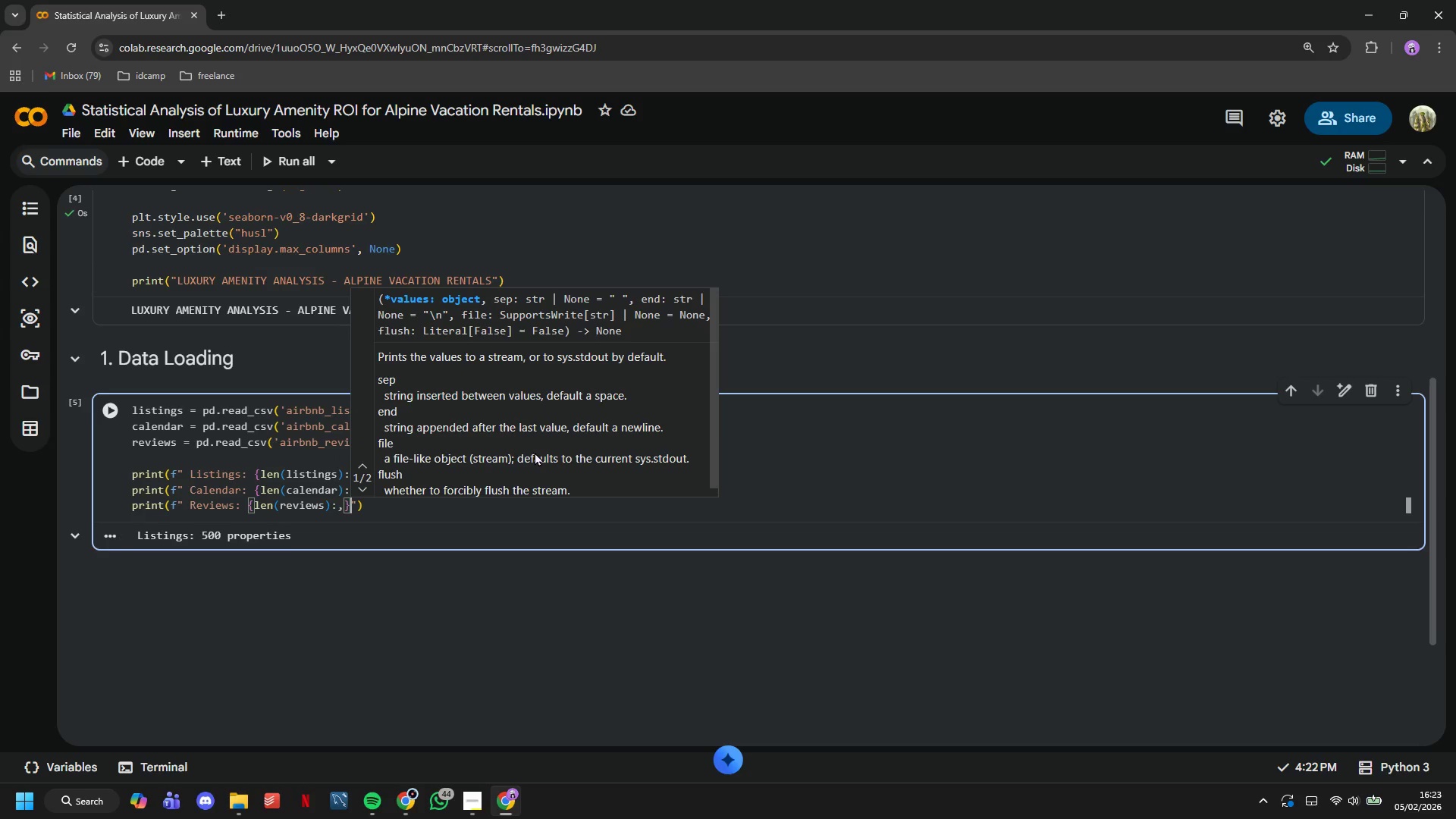 
 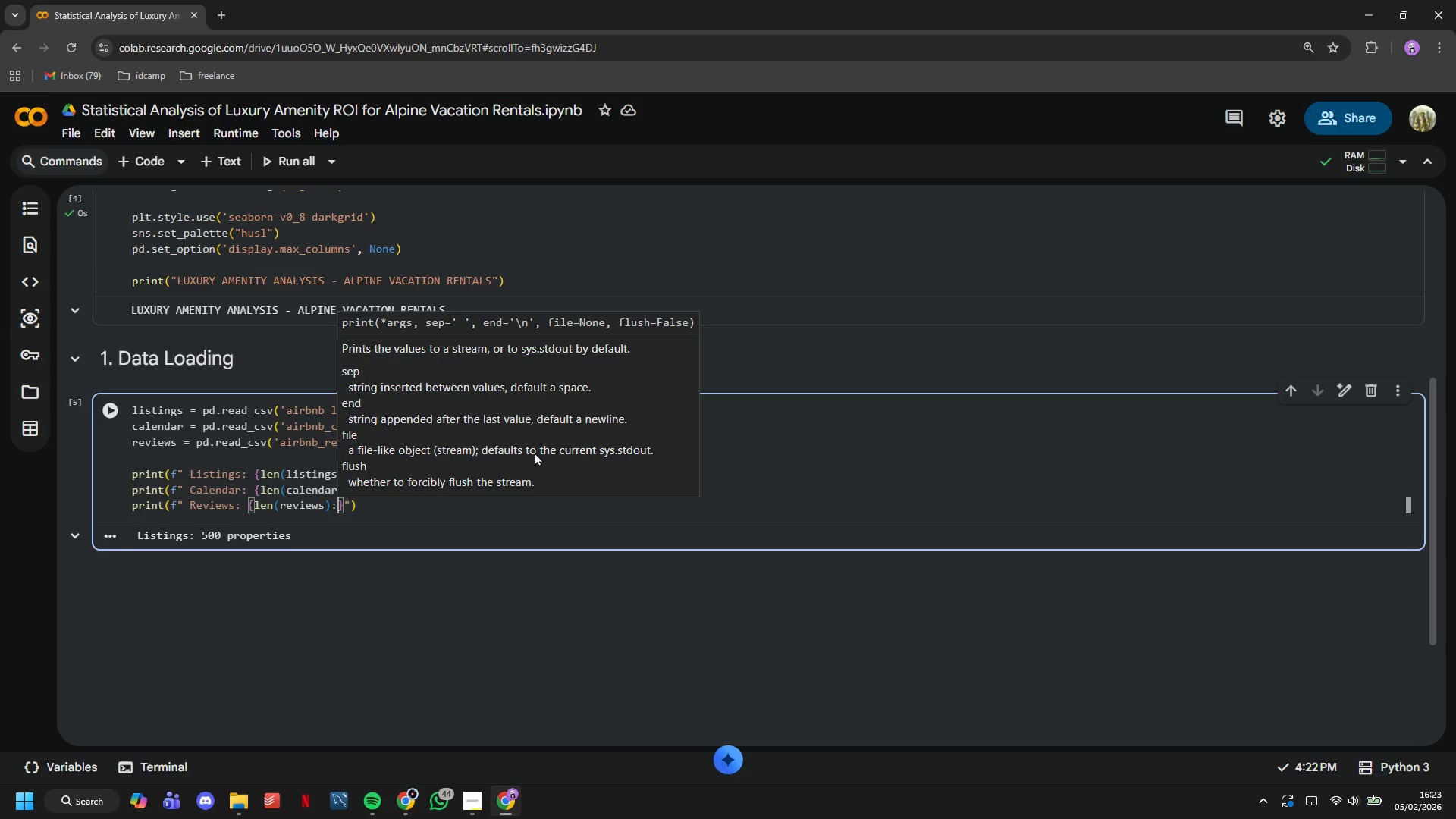 
key(ArrowRight)
 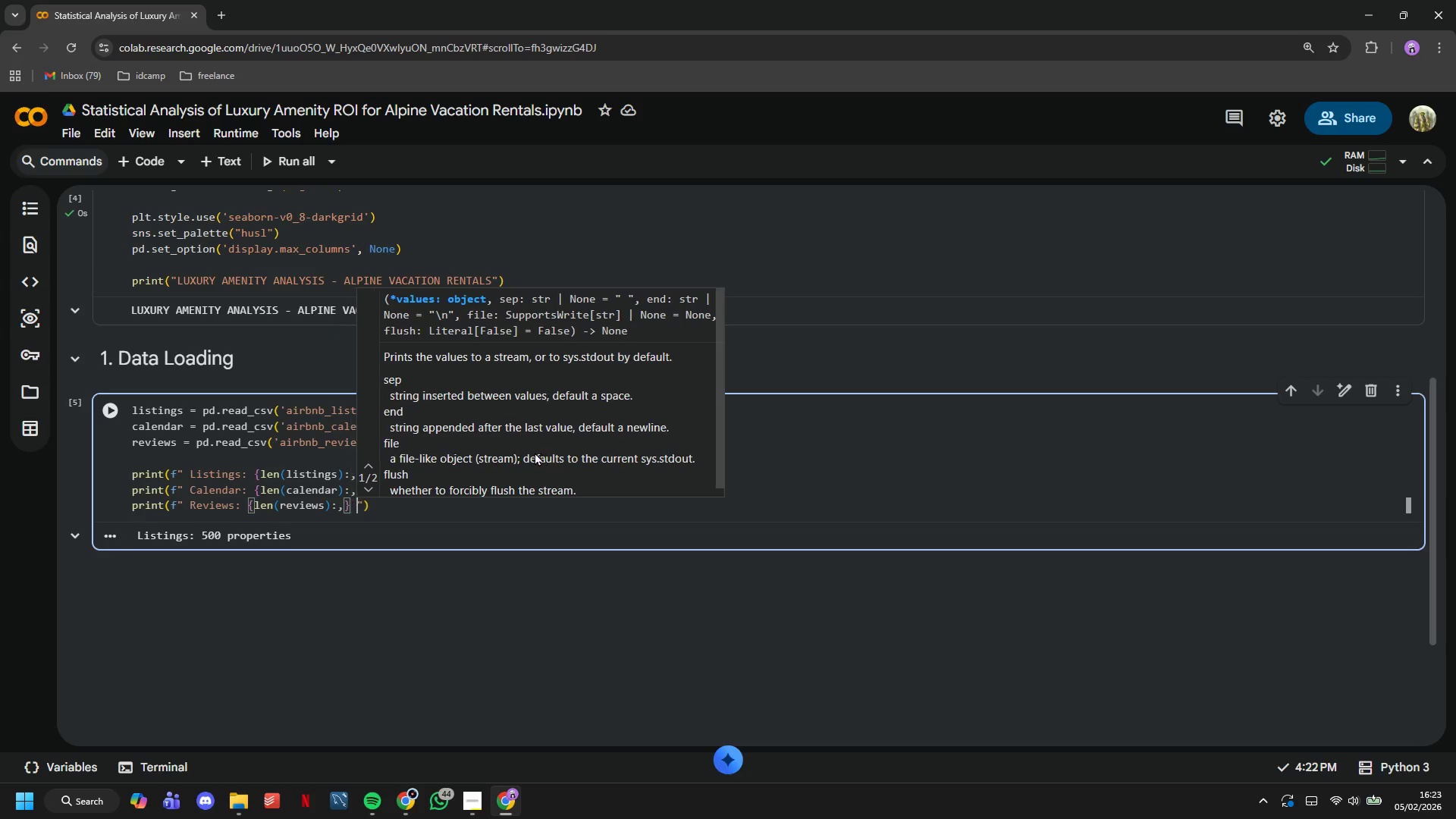 
type( reviews)
 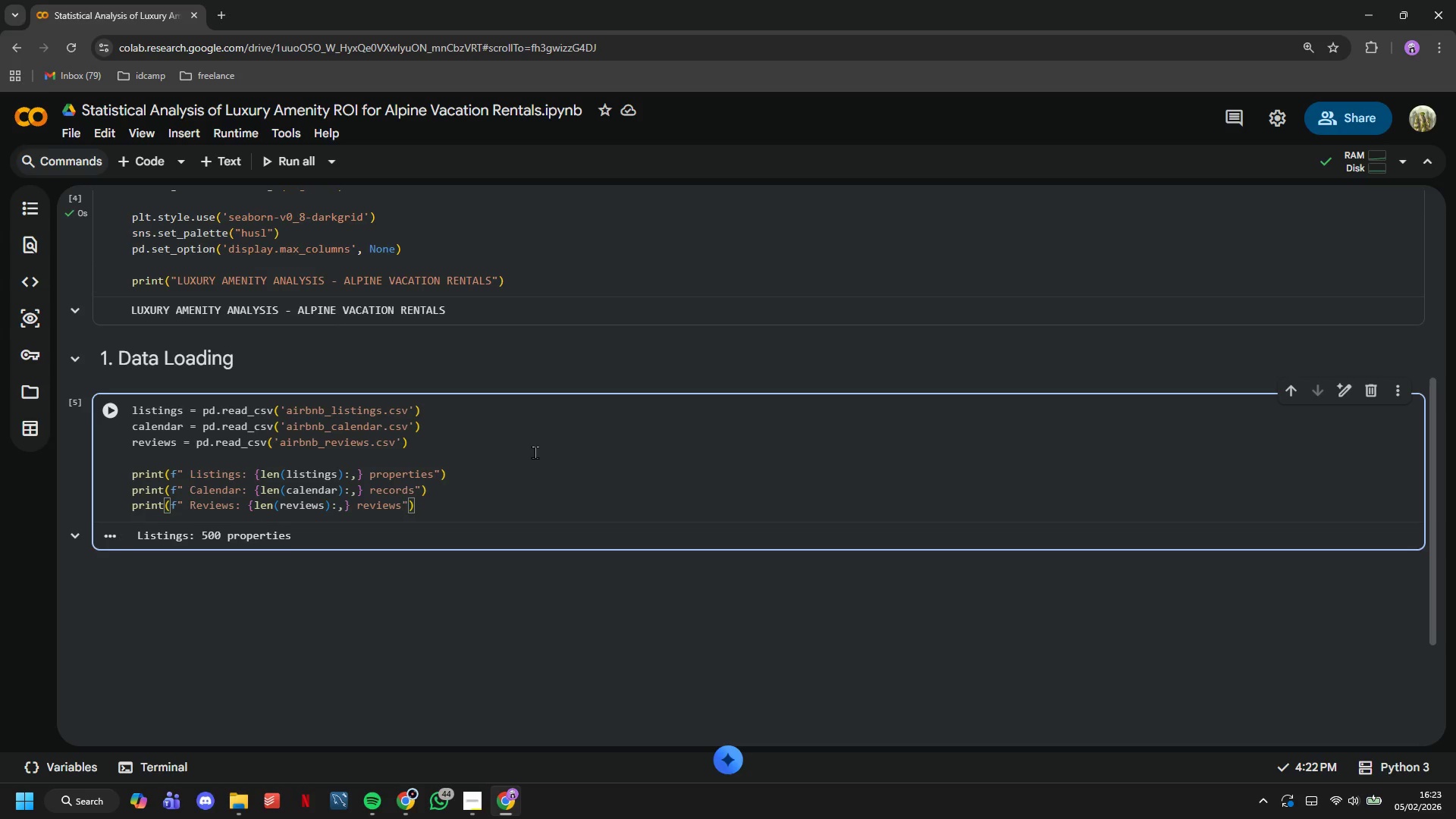 
key(ArrowRight)
 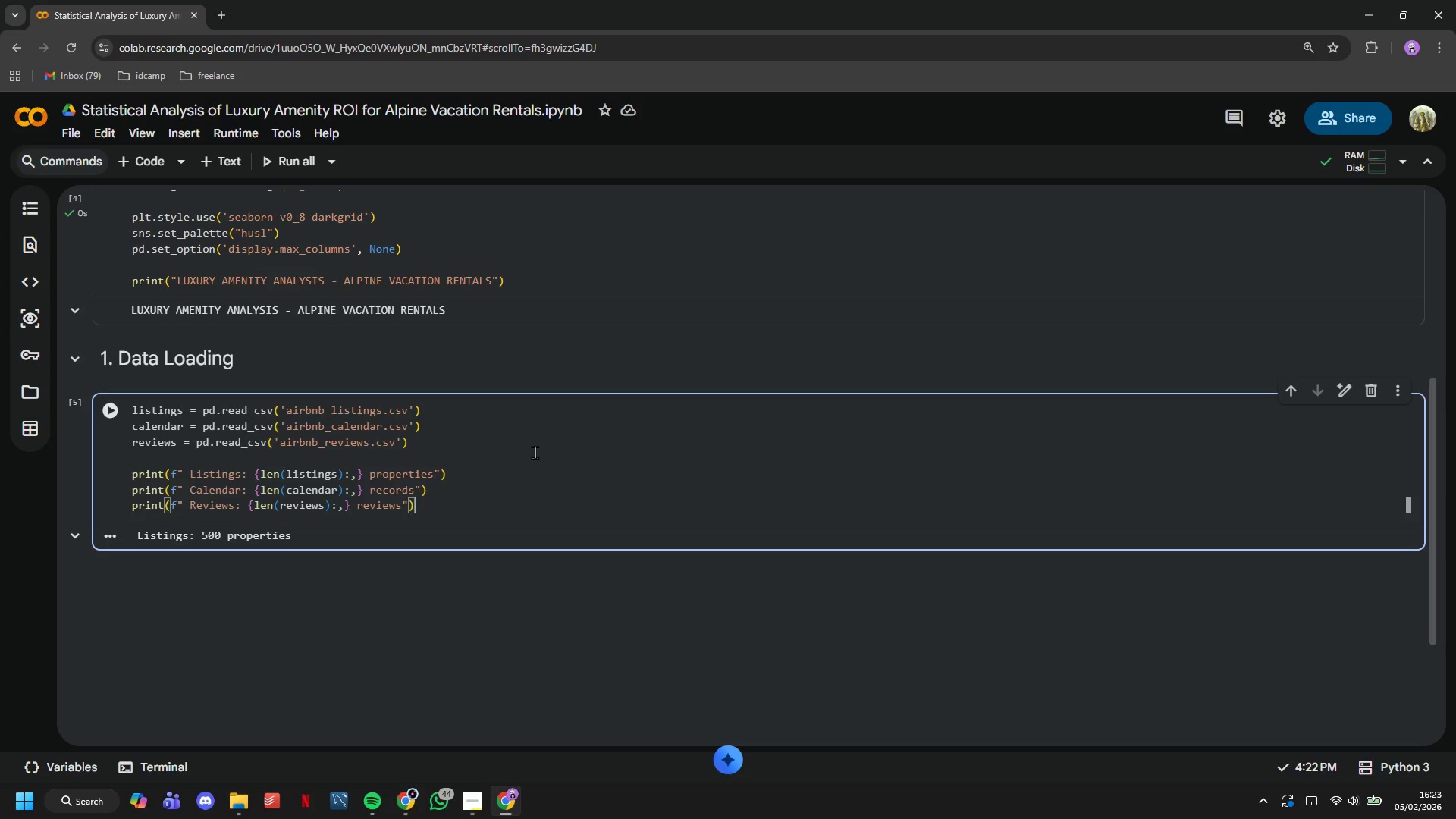 
key(ArrowRight)
 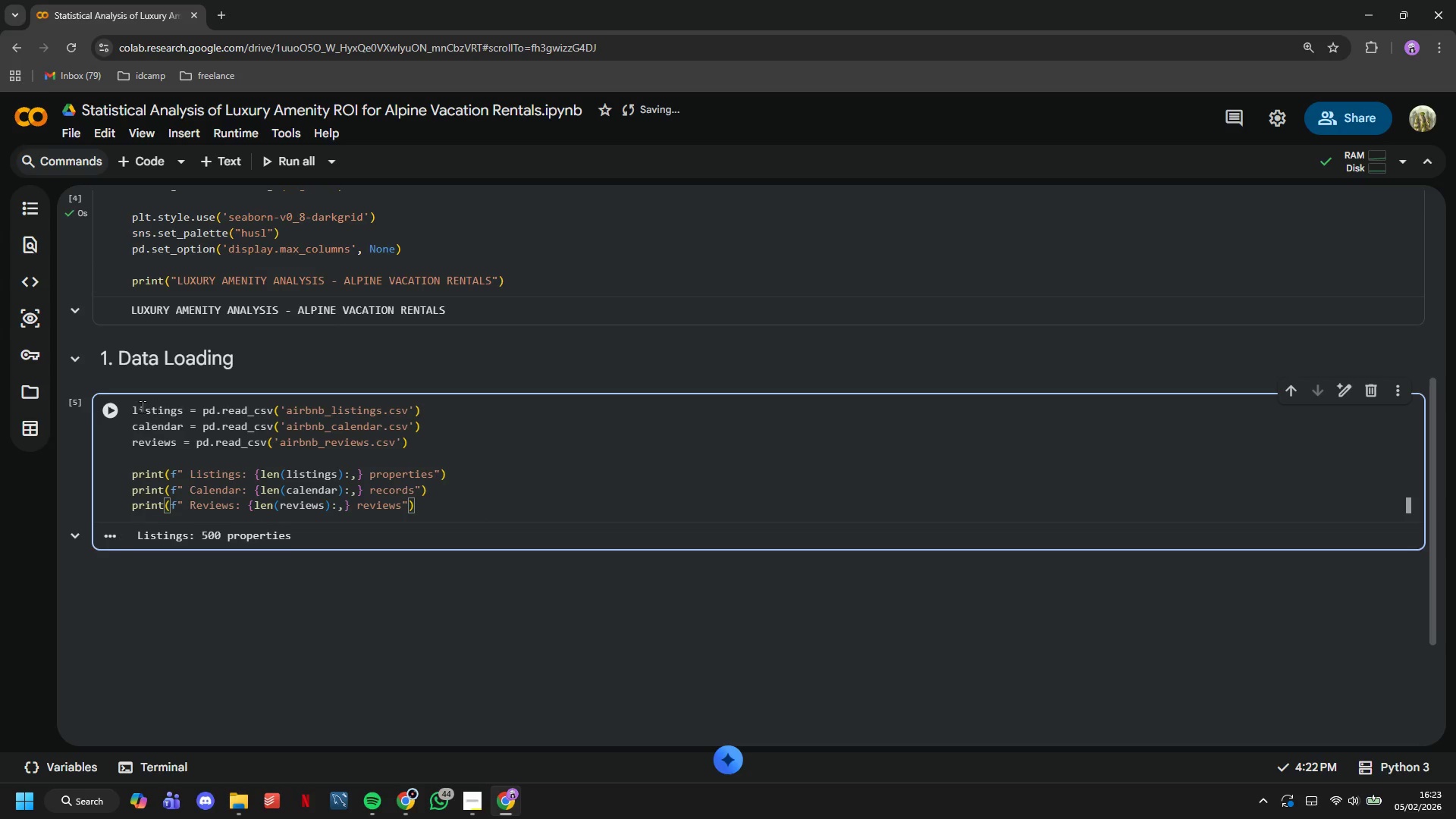 
left_click([108, 410])
 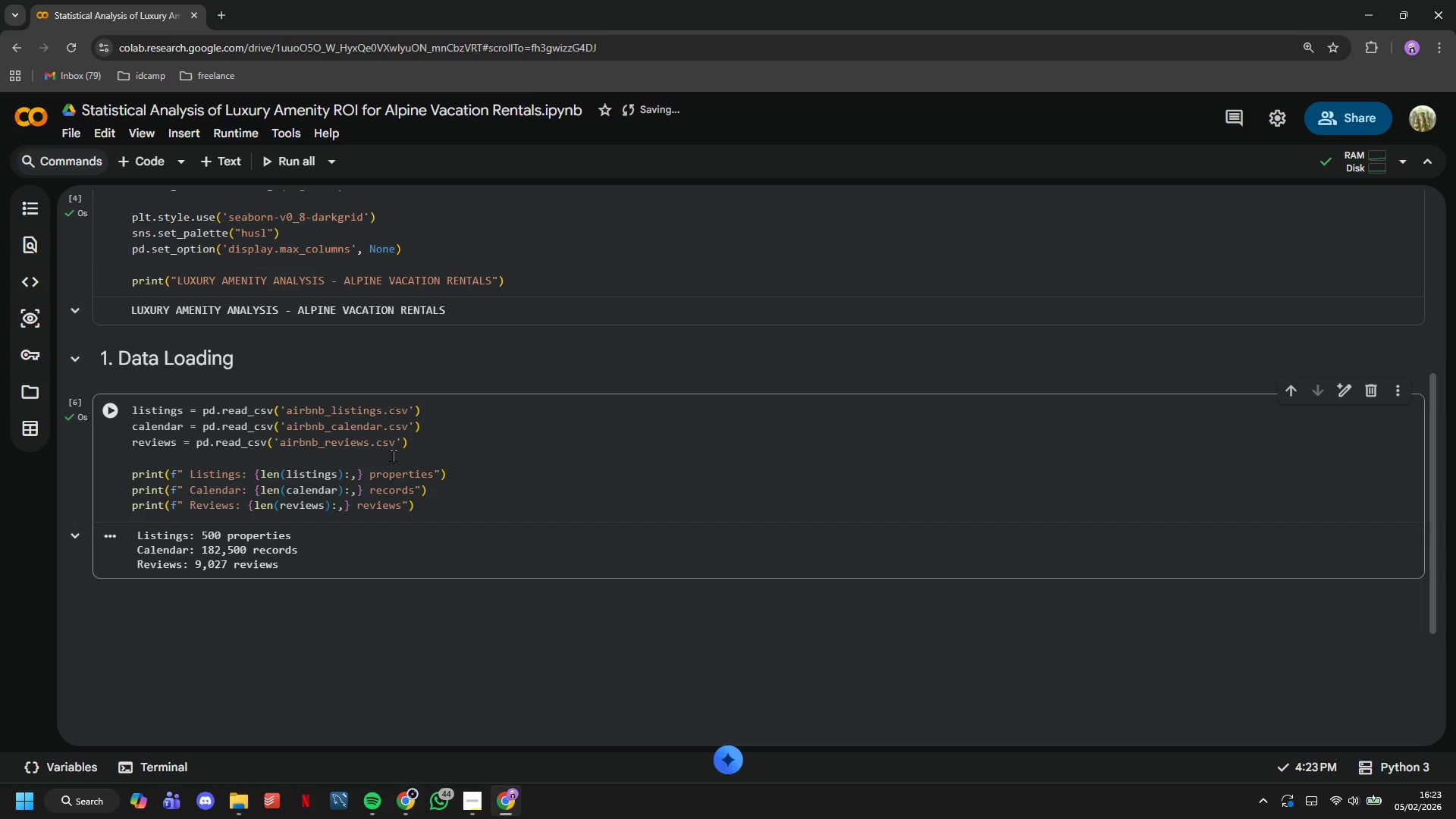 
scroll: coordinate [405, 456], scroll_direction: down, amount: 2.0
 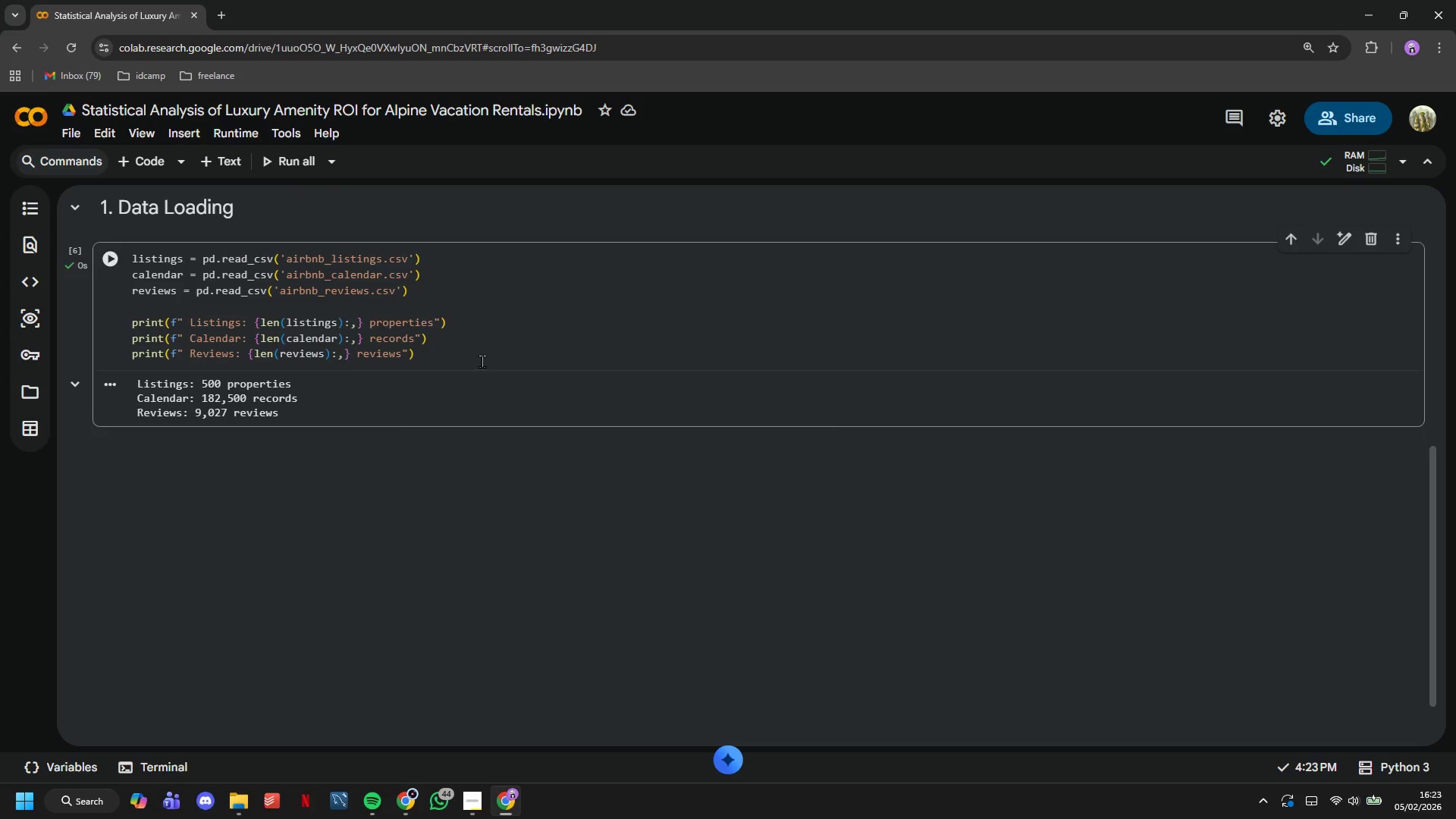 
left_click([482, 359])
 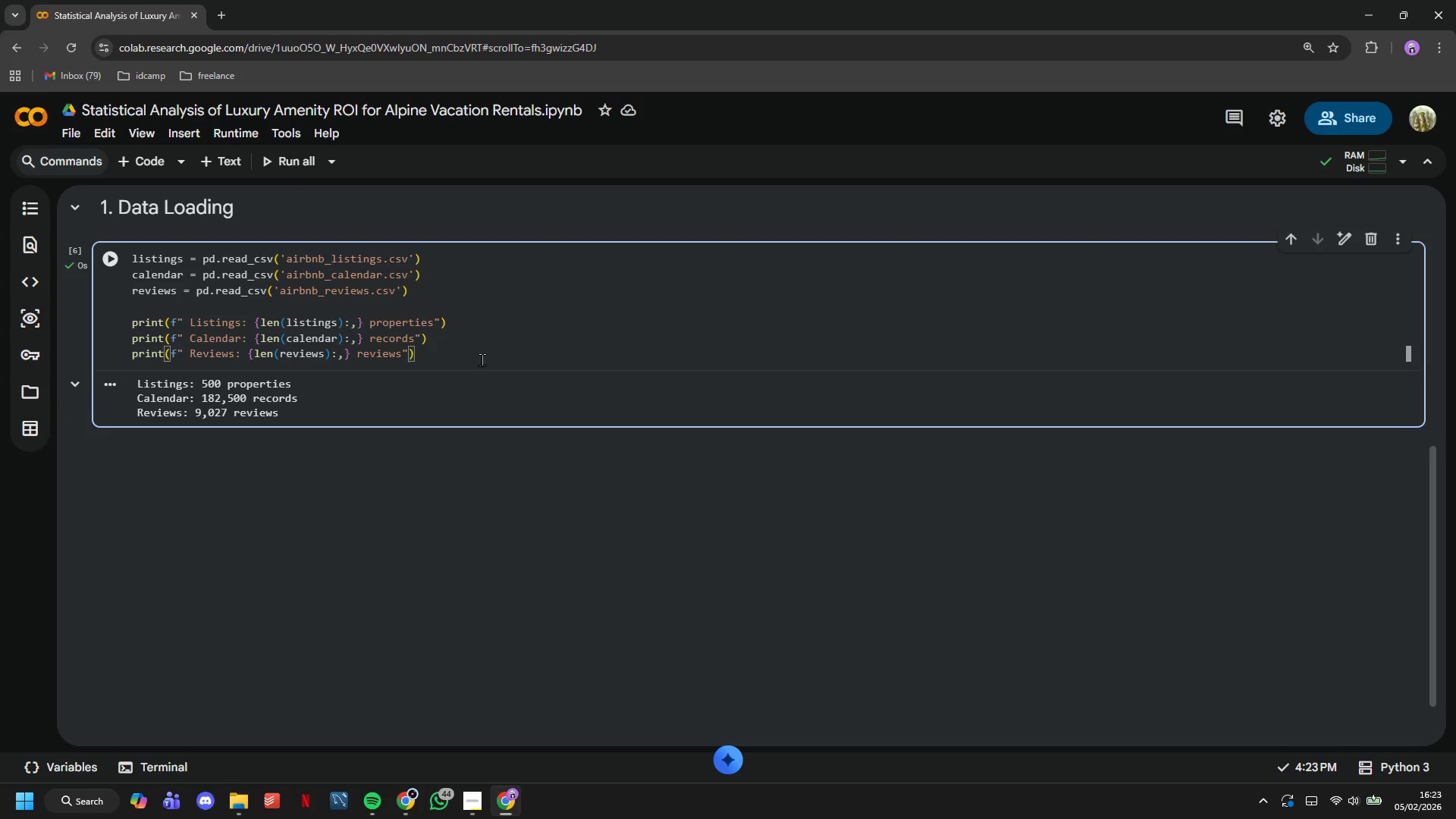 
scroll: coordinate [482, 359], scroll_direction: down, amount: 1.0
 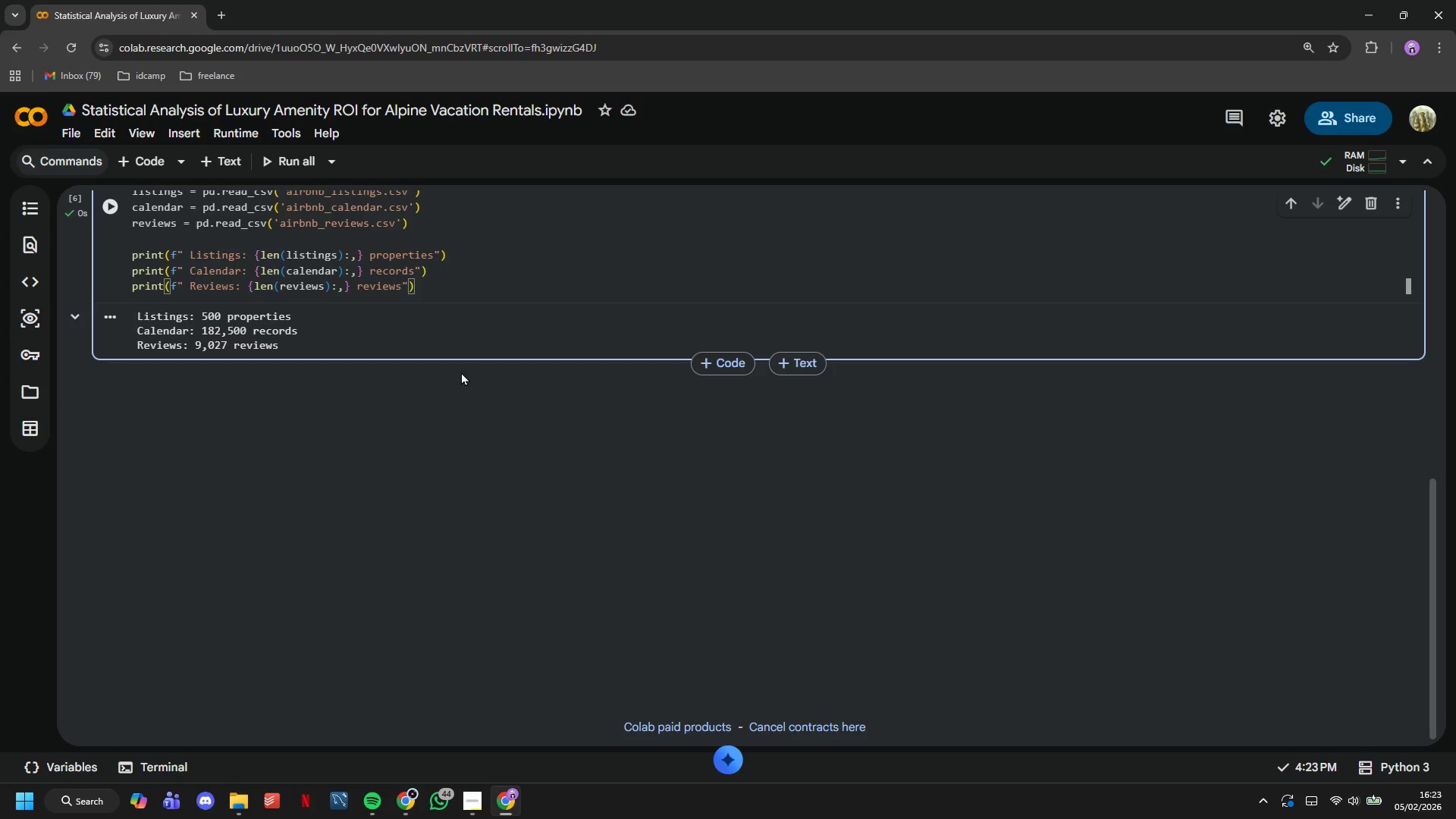 
left_click_drag(start_coordinate=[302, 350], to_coordinate=[122, 315])
 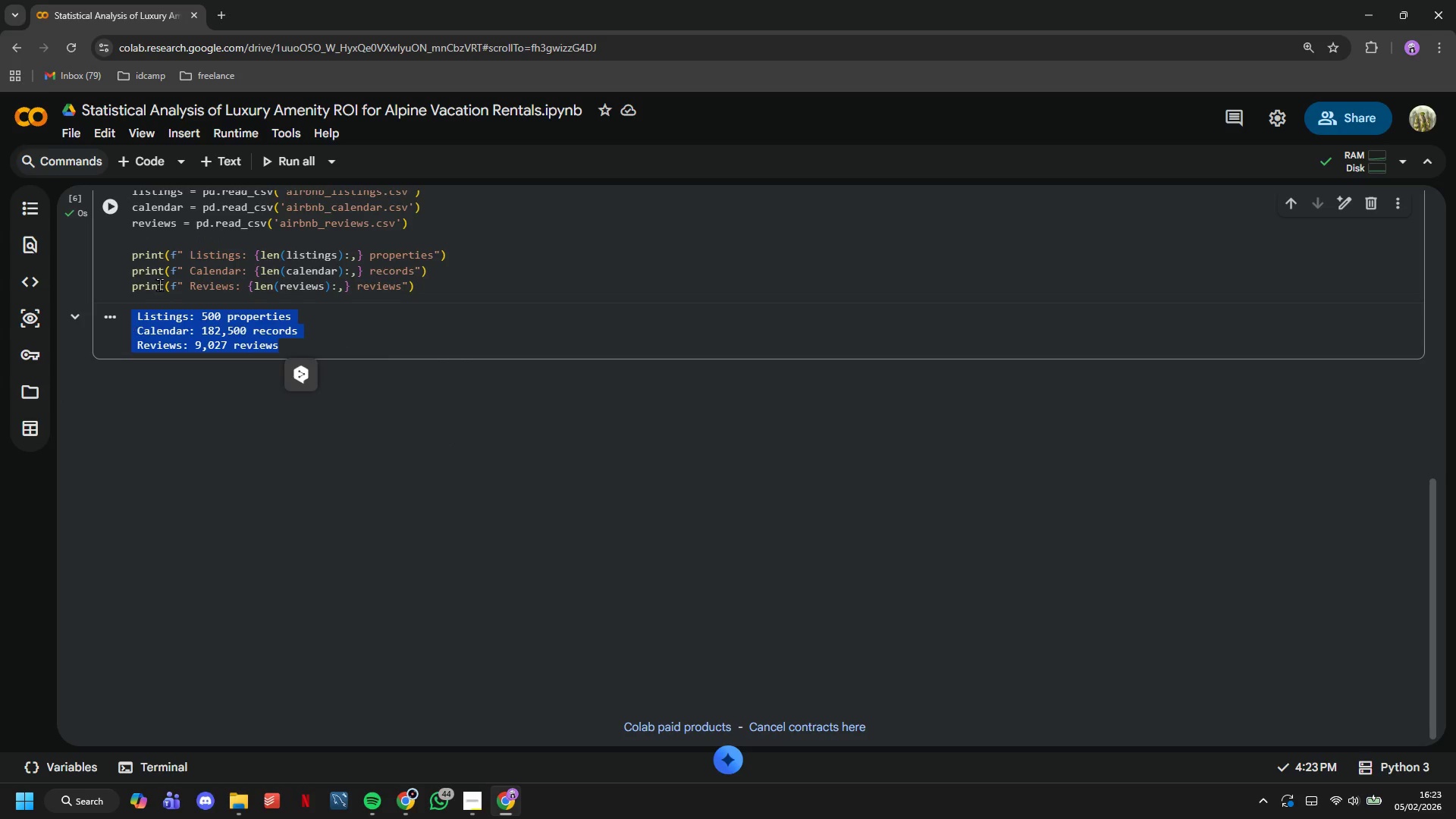 
left_click([224, 169])
 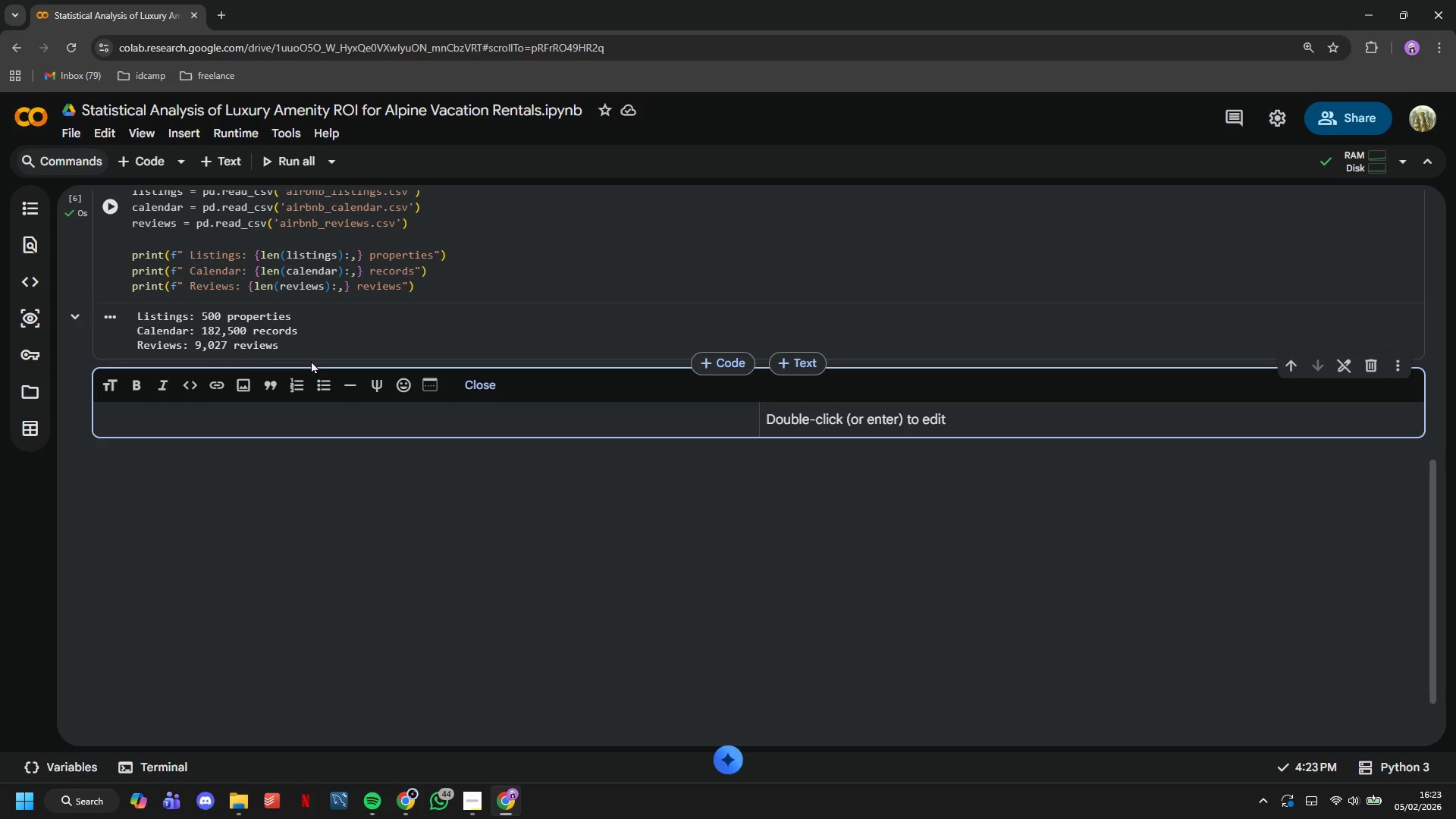 
type(# 2. a)
key(Backspace)
type(Amenity Extraction & Feature Engineering)
 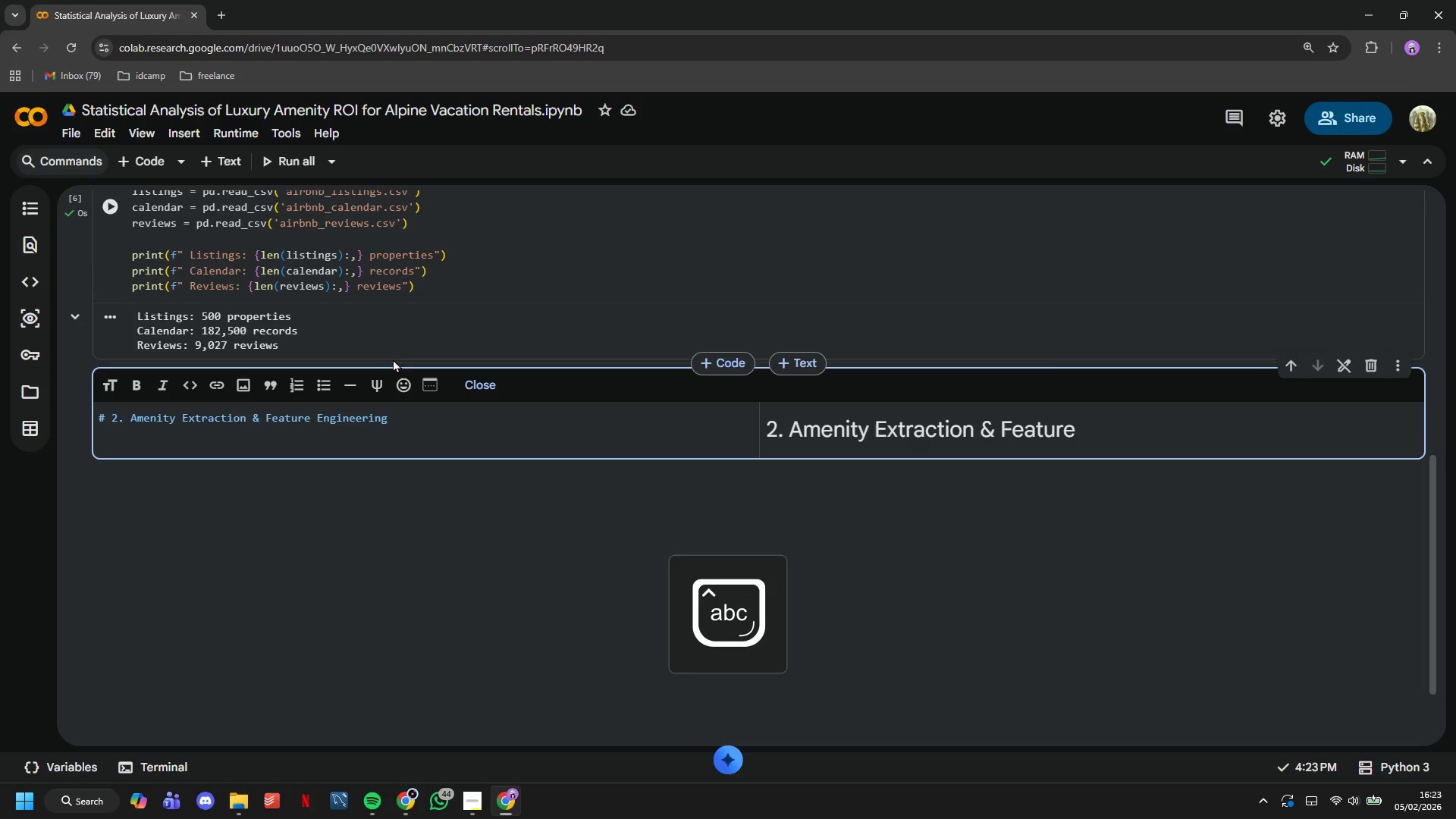 
left_click([155, 159])
 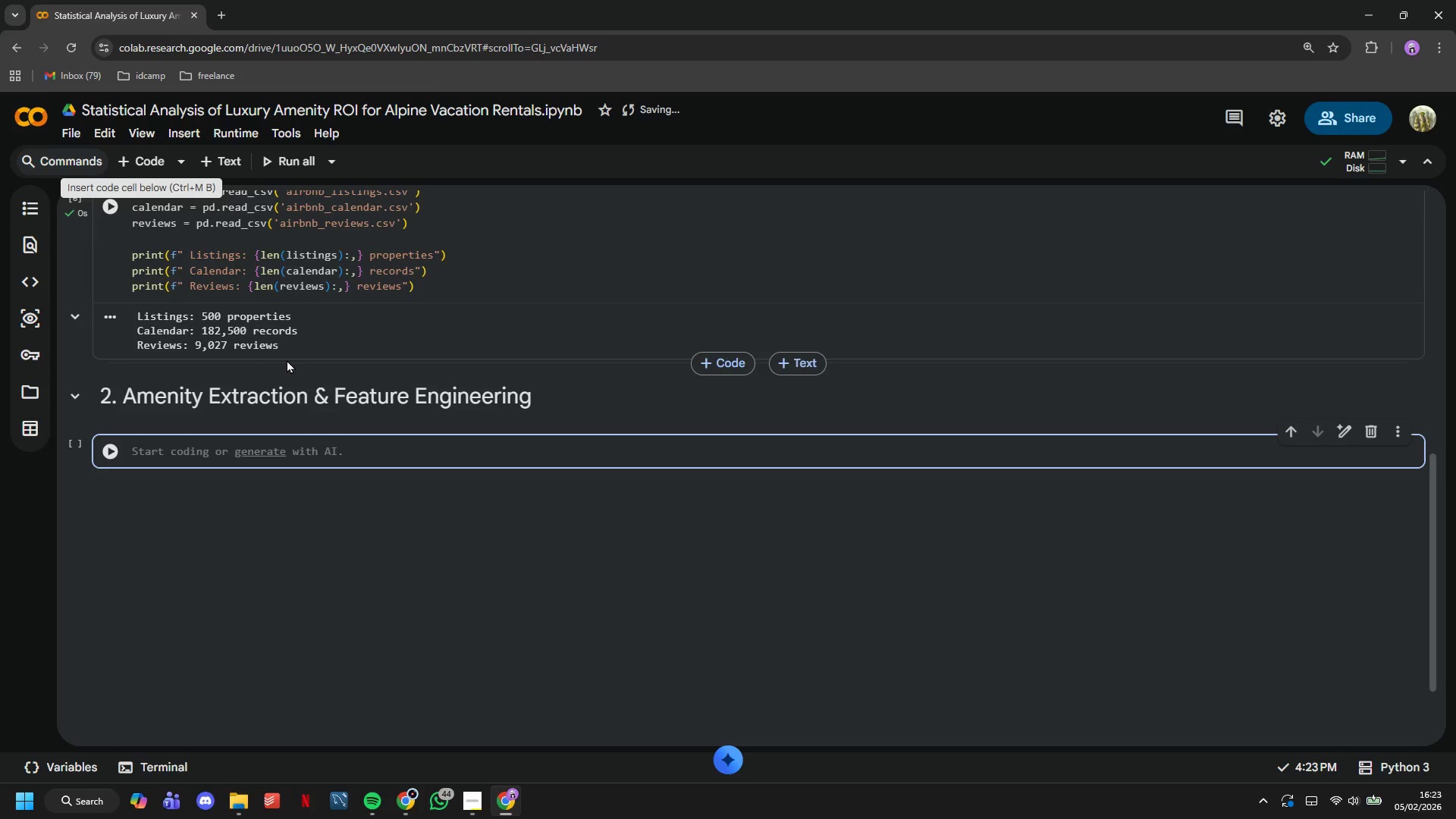 
type(luxury_ae)
key(Backspace)
type(menity_list = ['Hot tub)
 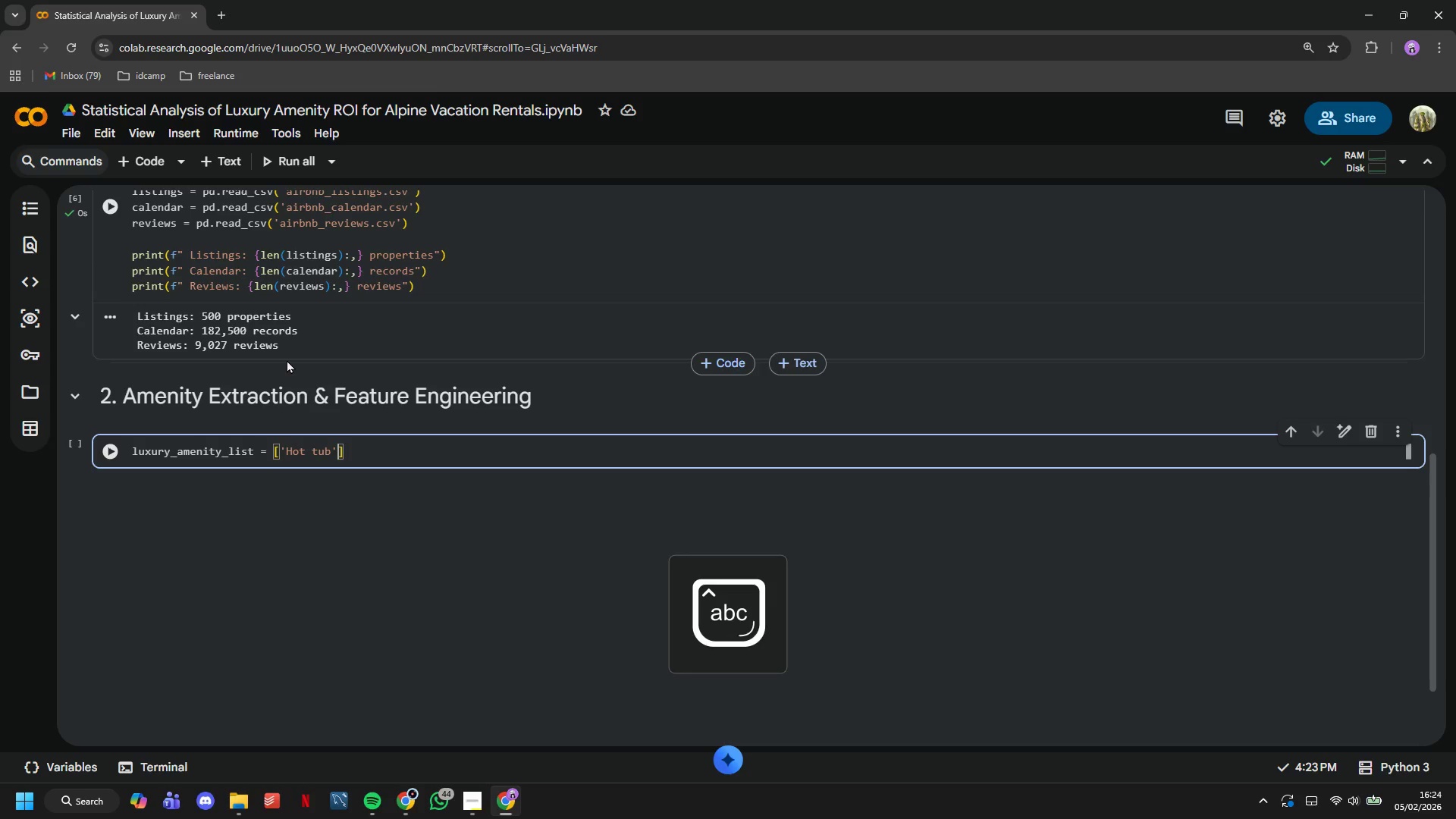 
 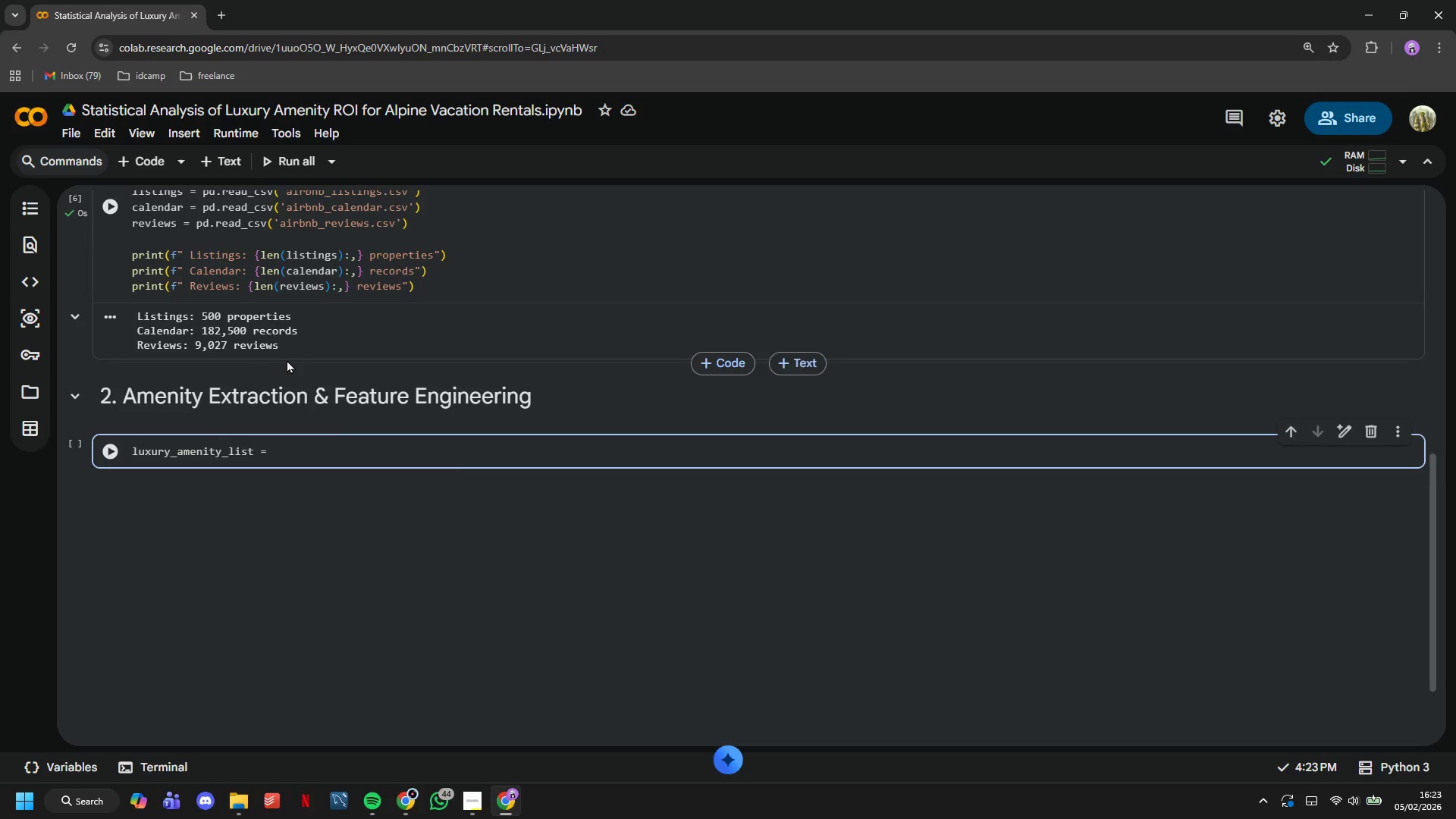 
key(ArrowRight)
 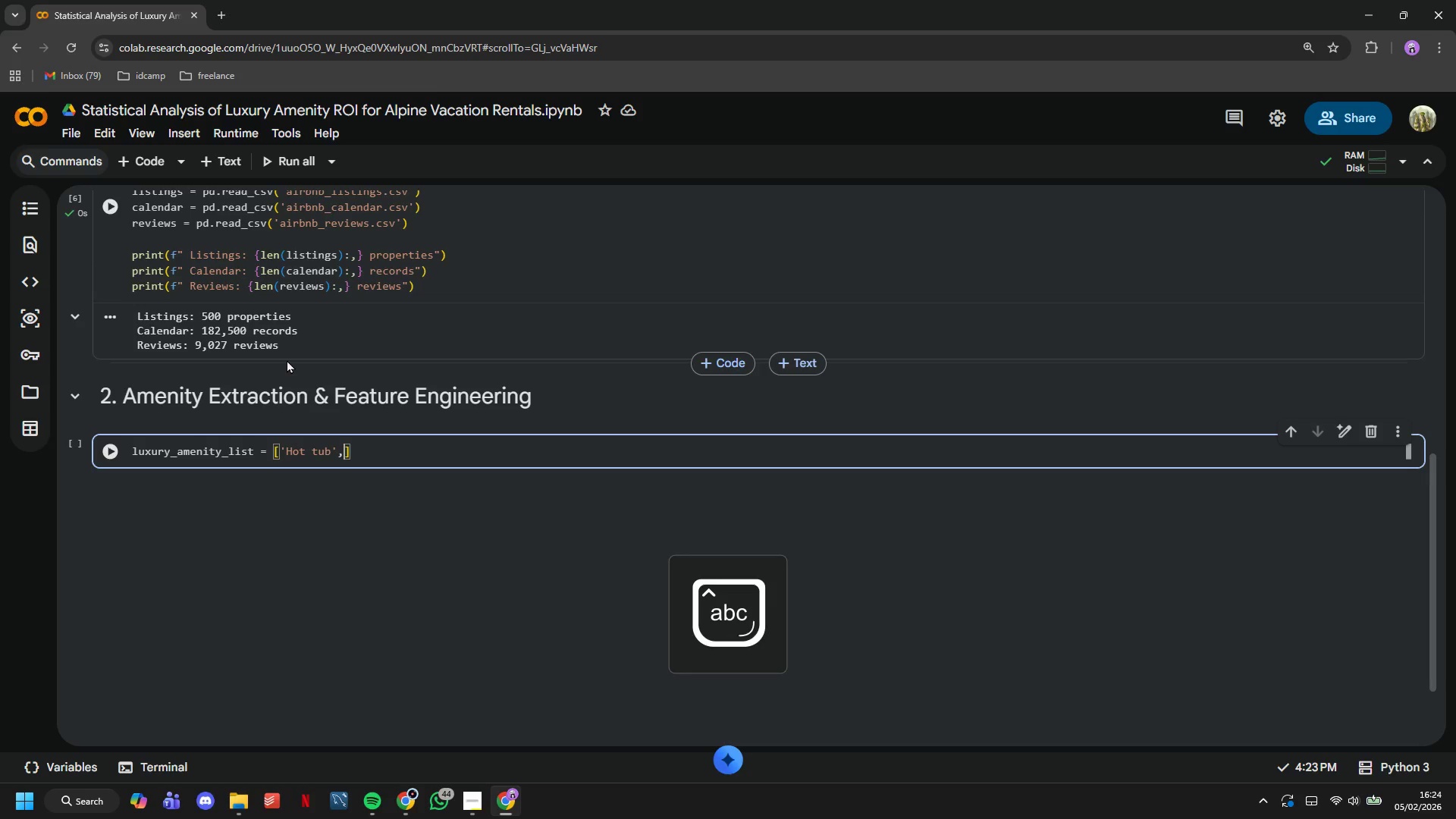 
type(, 'Sauna)
 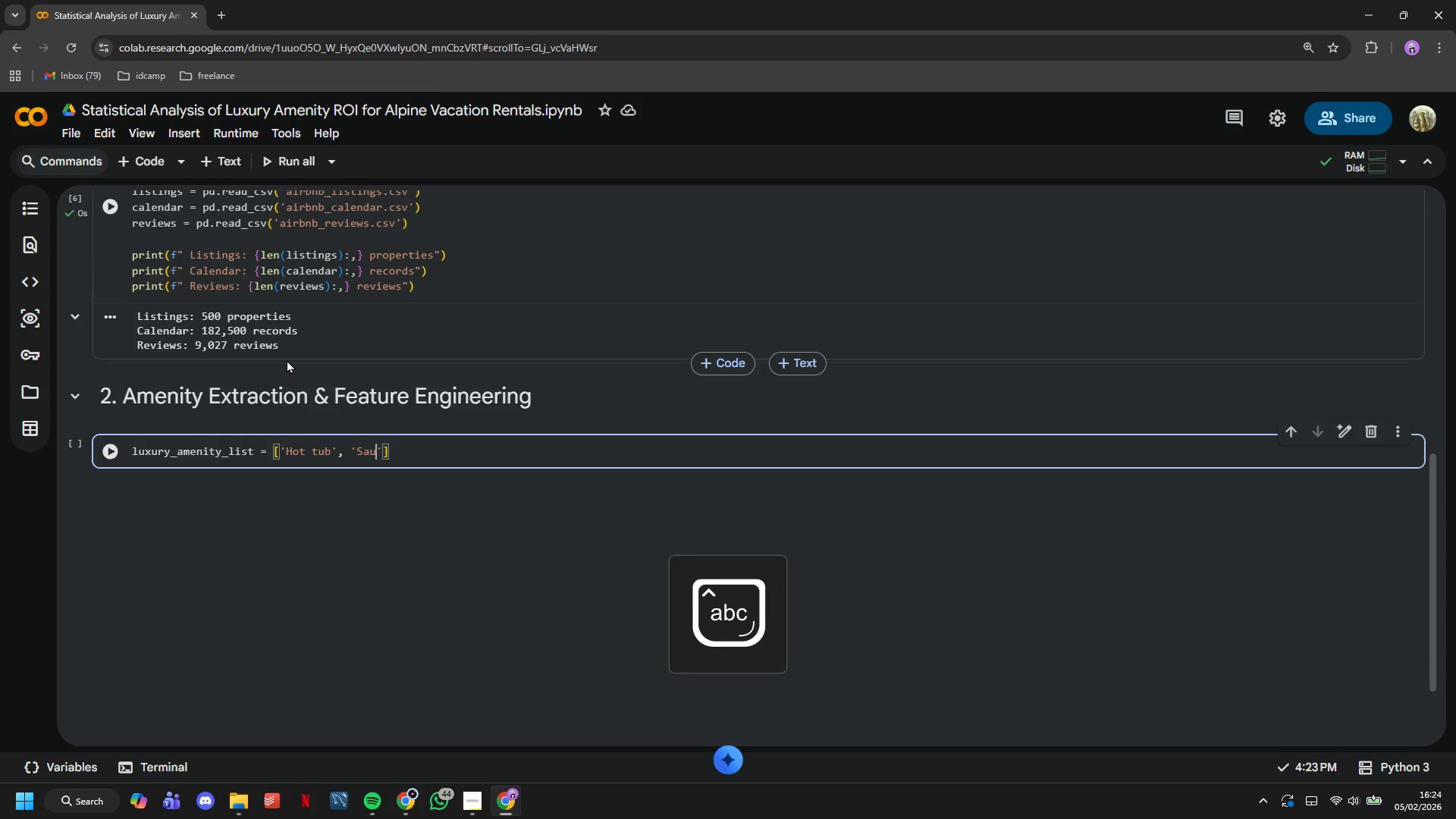 
key(ArrowRight)
 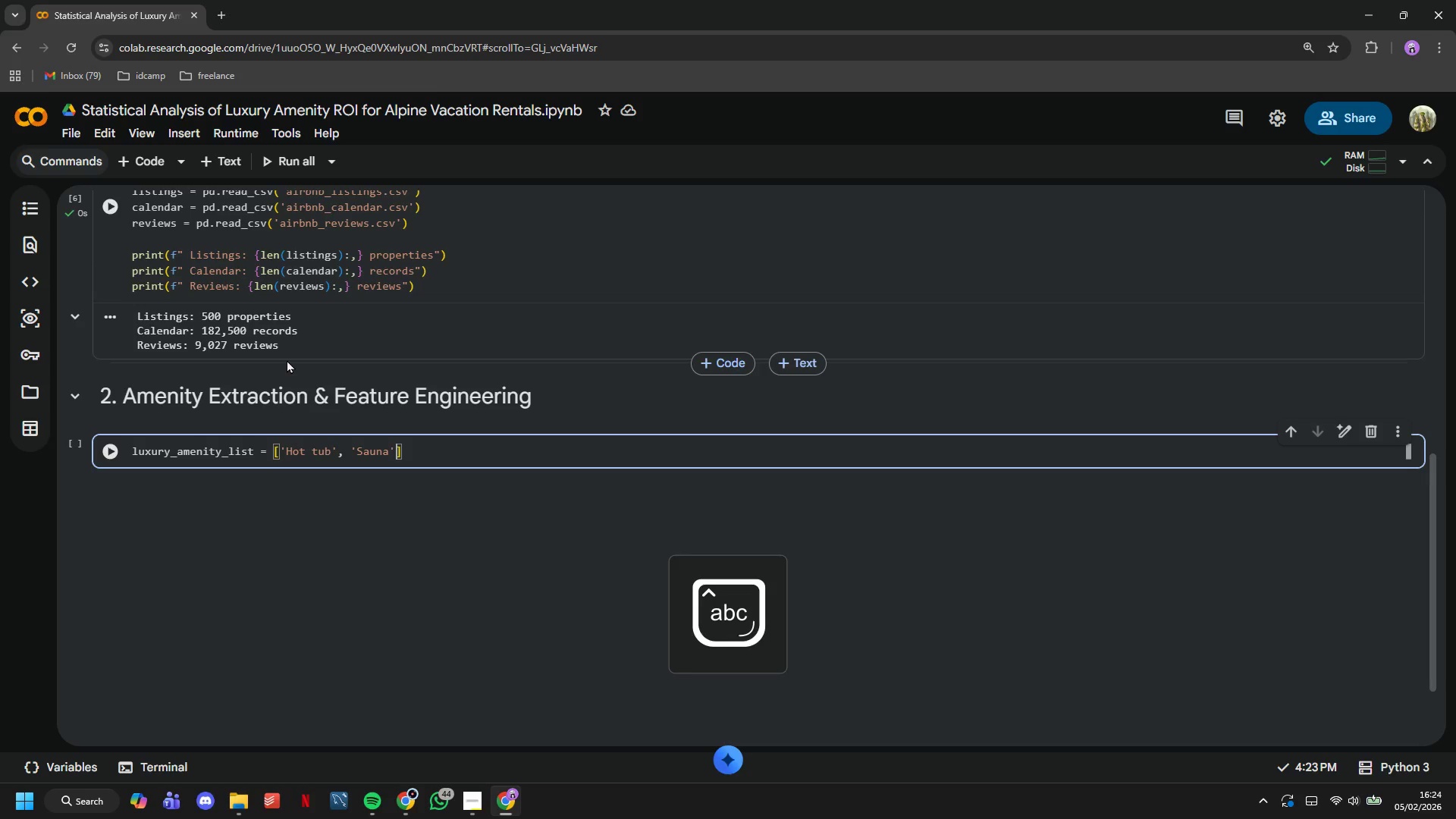 
type(, 'Indd)
key(Backspace)
type(oor fireplace)
 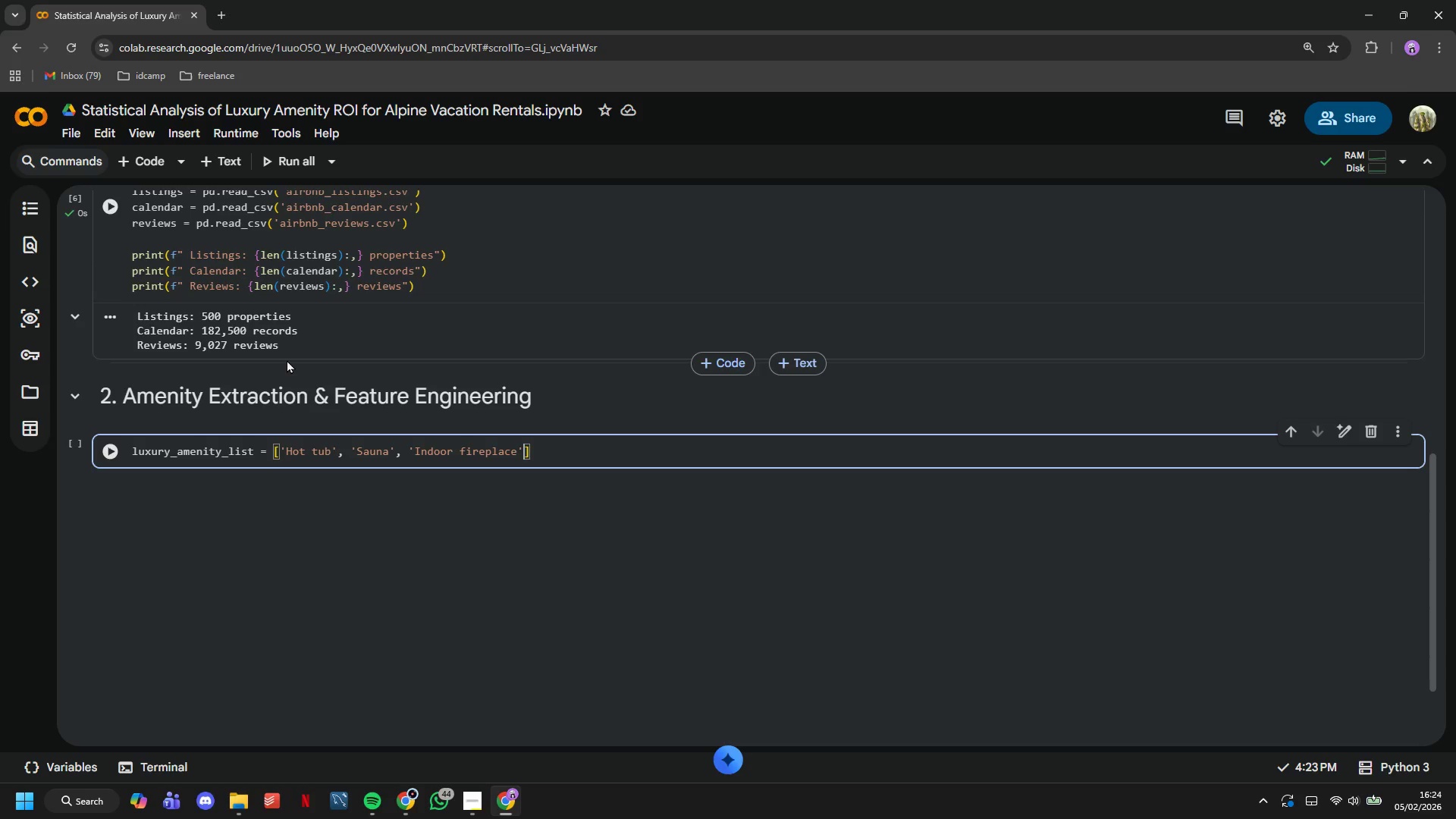 
key(ArrowRight)
 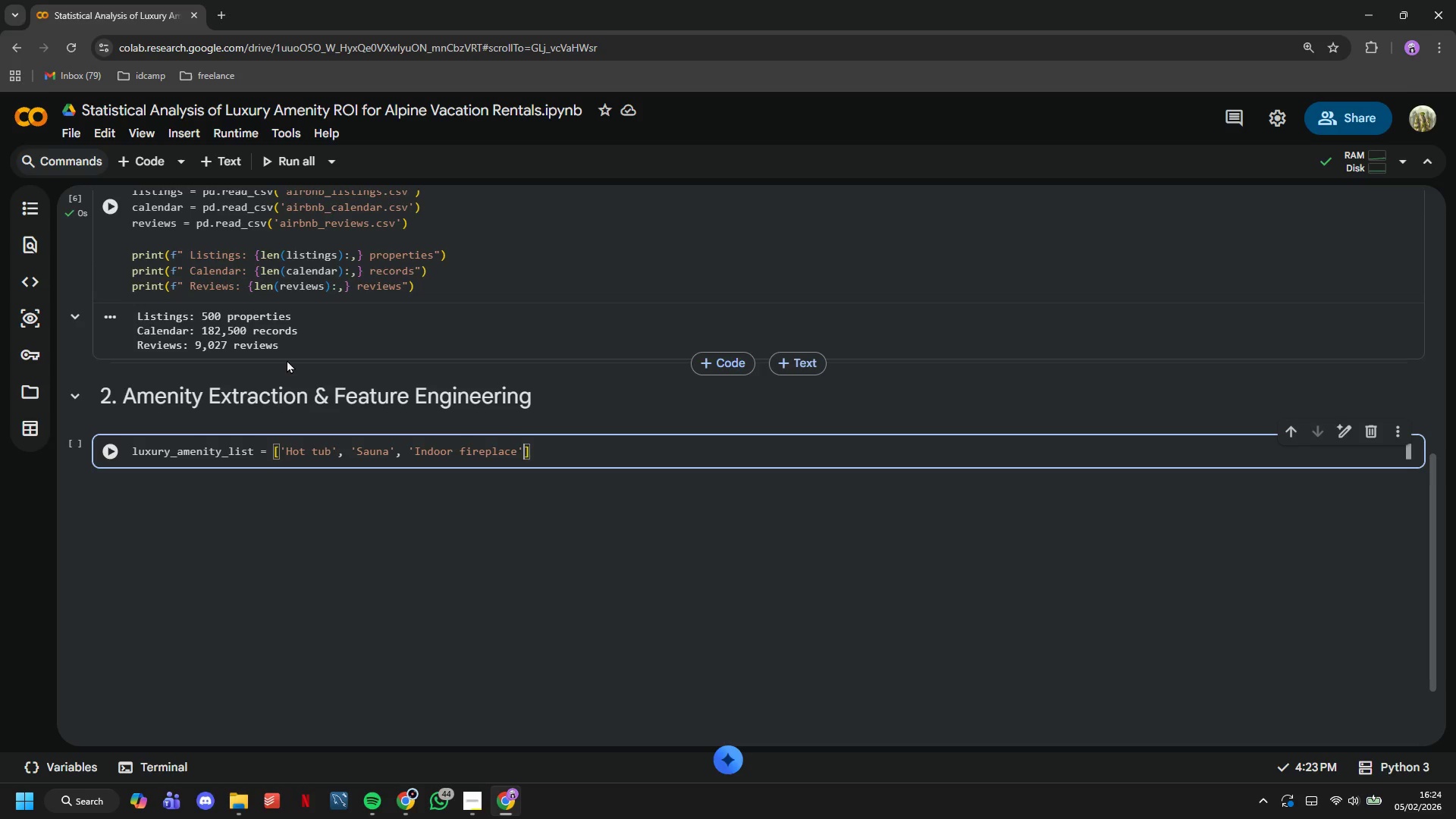 
key(Comma)
 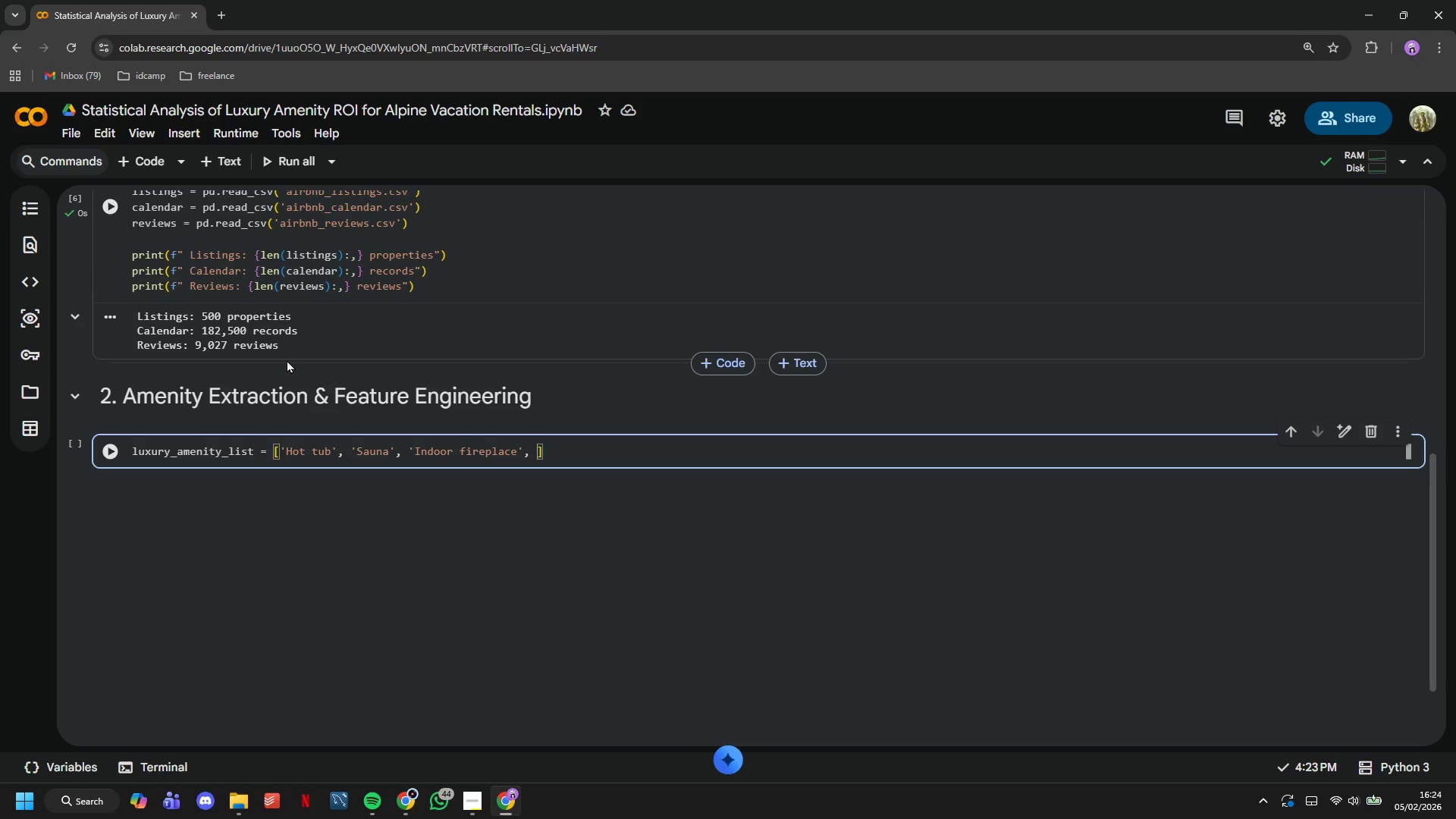 
key(Space)
 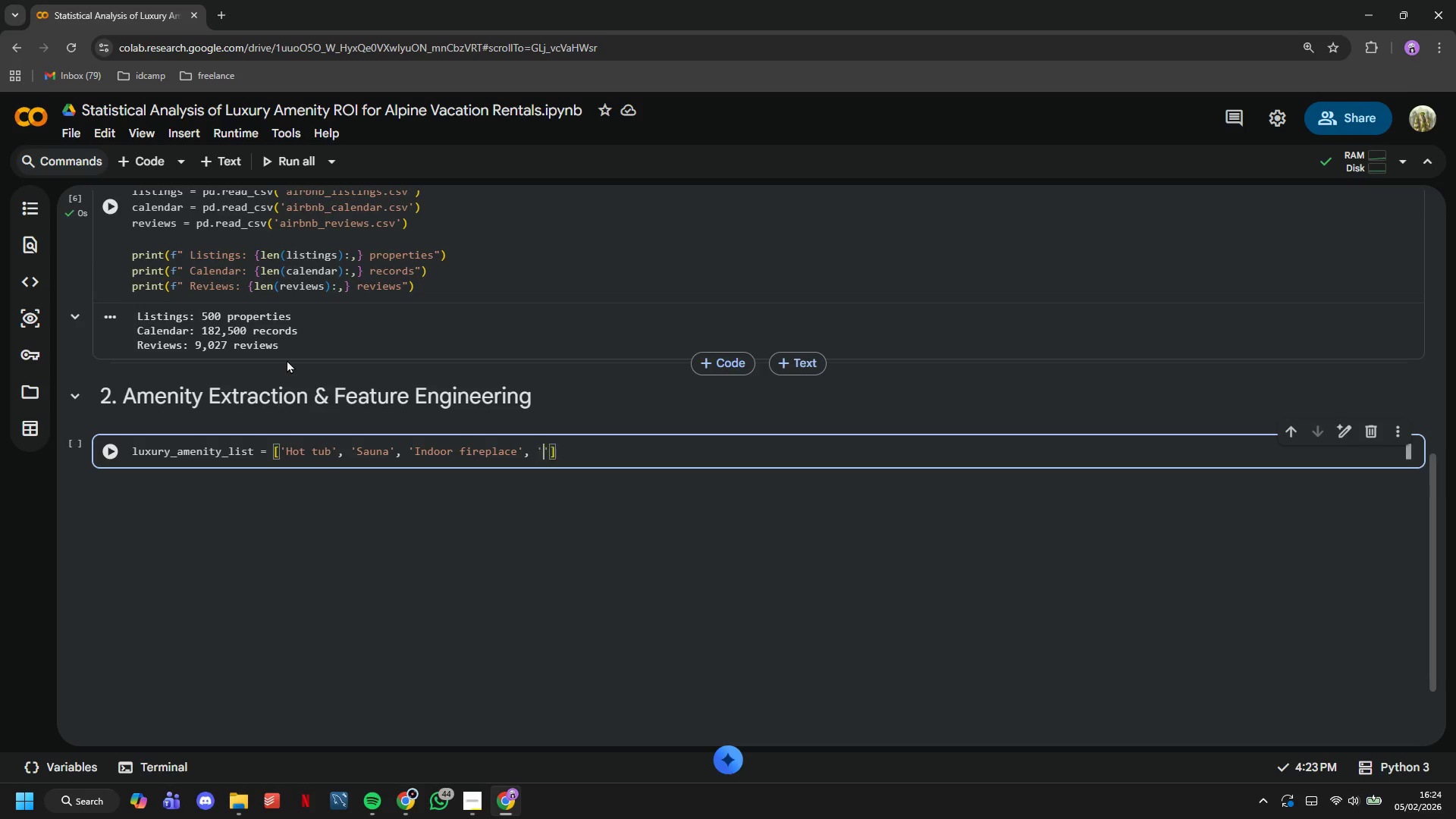 
key(Quote)
 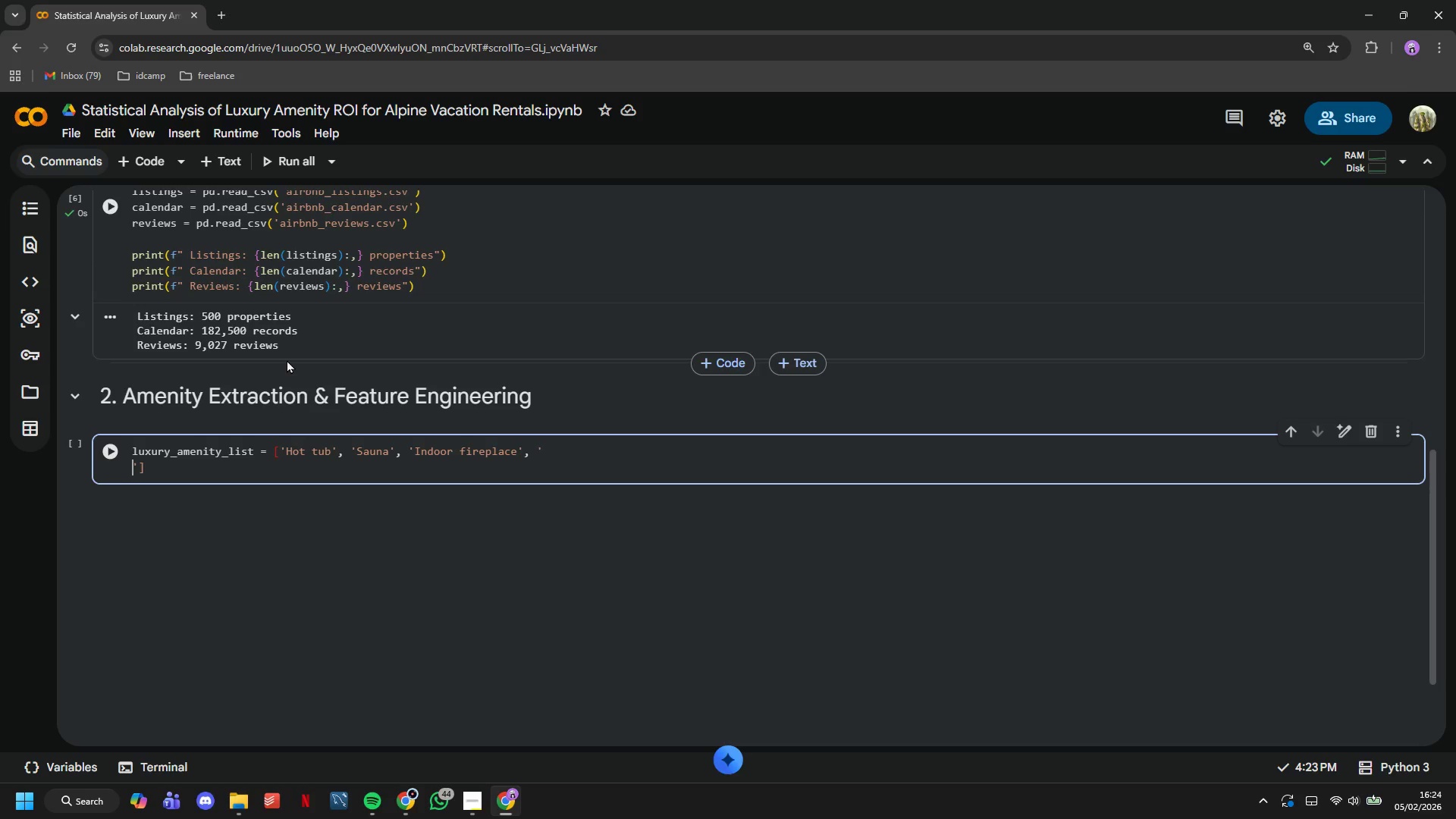 
key(Enter)
 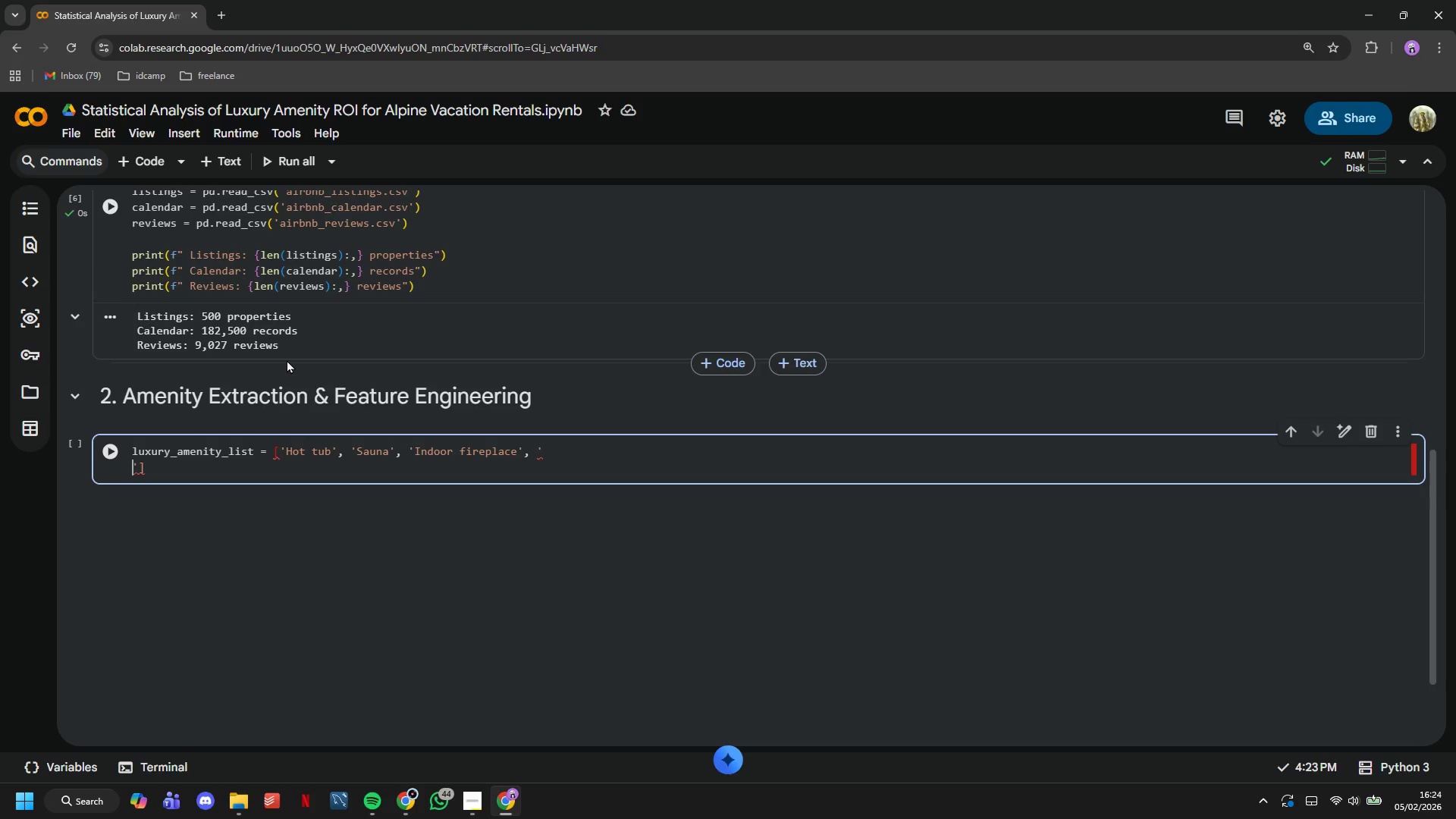 
key(Control+Z)
 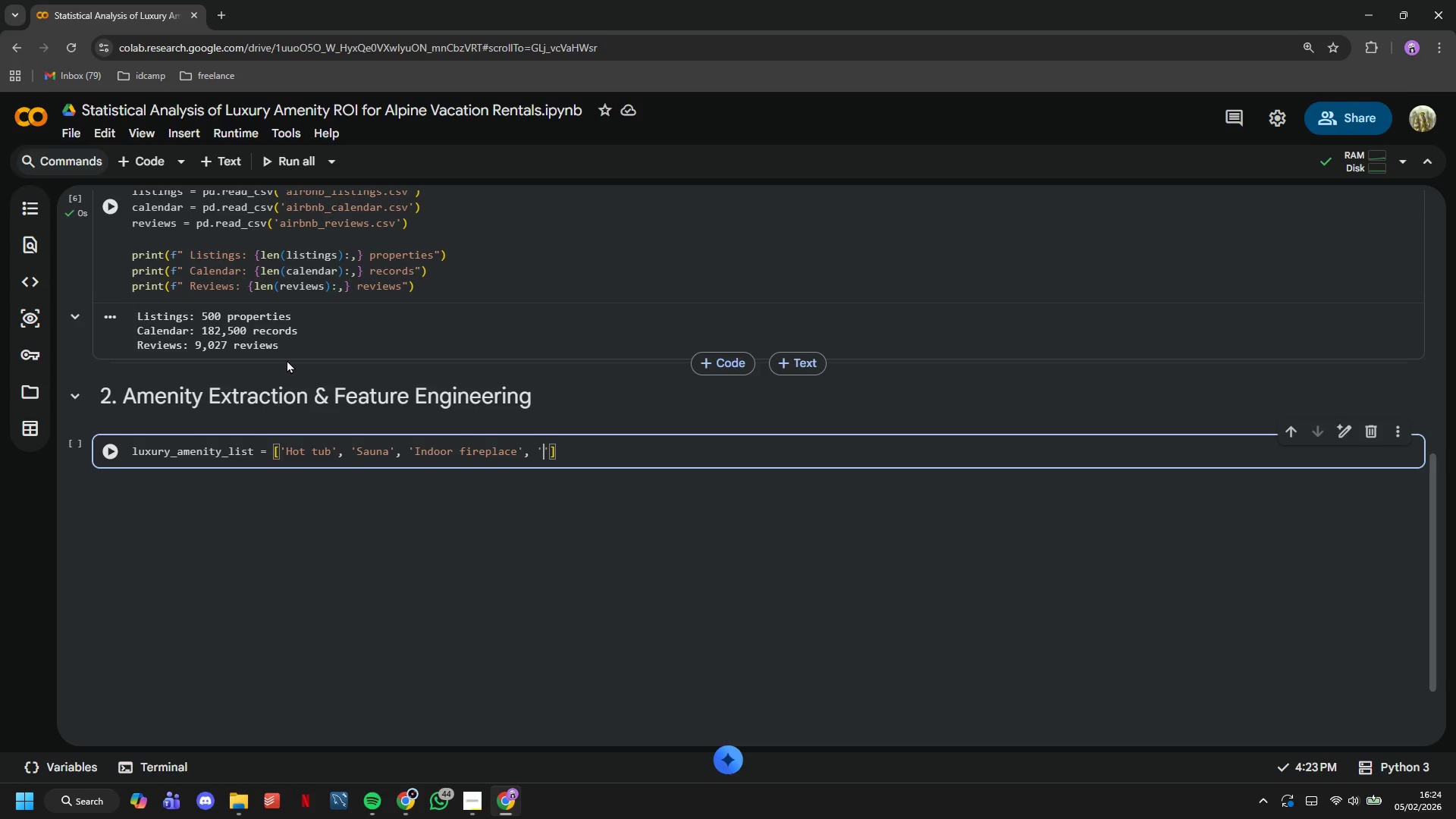 
type(Outdoor fireplace)
 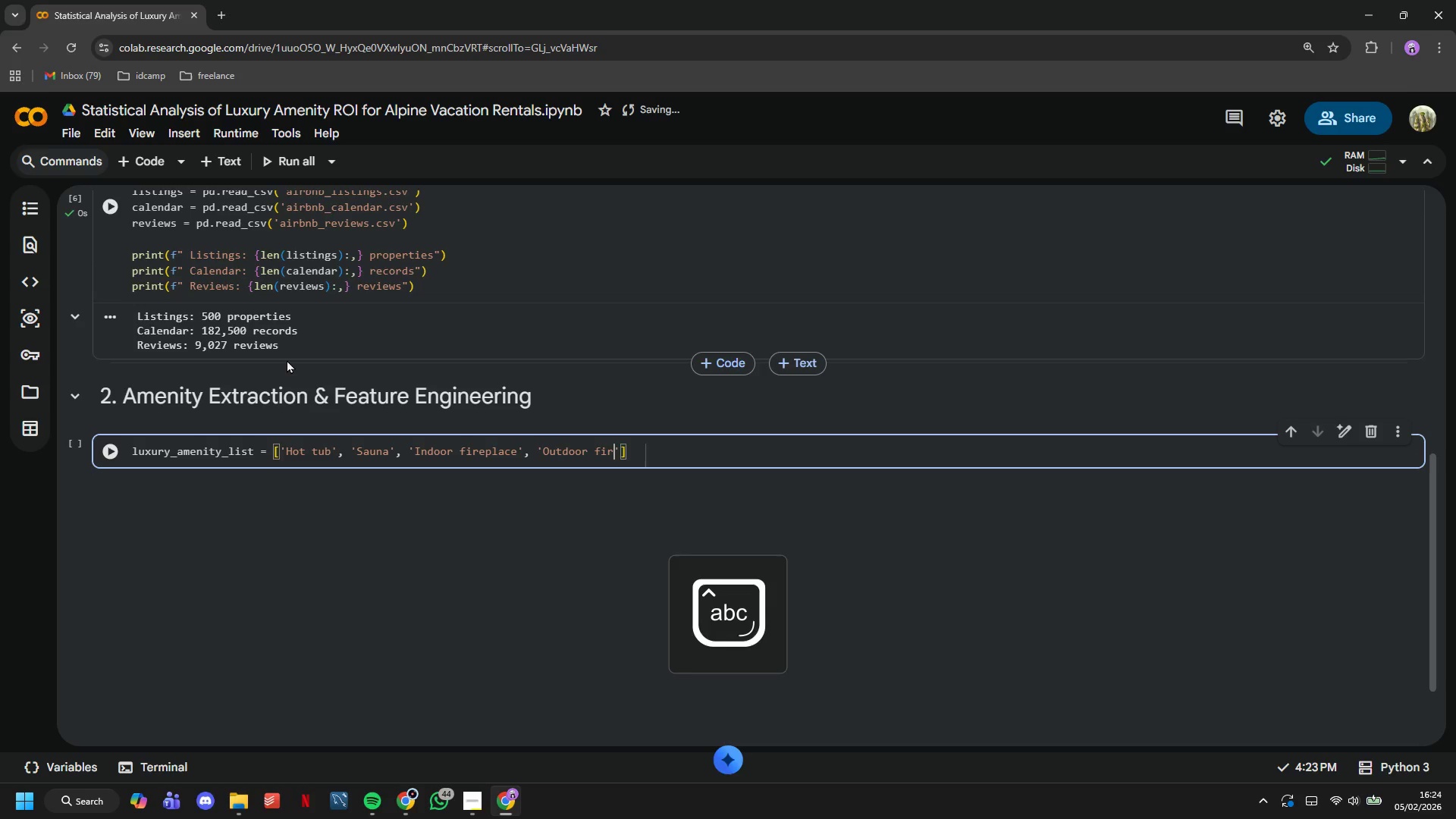 
key(ArrowRight)
 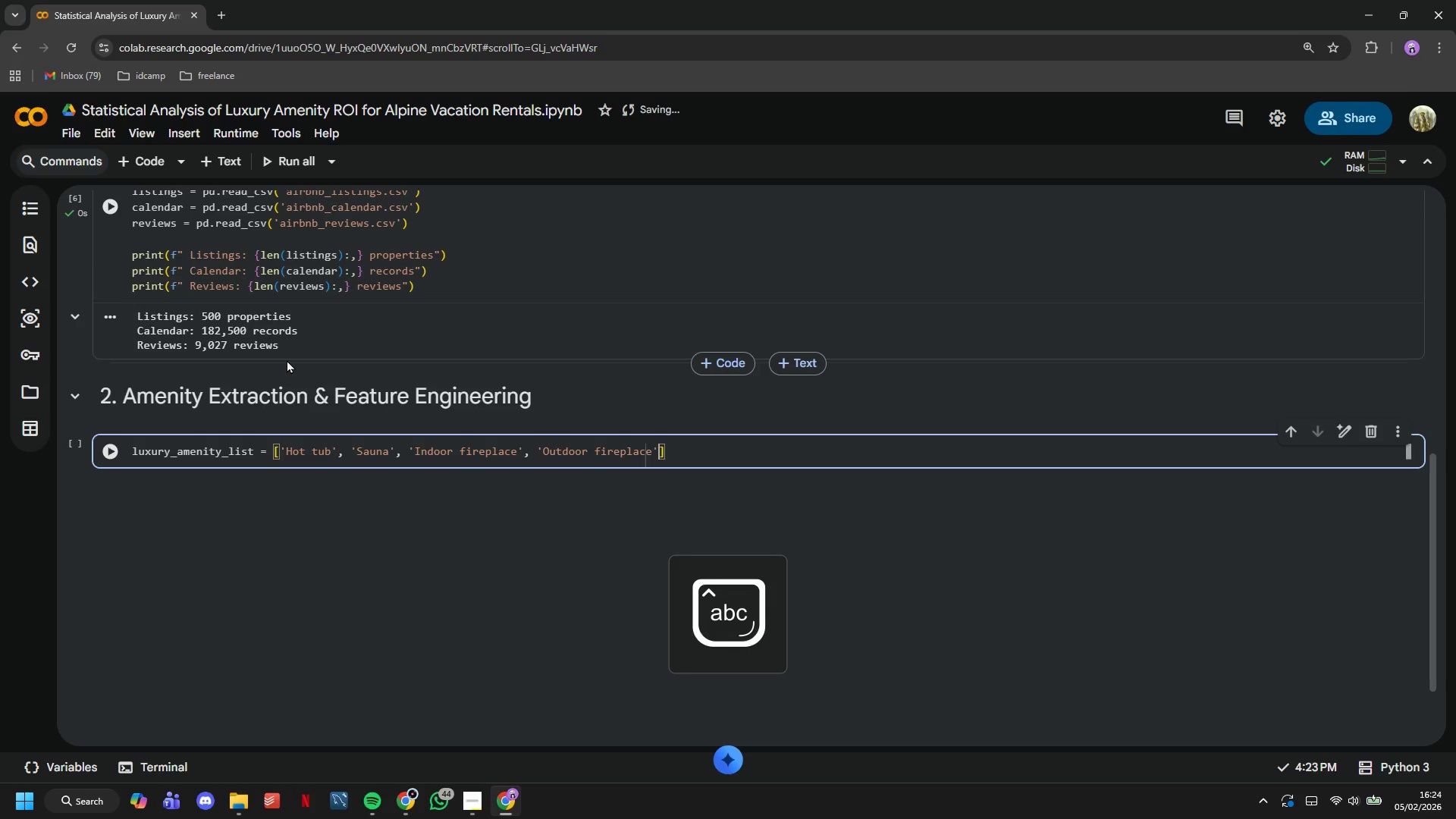 
key(Comma)
 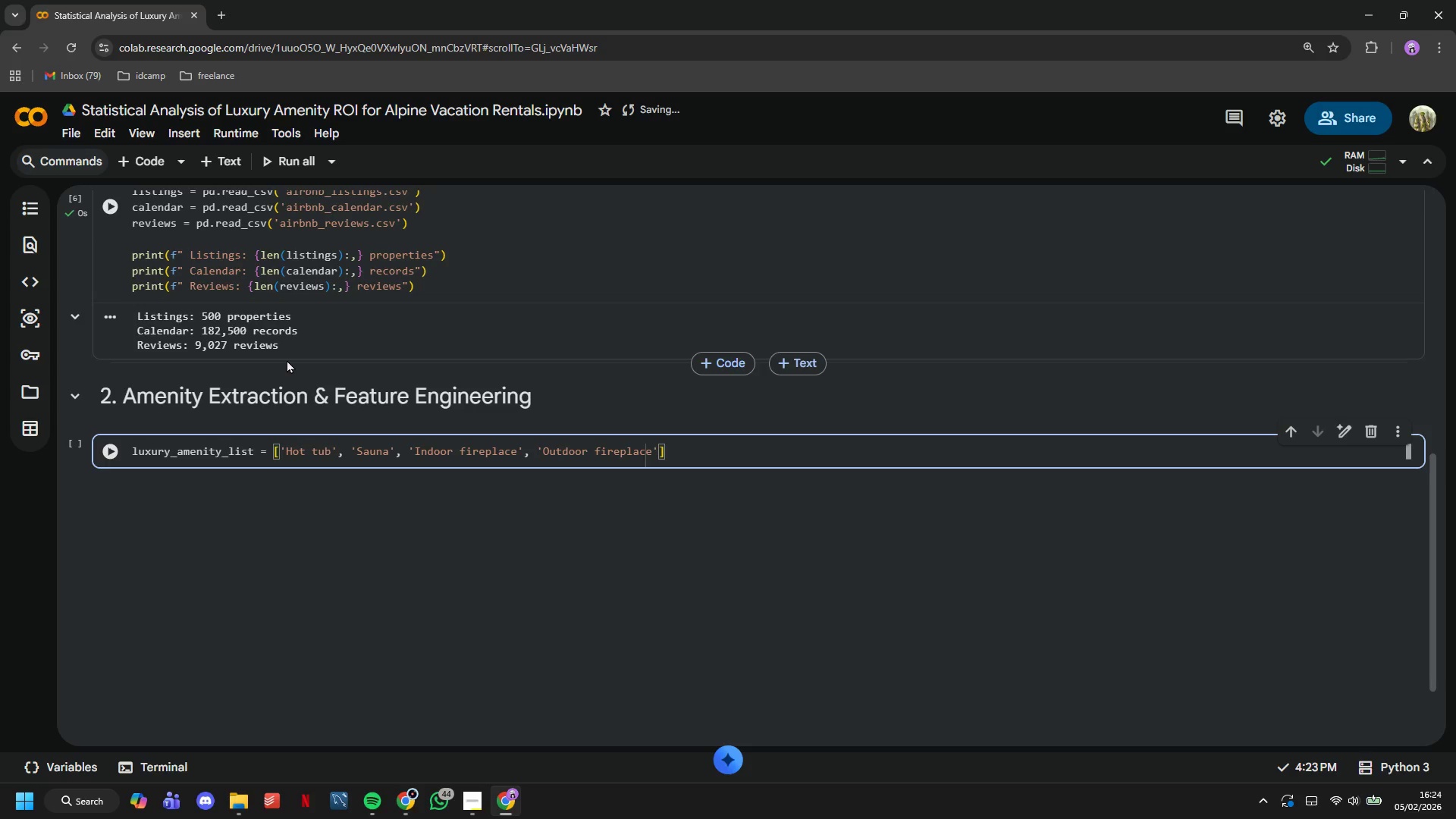 
key(Enter)
 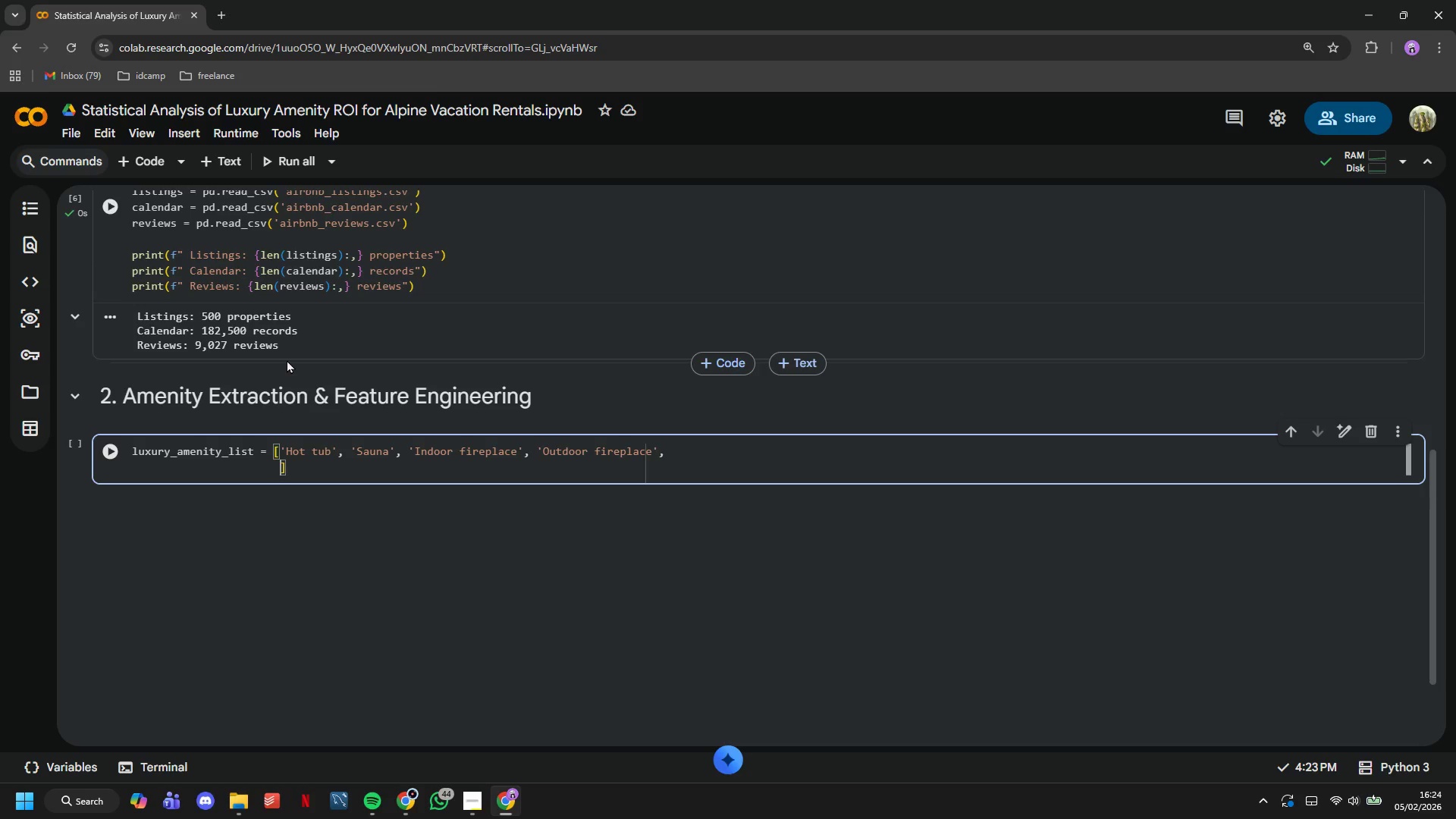 
type('Pool)
 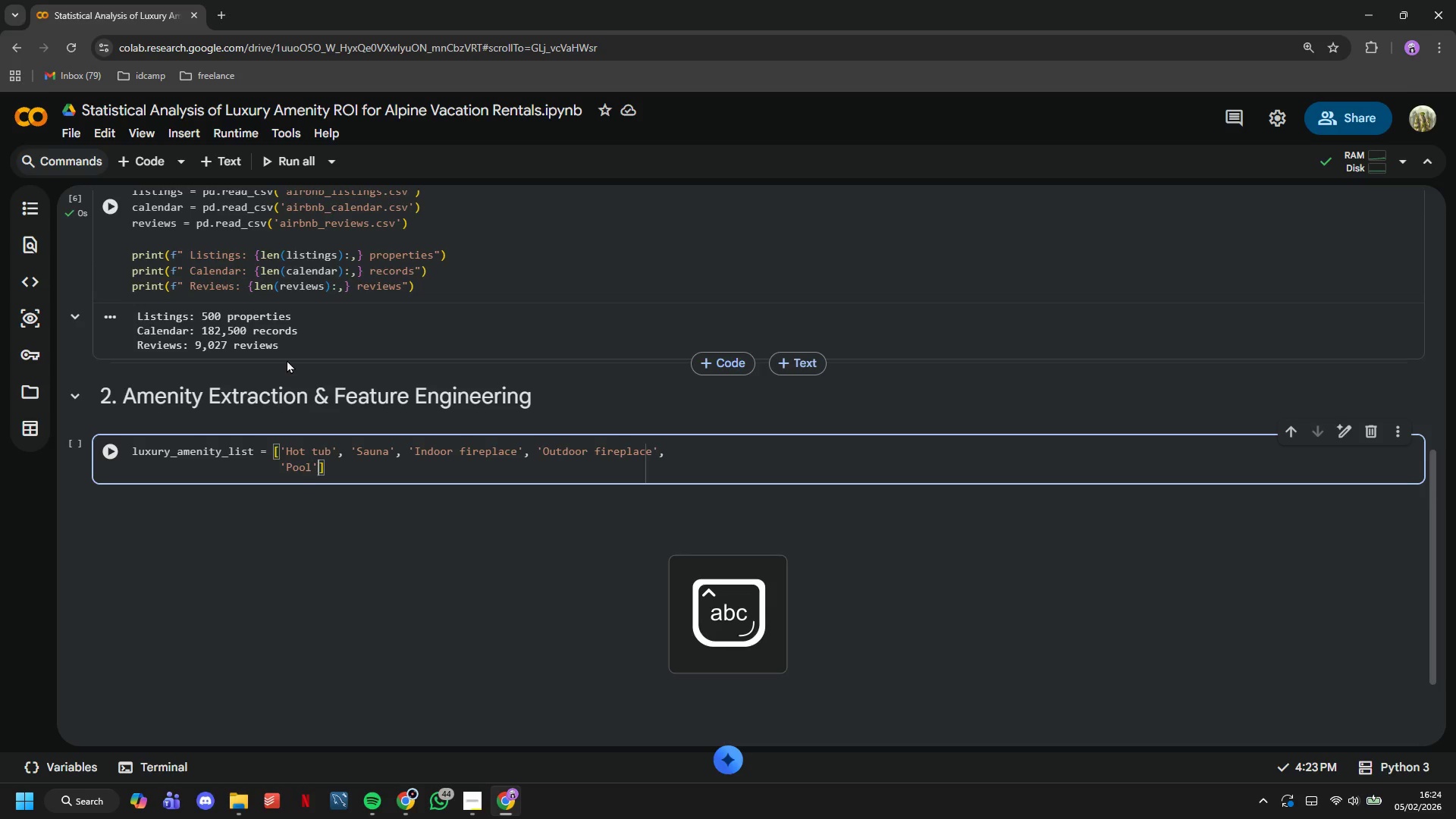 
key(ArrowRight)
 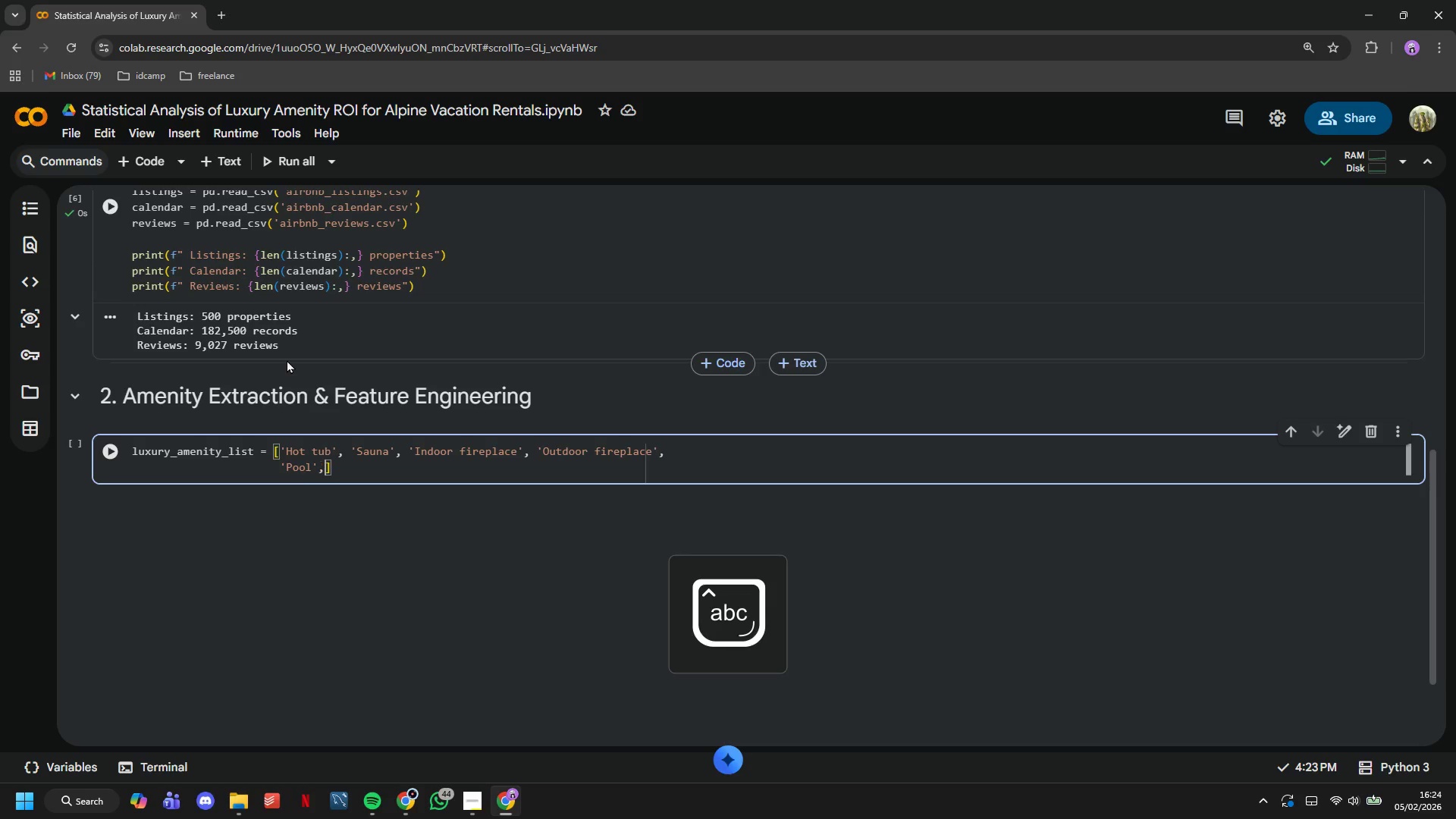 
type(, 'Heated floors)
 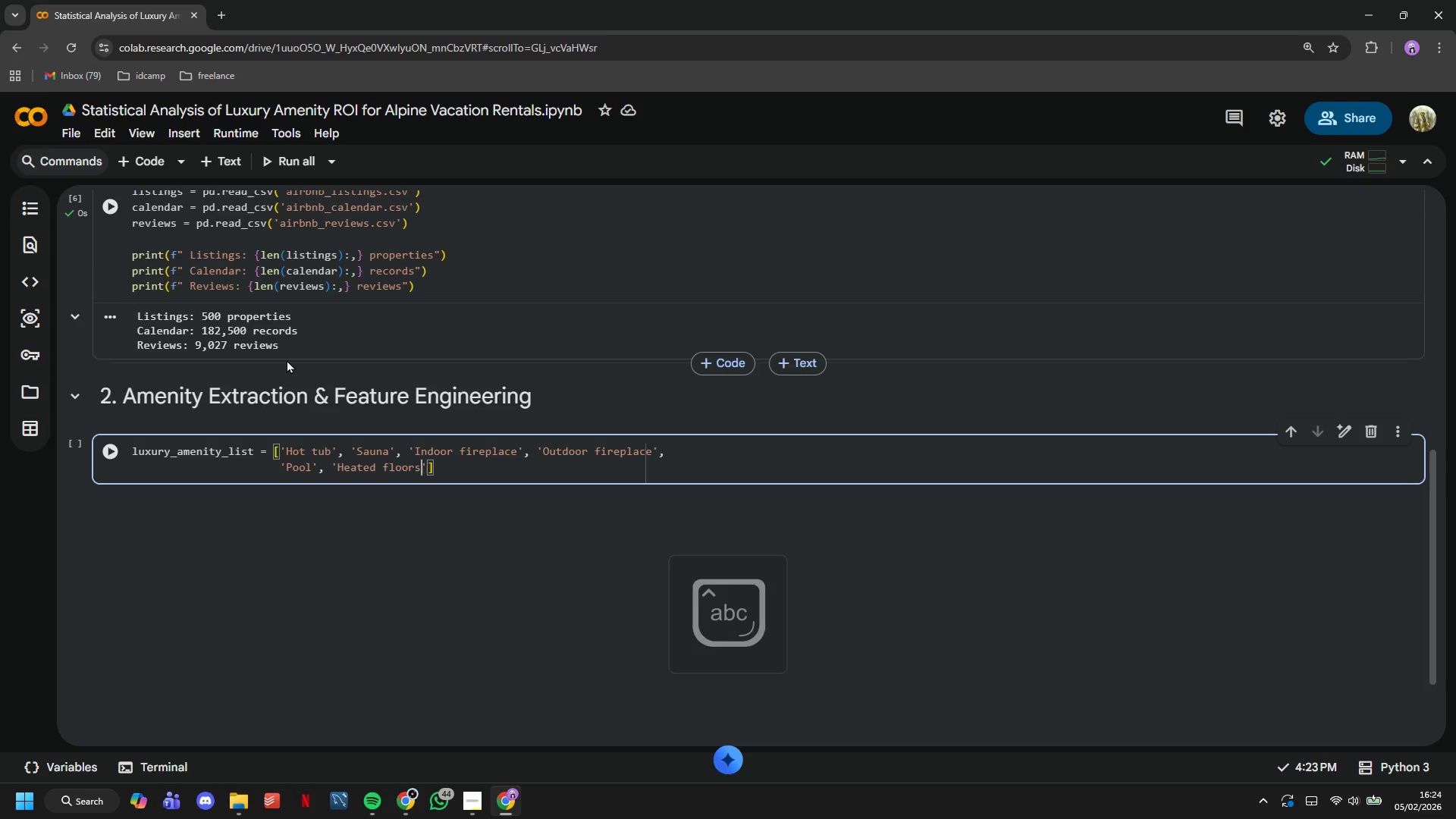 
key(ArrowRight)
 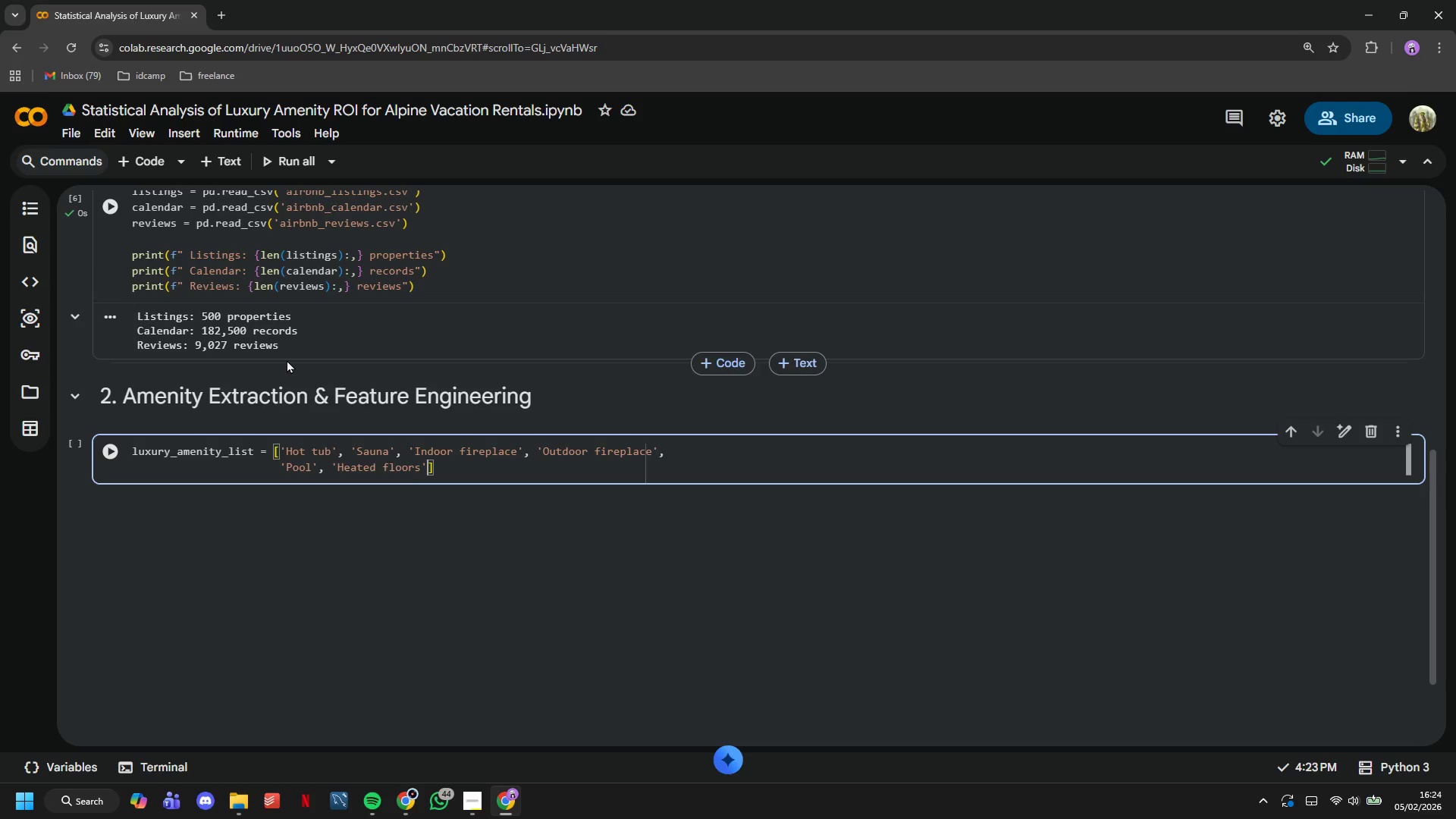 
type(, 'Steam room)
 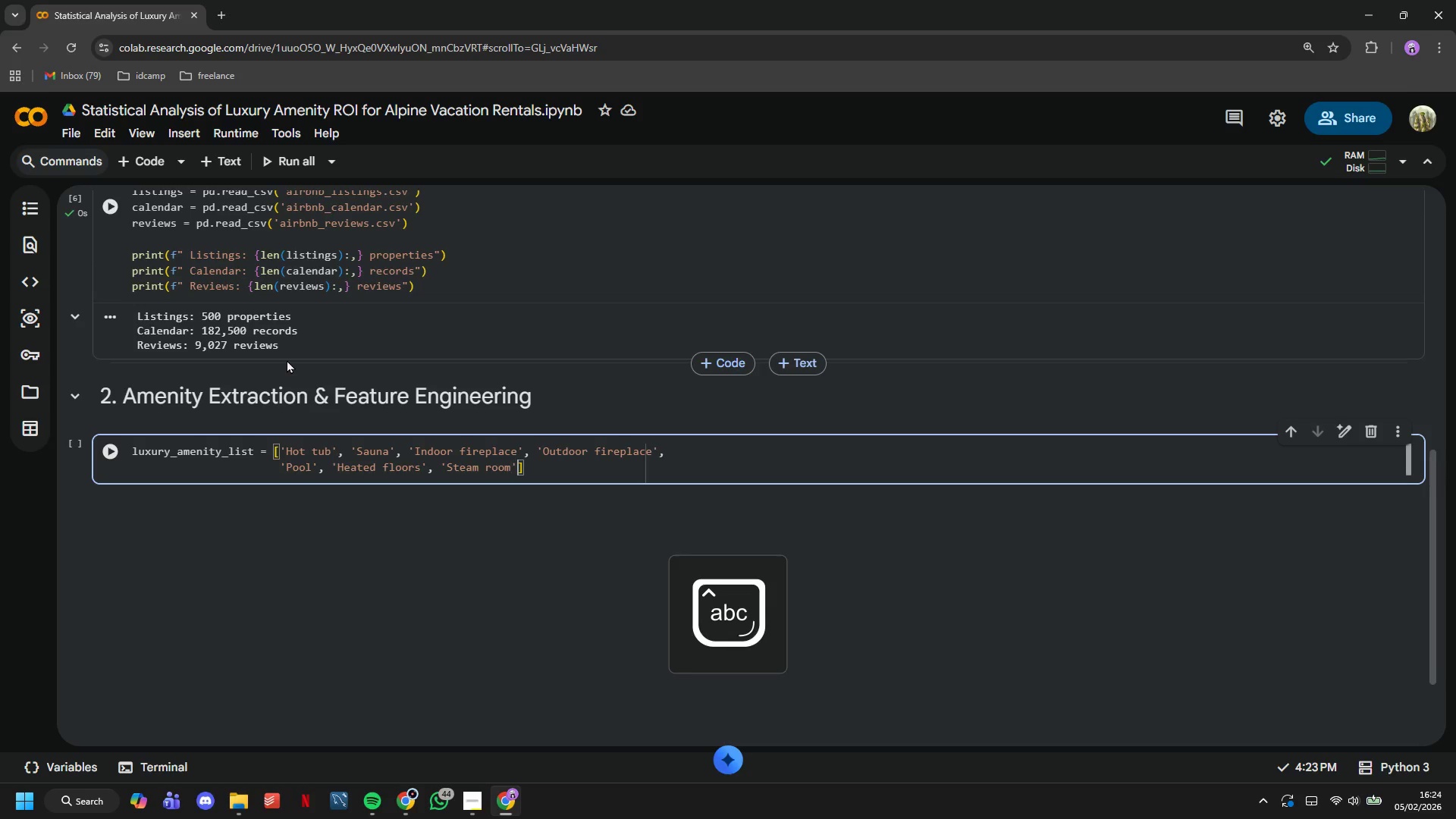 
key(ArrowRight)
 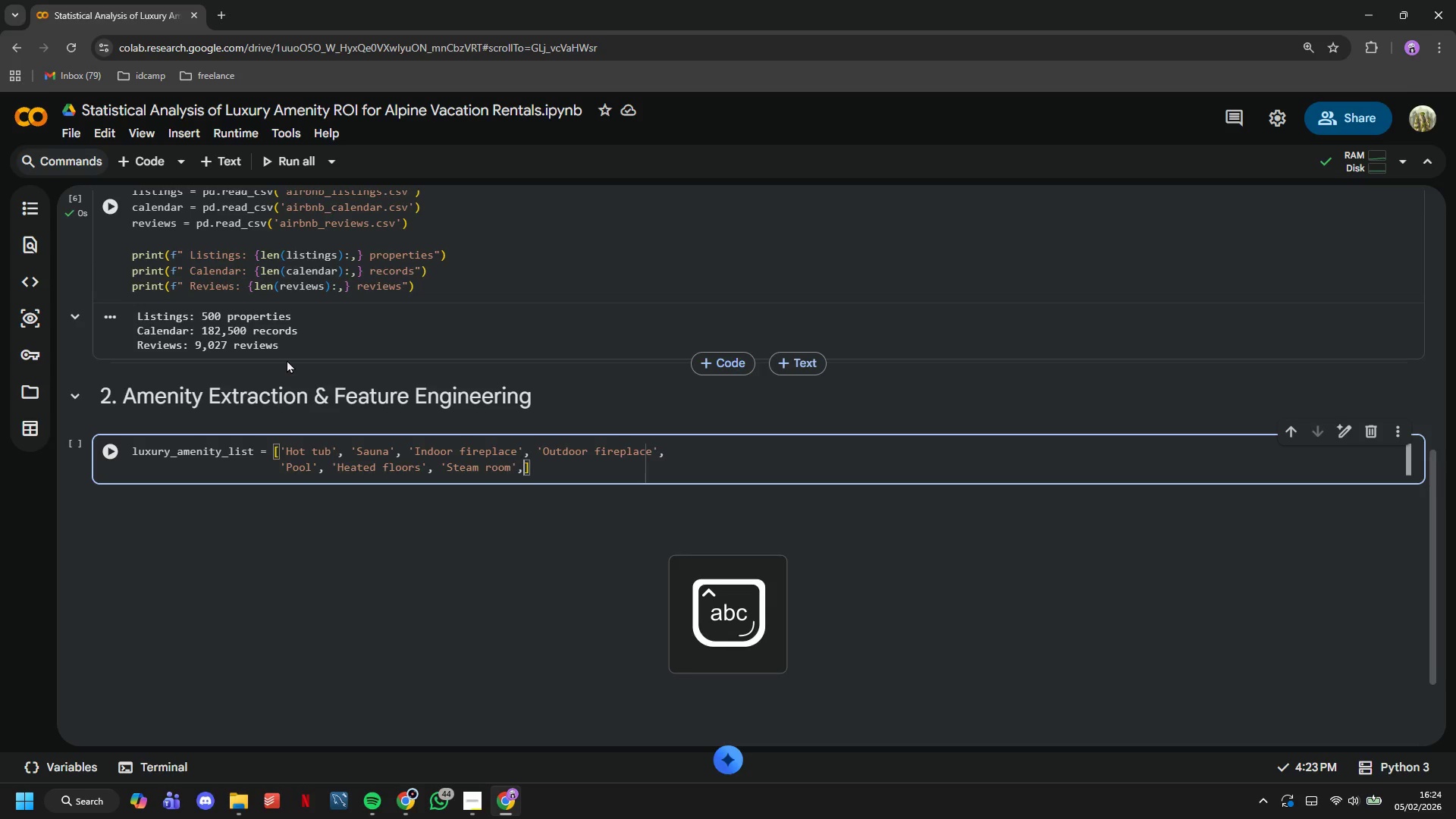 
type(, 'Wine cellar)
 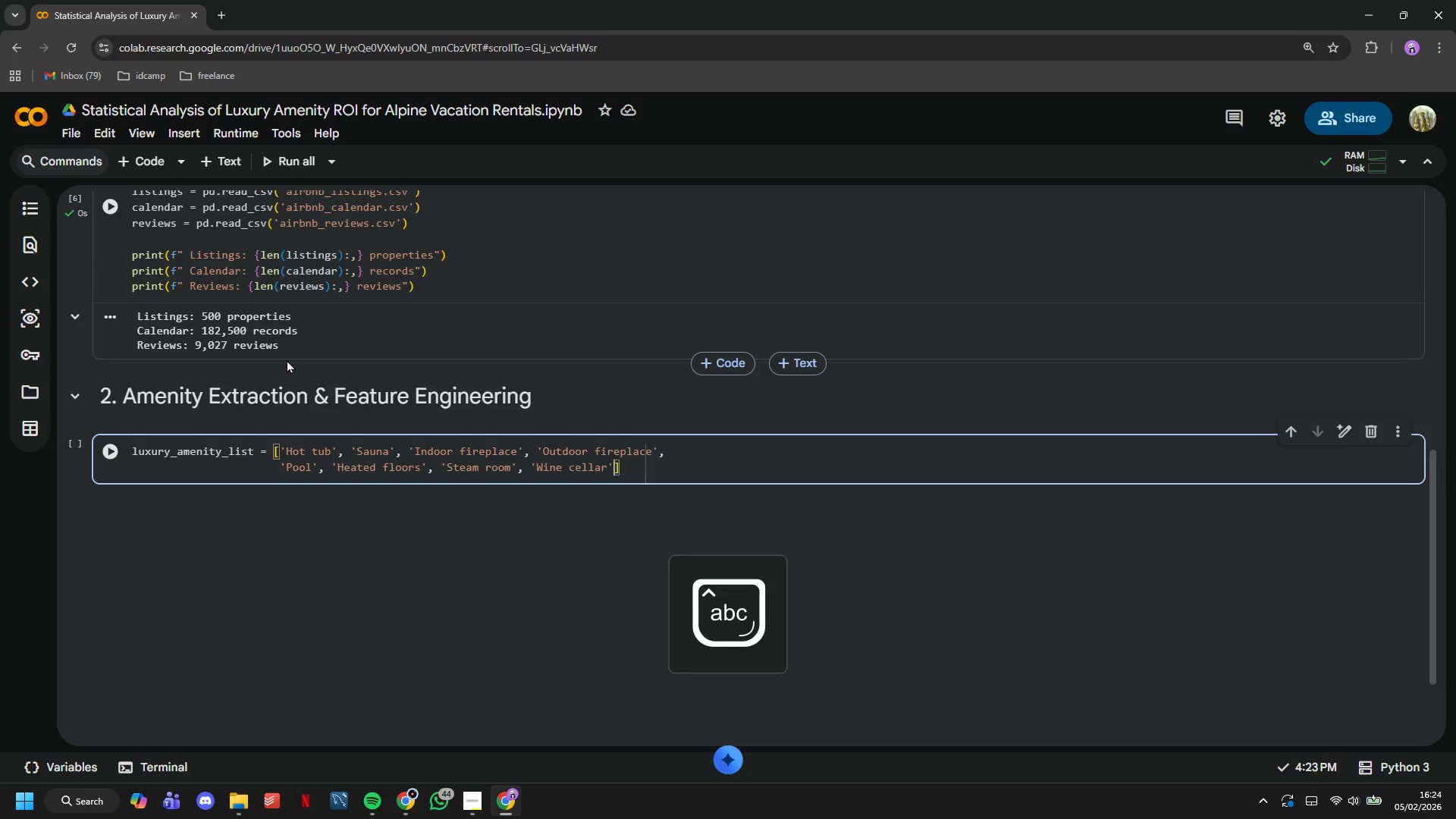 
key(ArrowRight)
 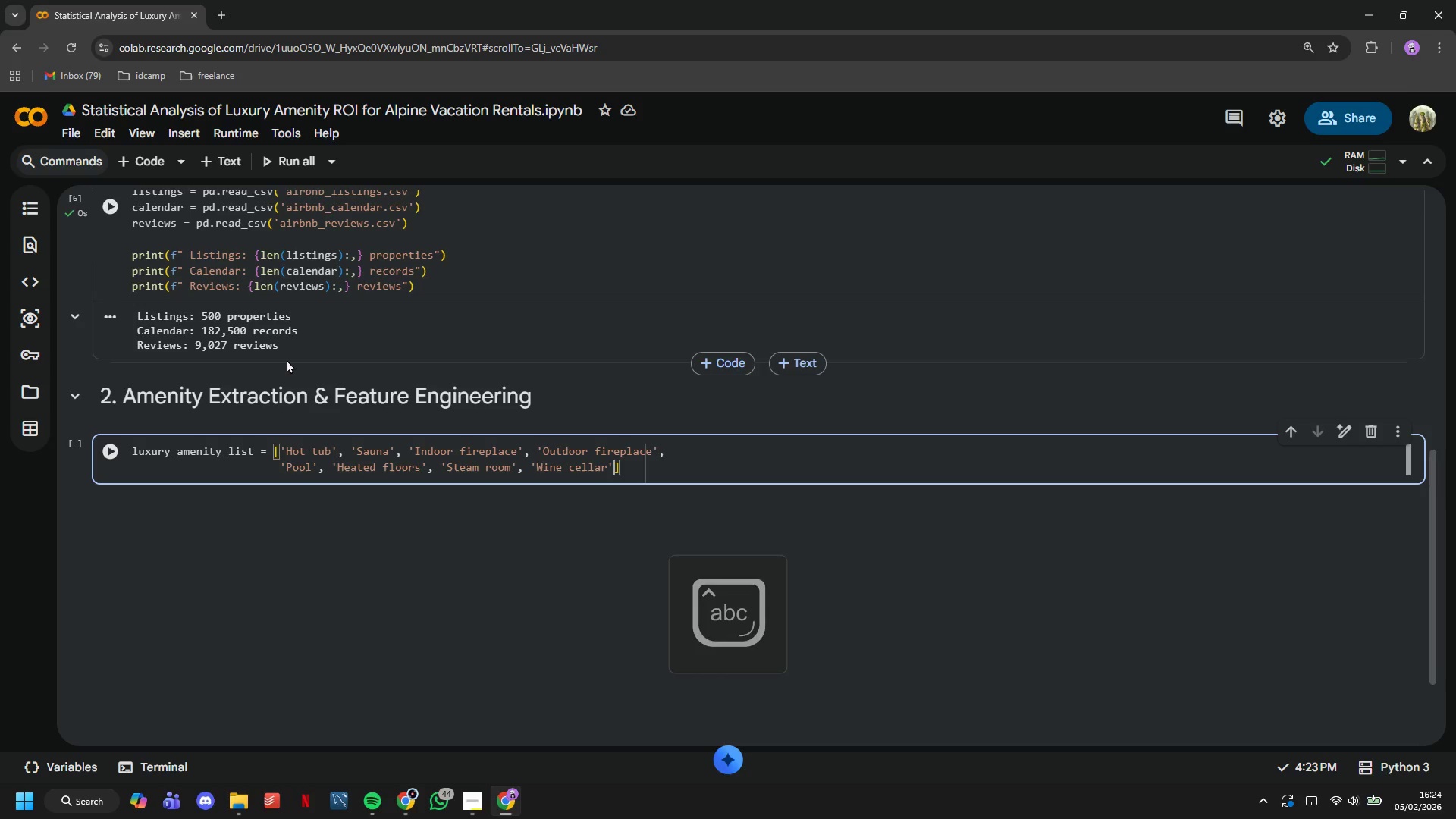 
key(Comma)
 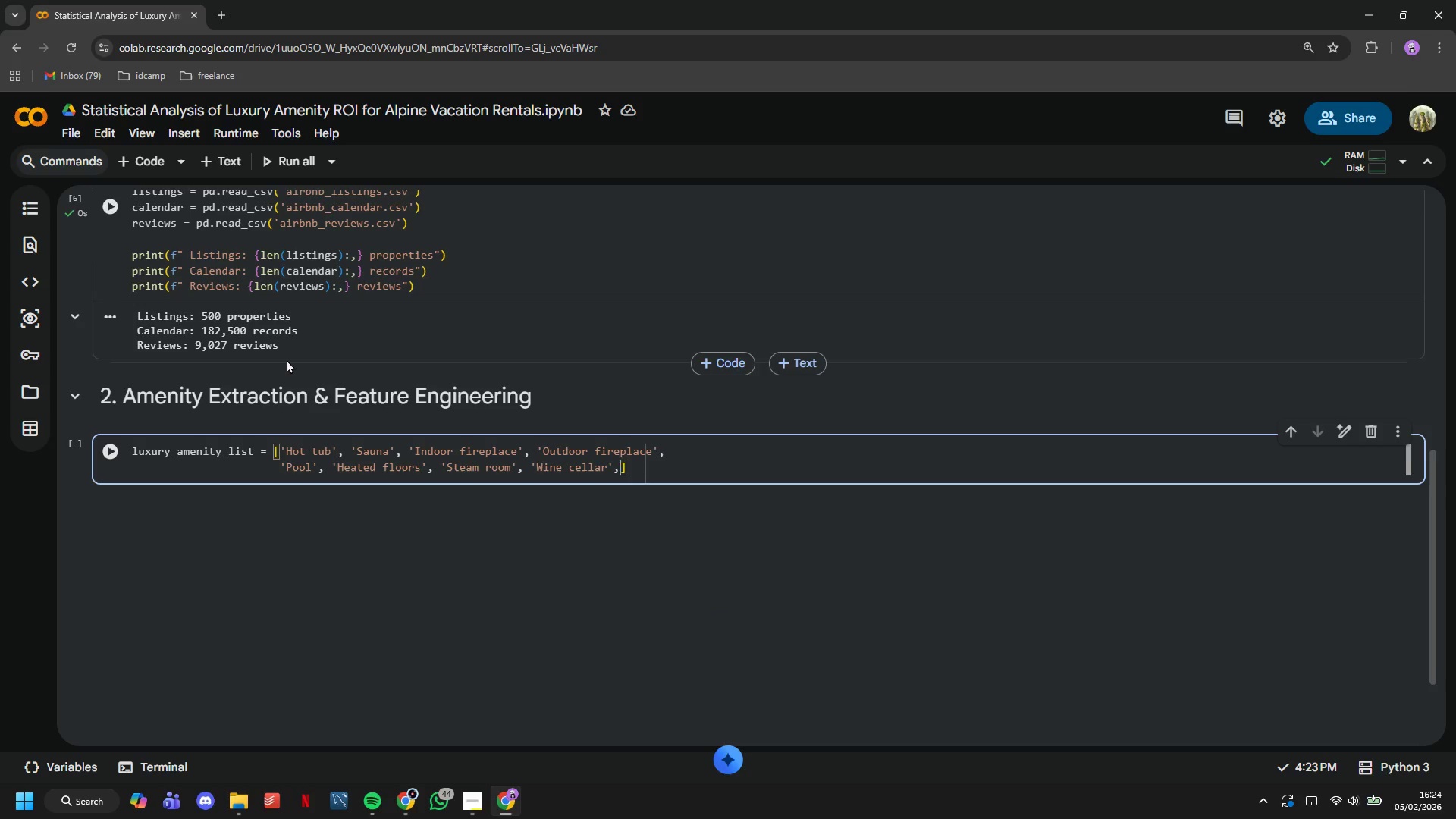 
key(Enter)
 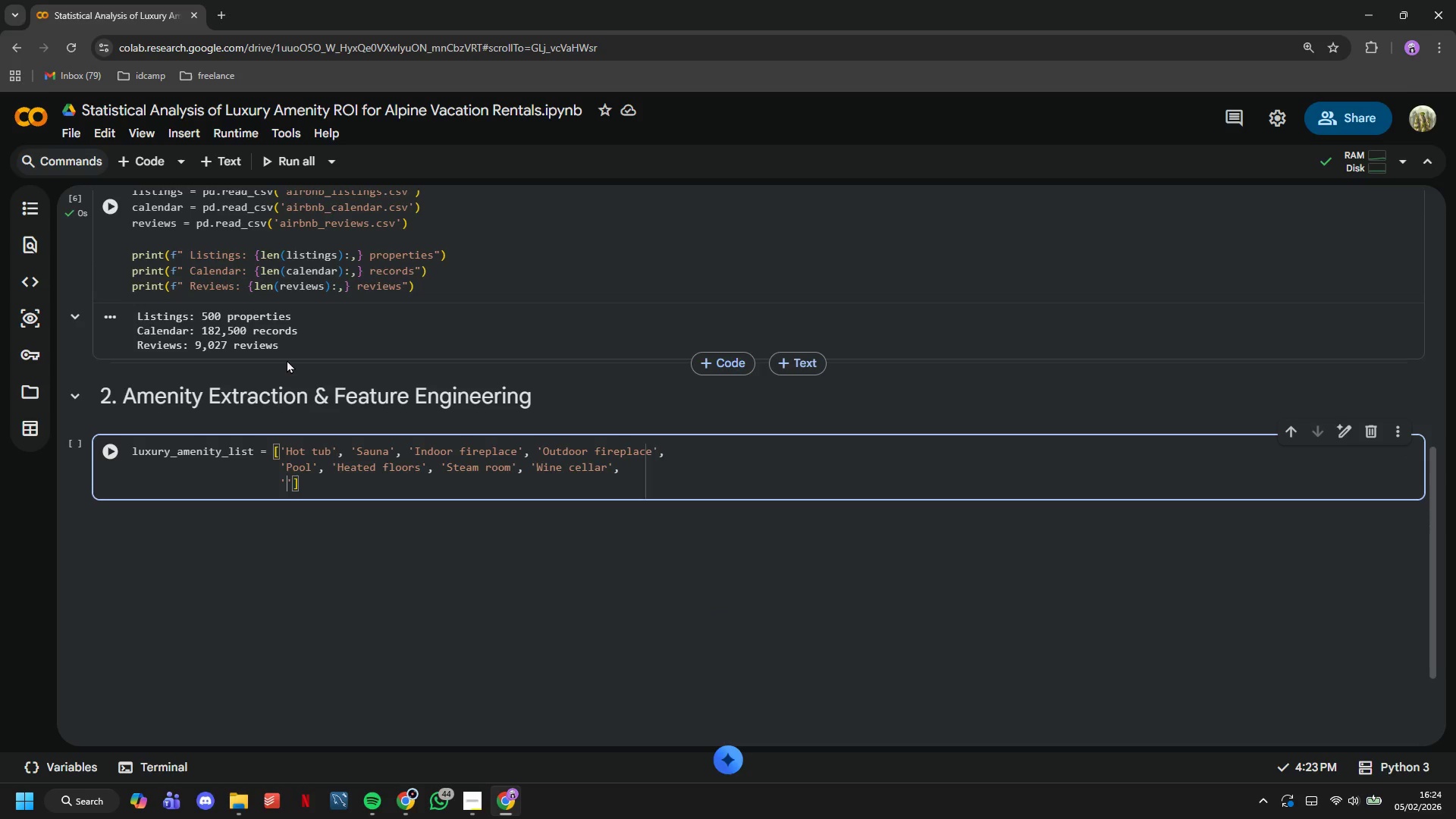 
type('Home theater)
 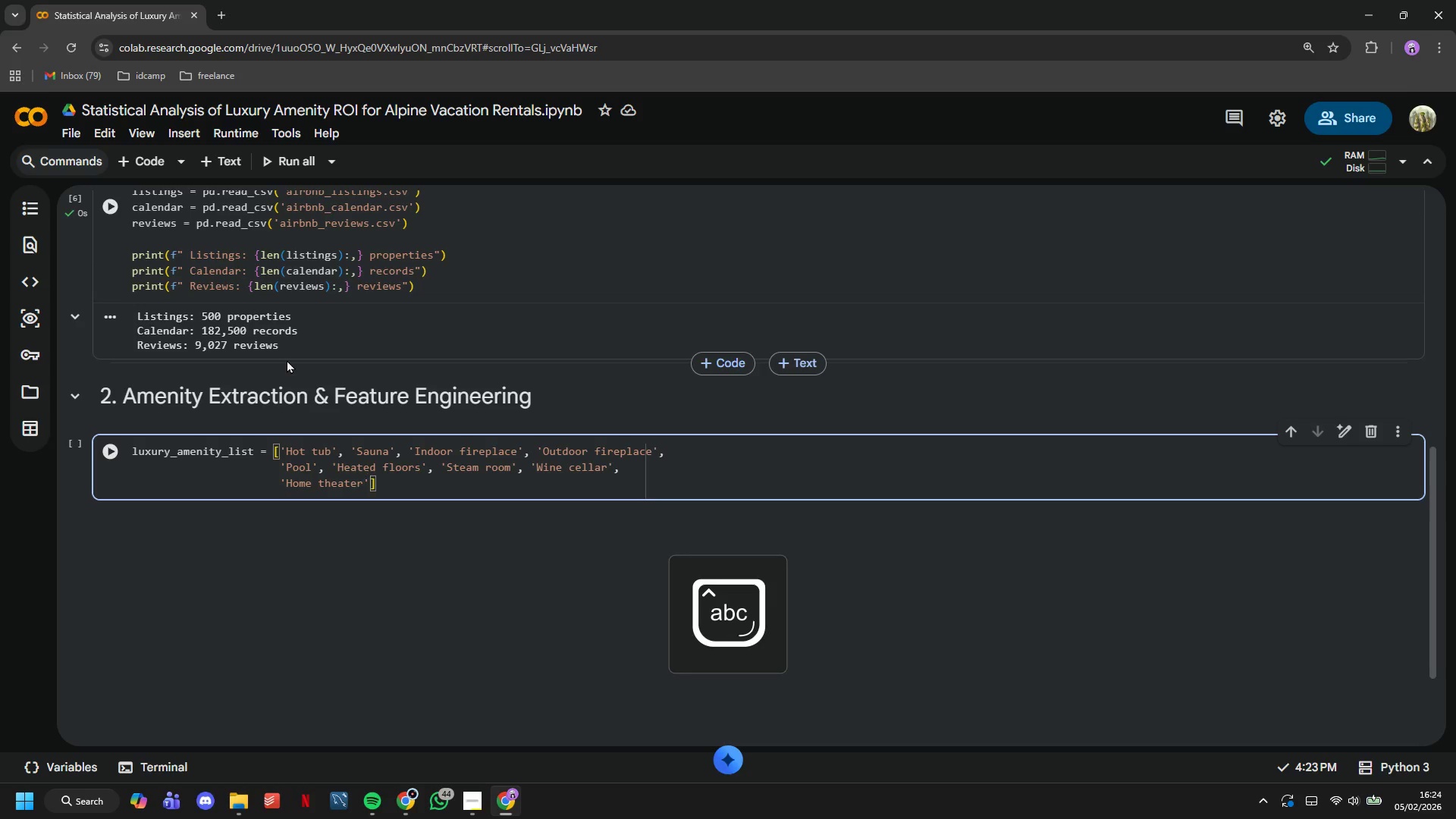 
key(ArrowRight)
 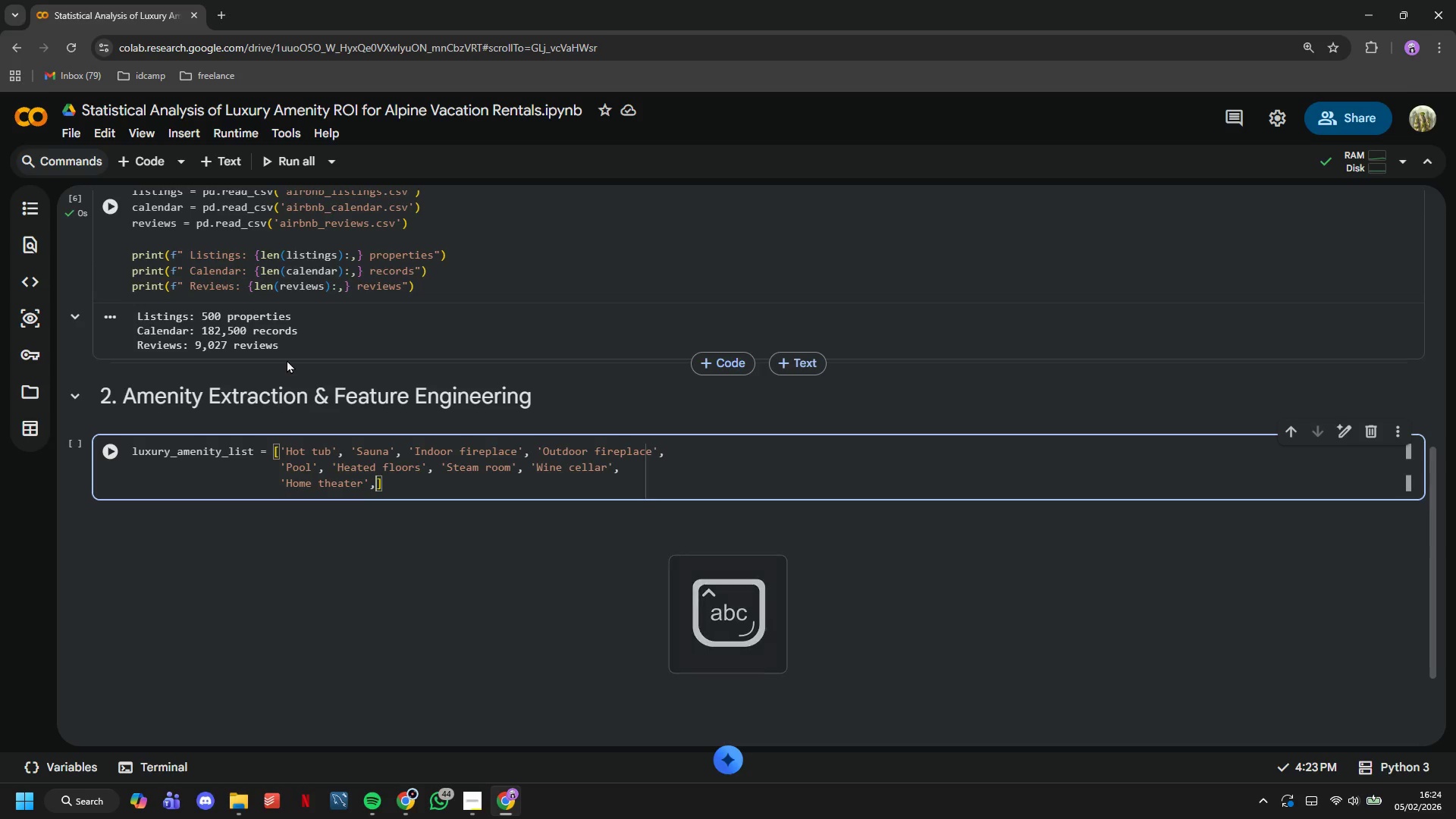 
type(, 'Gym)
 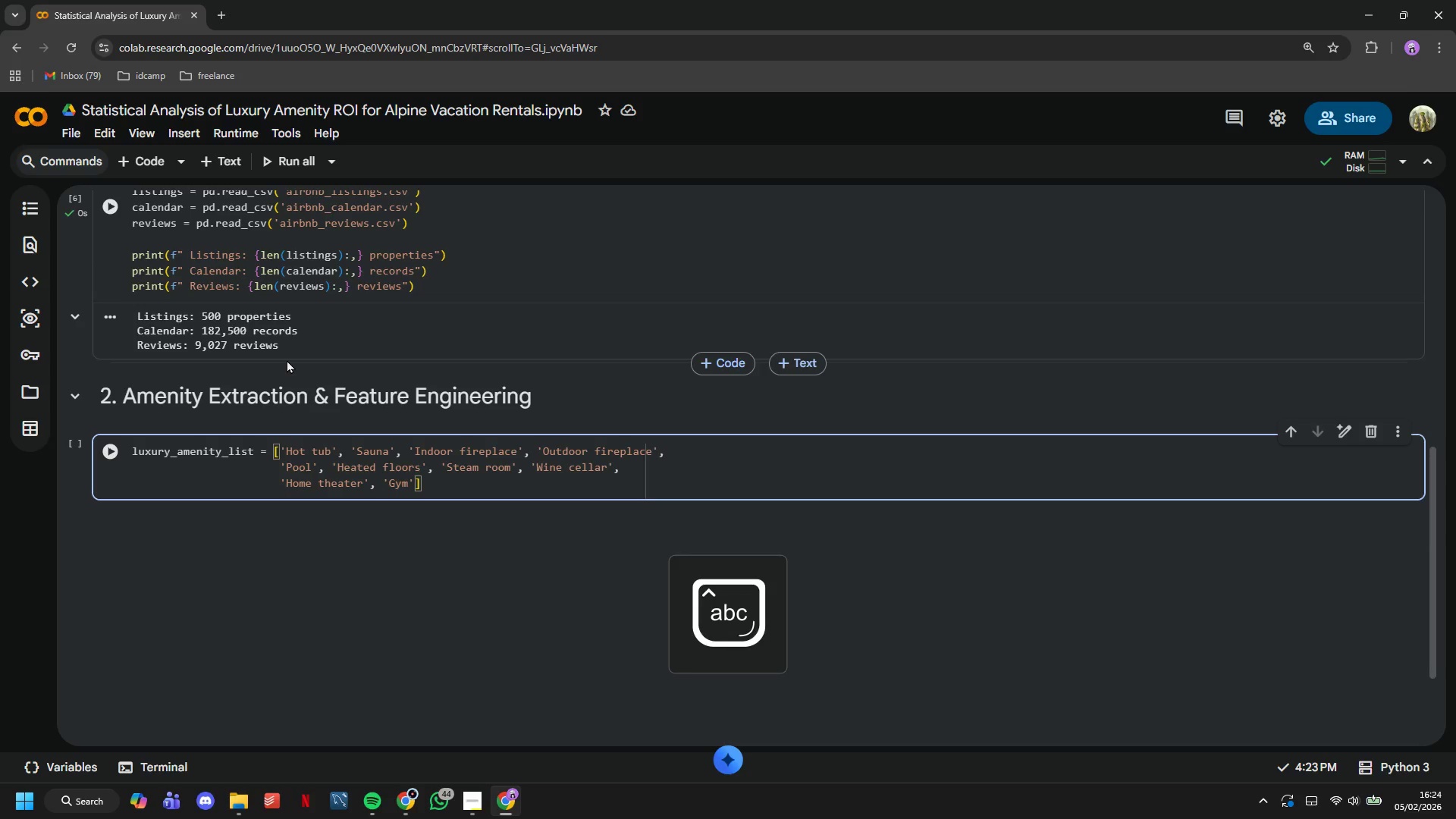 
key(ArrowRight)
 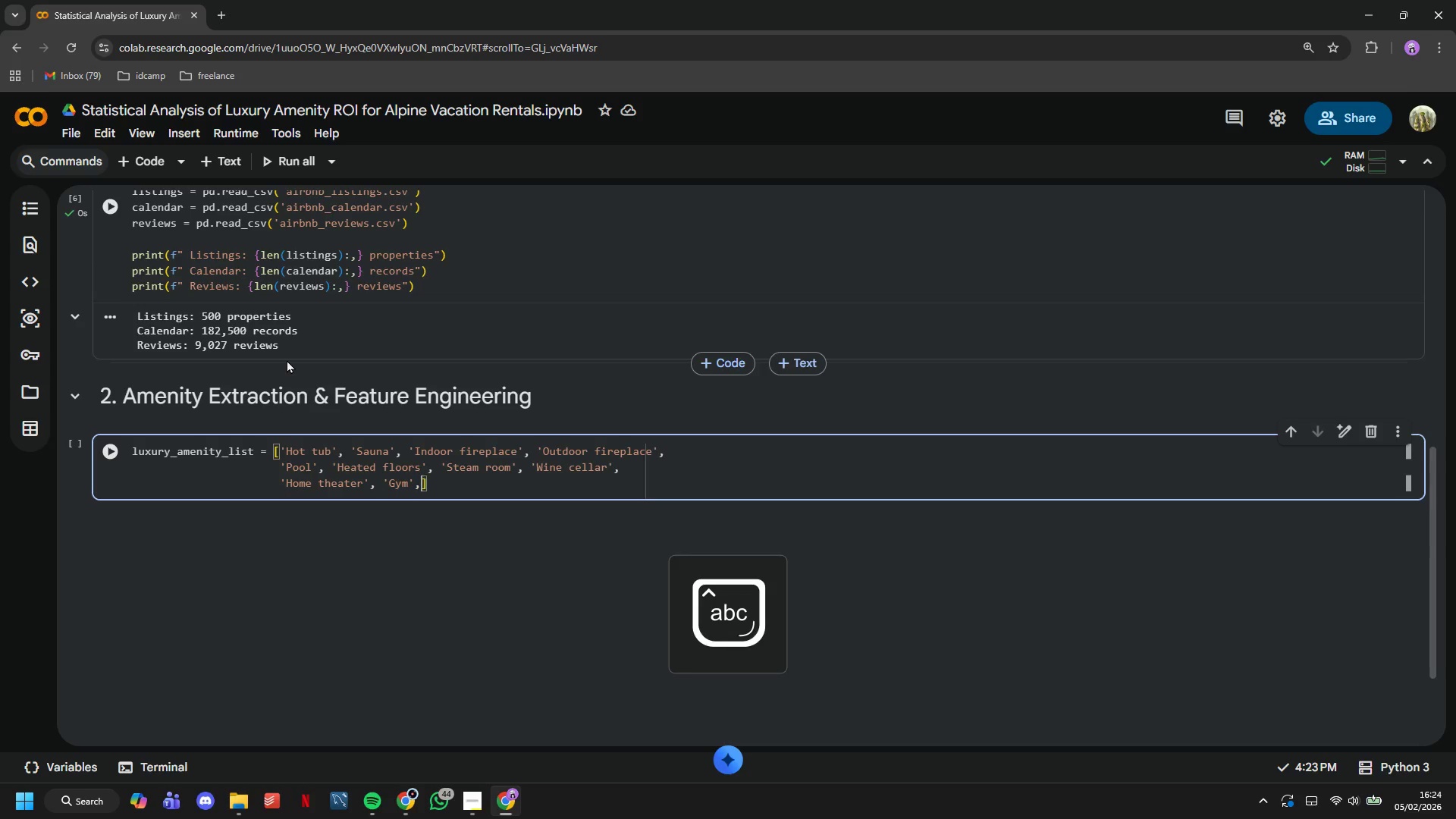 
type(, ;)
key(Backspace)
type('Game room)
 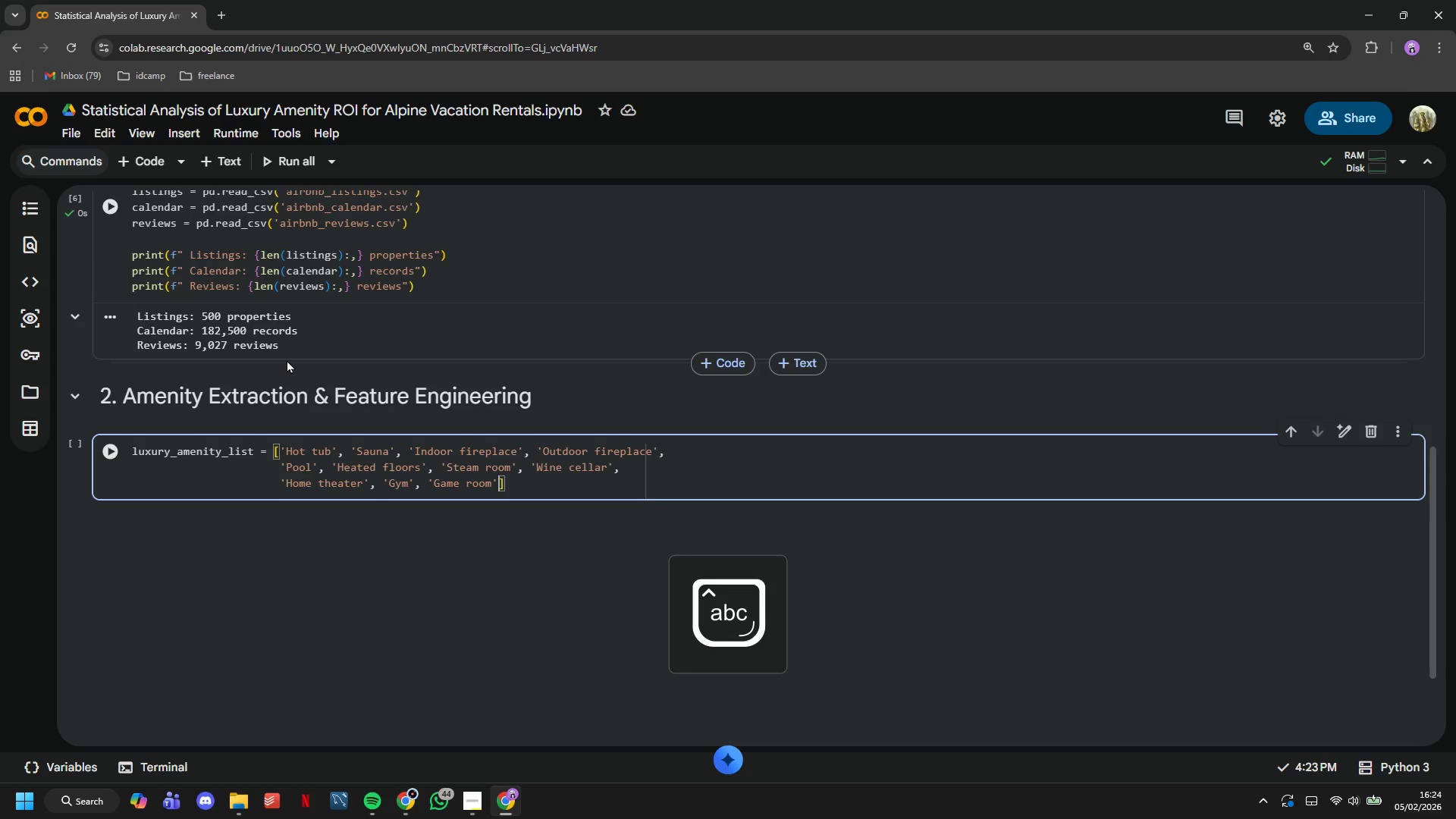 
key(ArrowRight)
 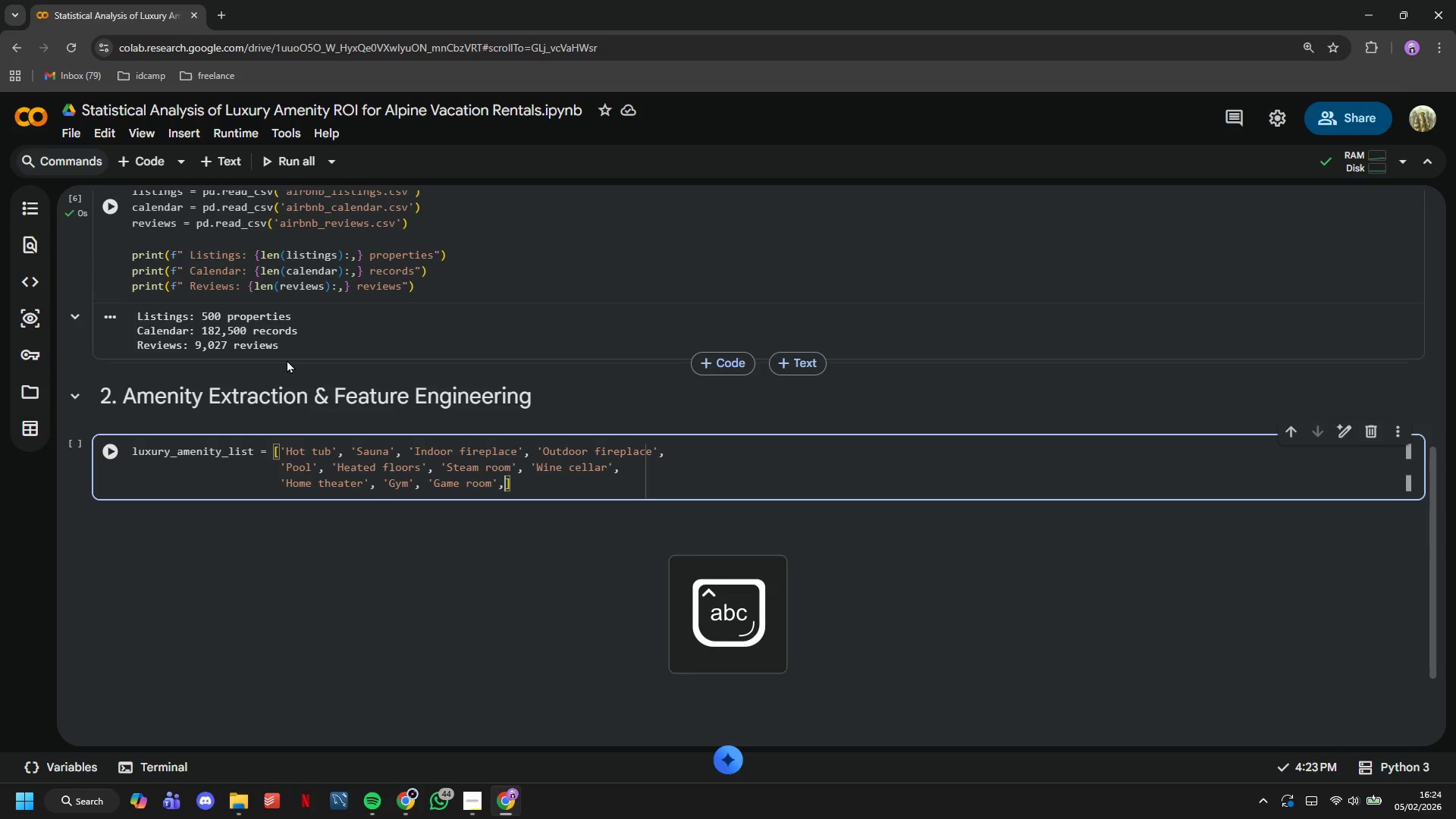 
type(, 'Mountain view)
 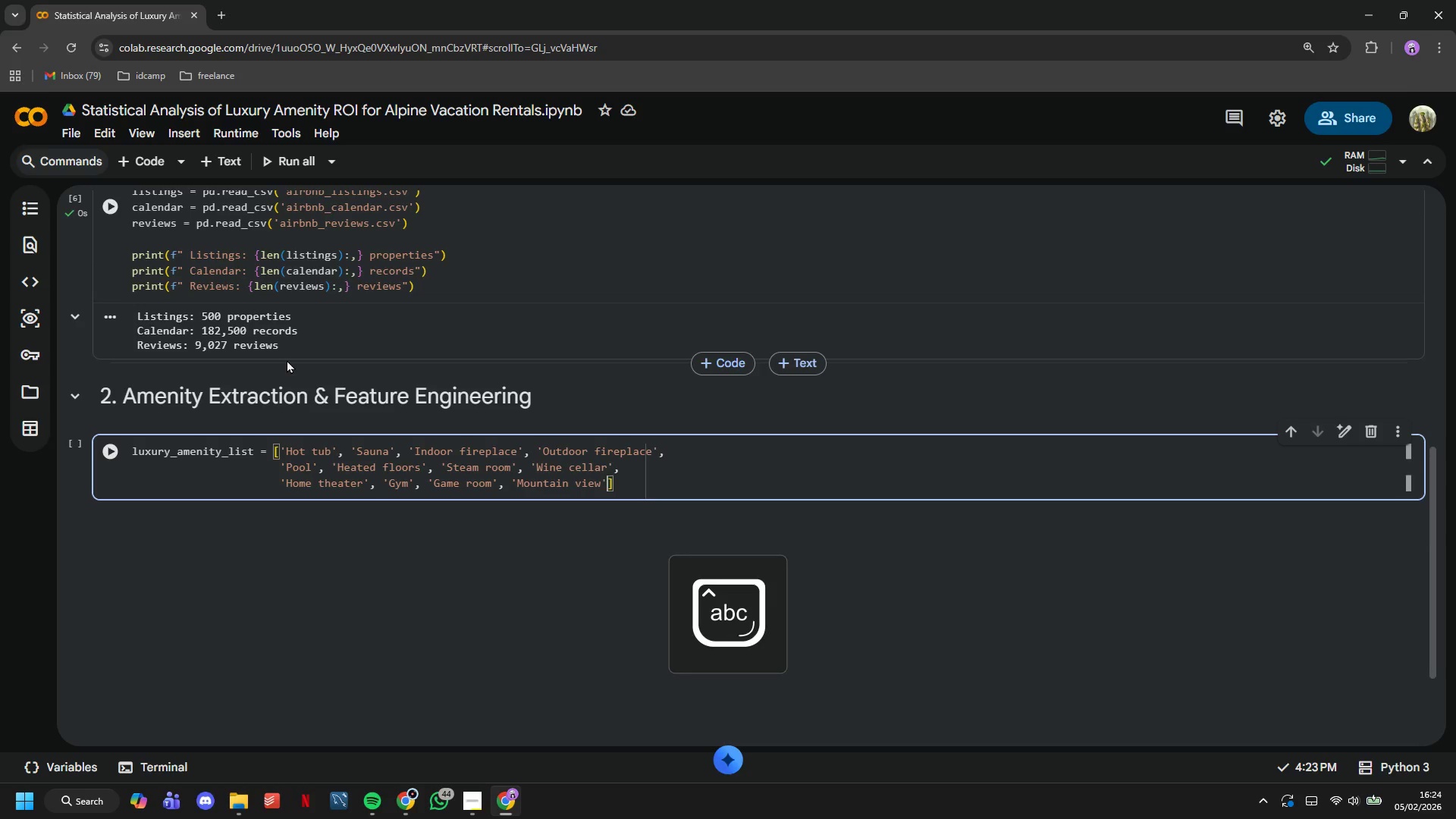 
key(ArrowRight)
 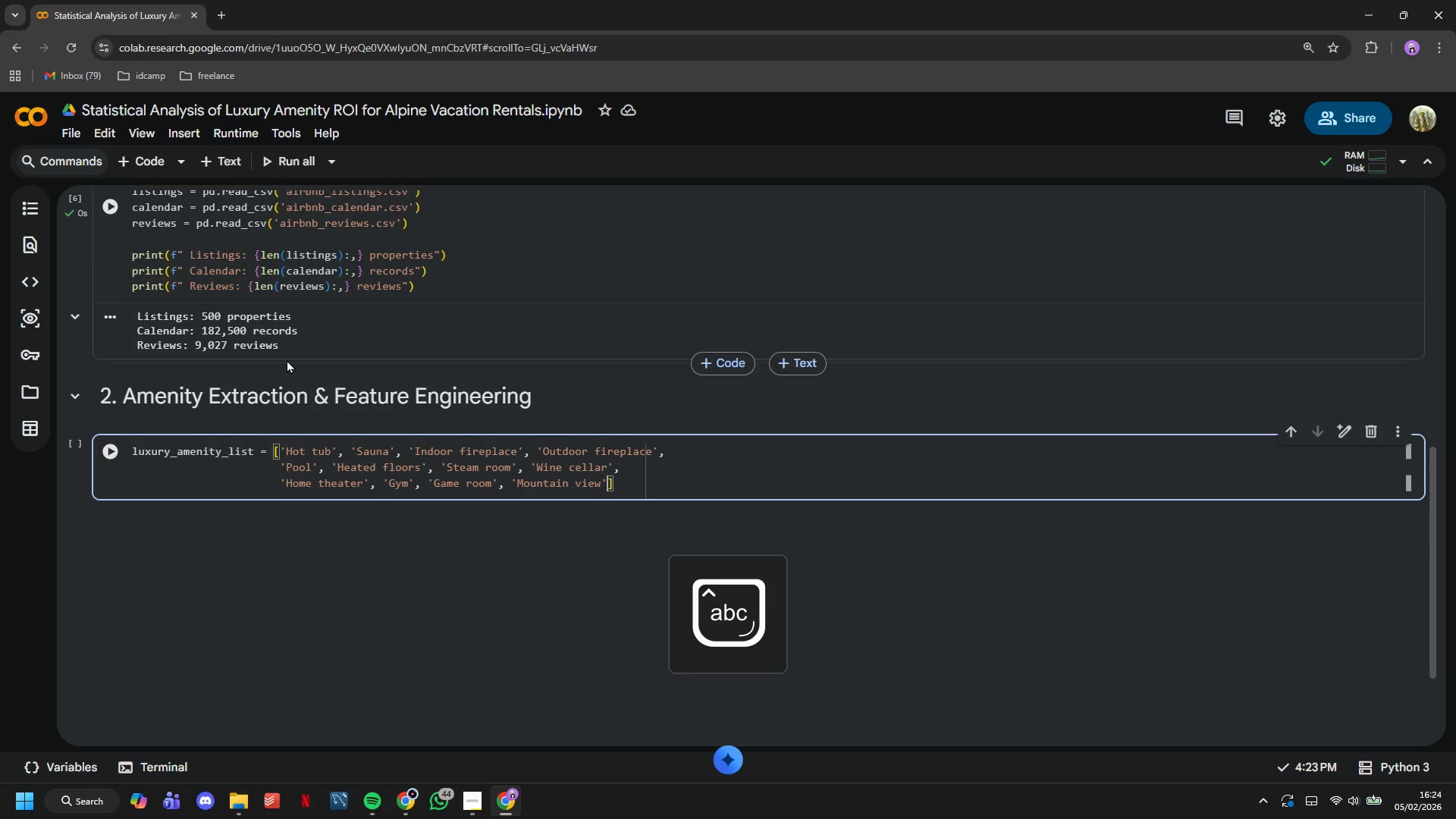 
key(ArrowRight)
 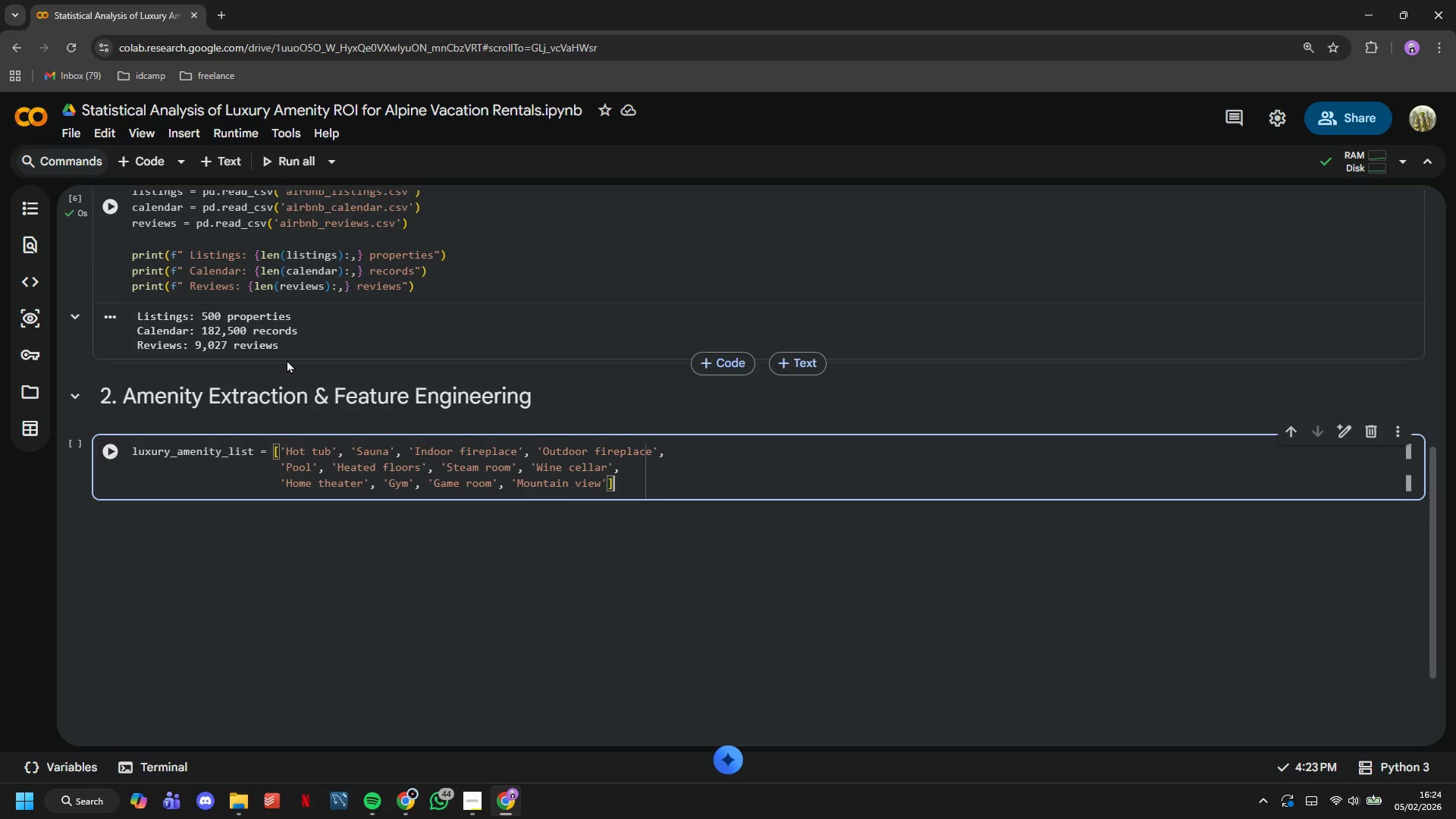 
key(Enter)
 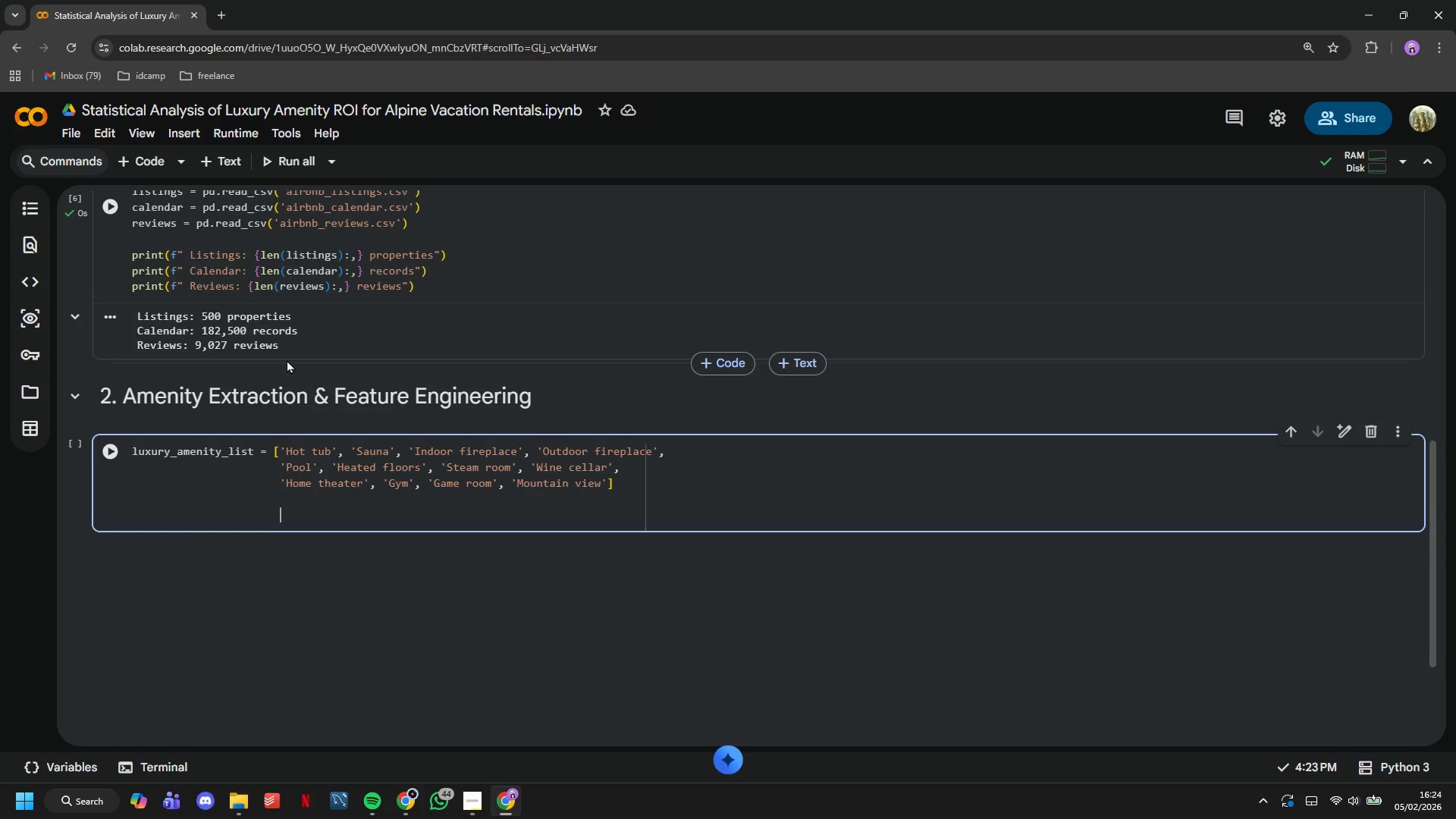 
key(Enter)
 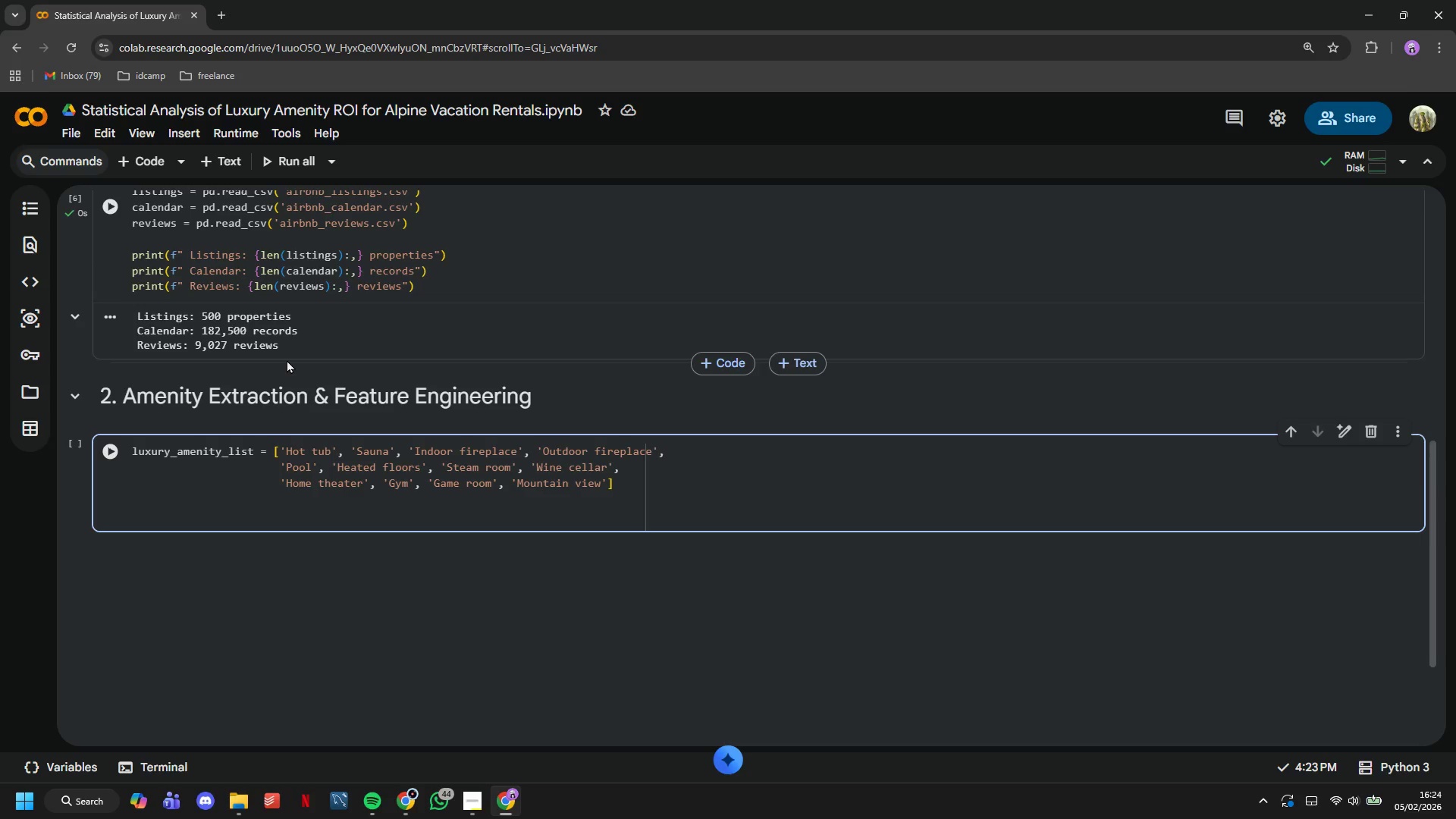 
hold_key(key=Backspace, duration=0.88)
 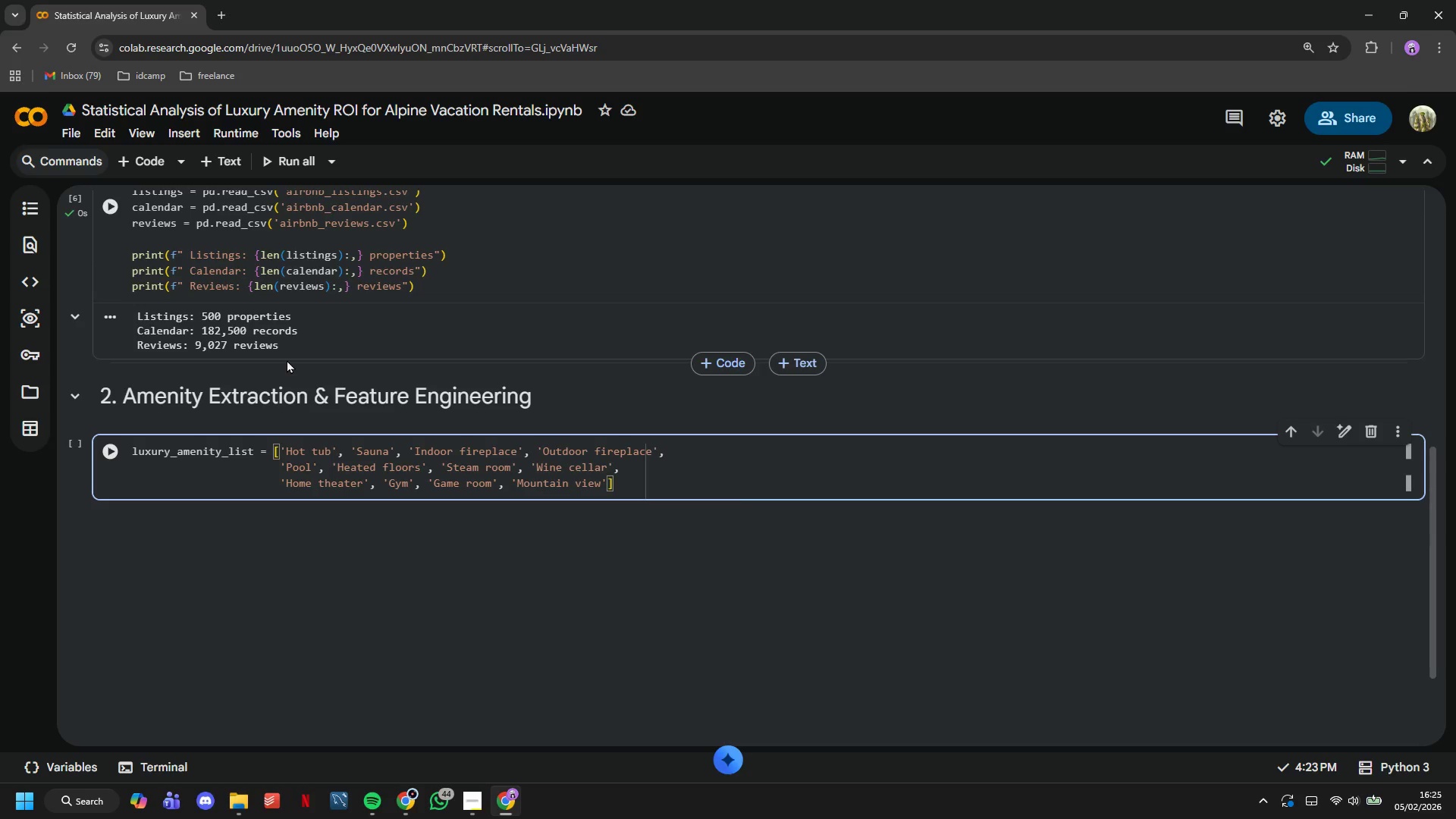 
key(Enter)
 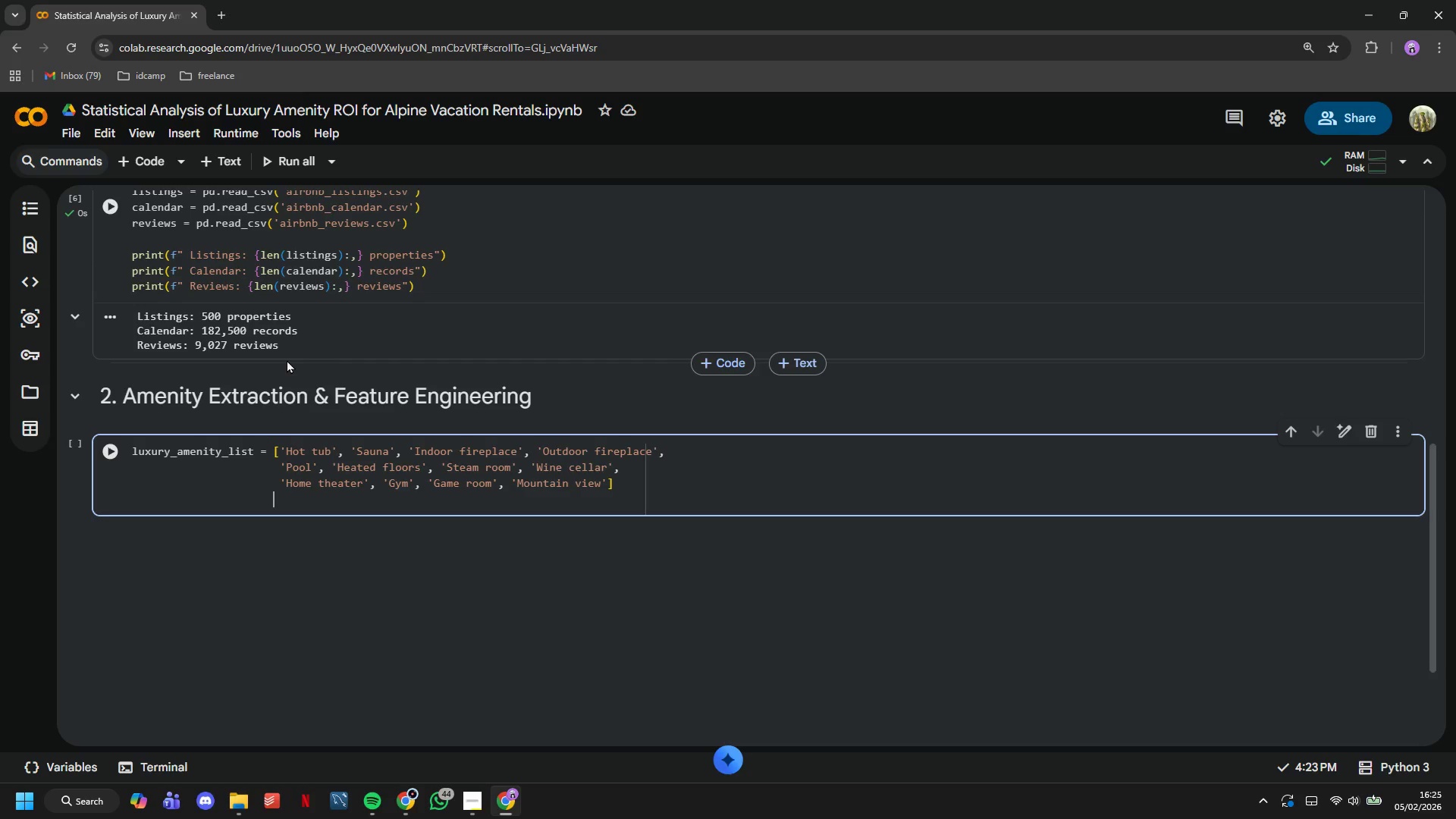 
key(Backspace)
 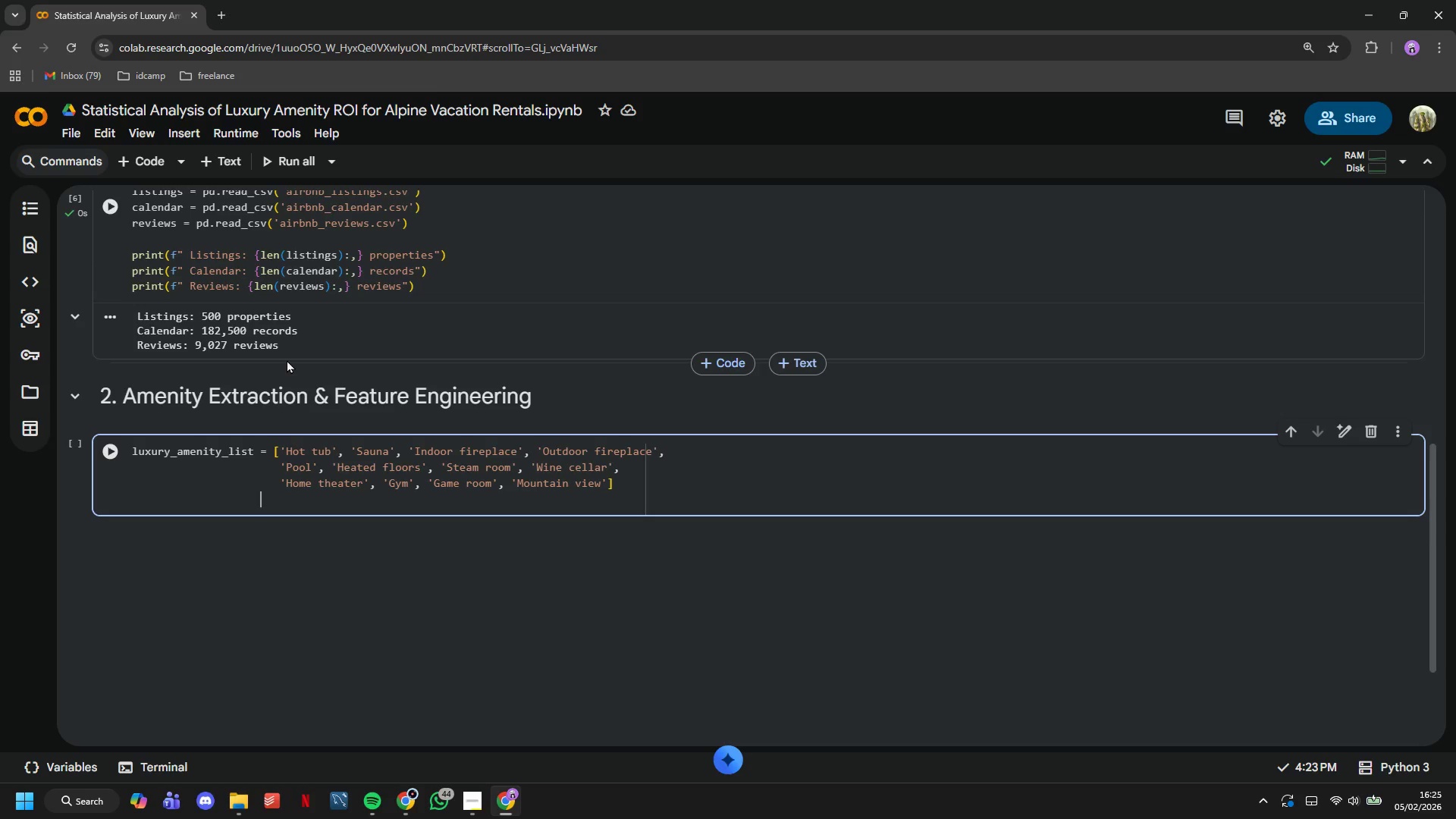 
hold_key(key=Backspace, duration=0.88)
 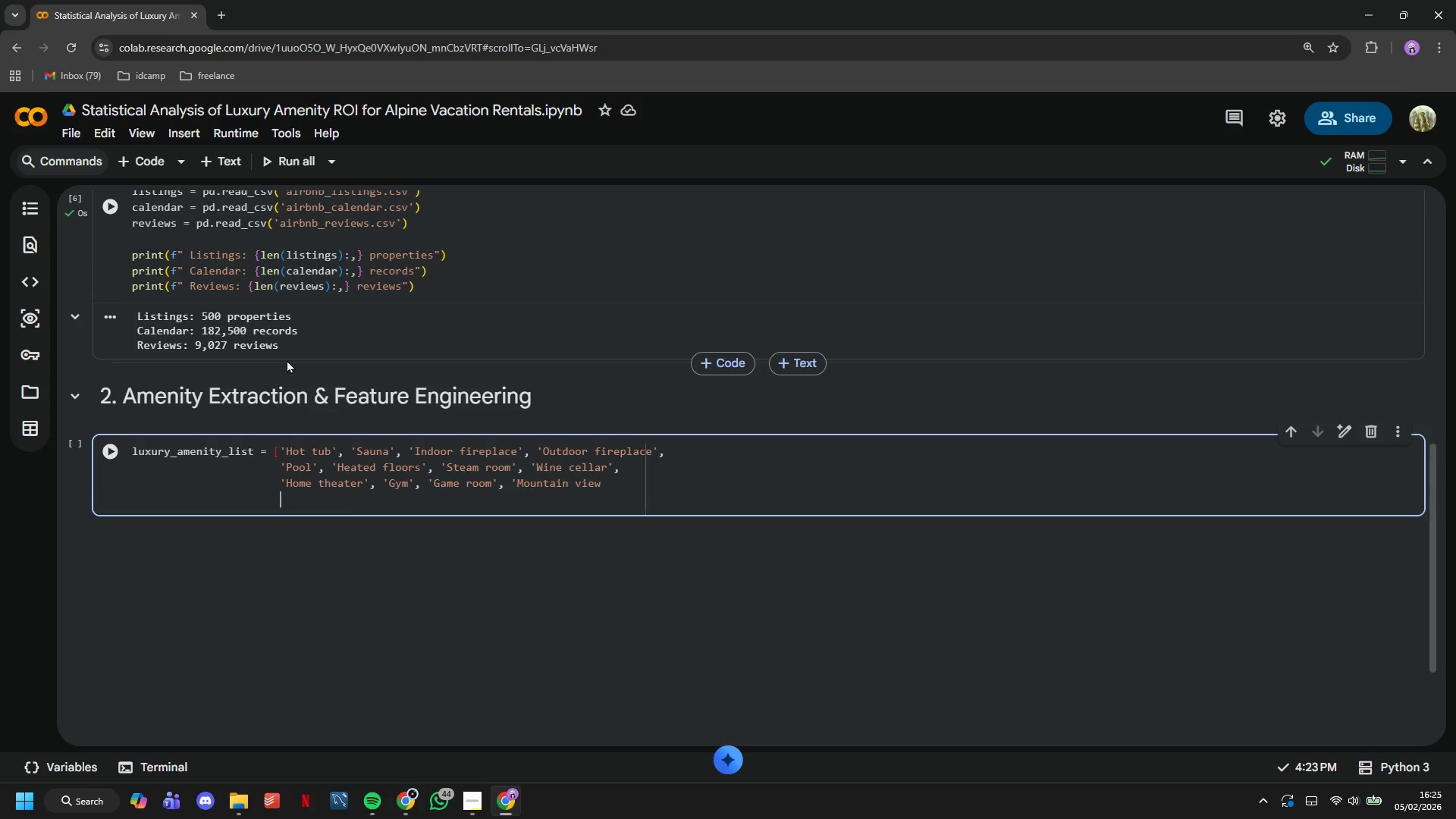 
key(Enter)
 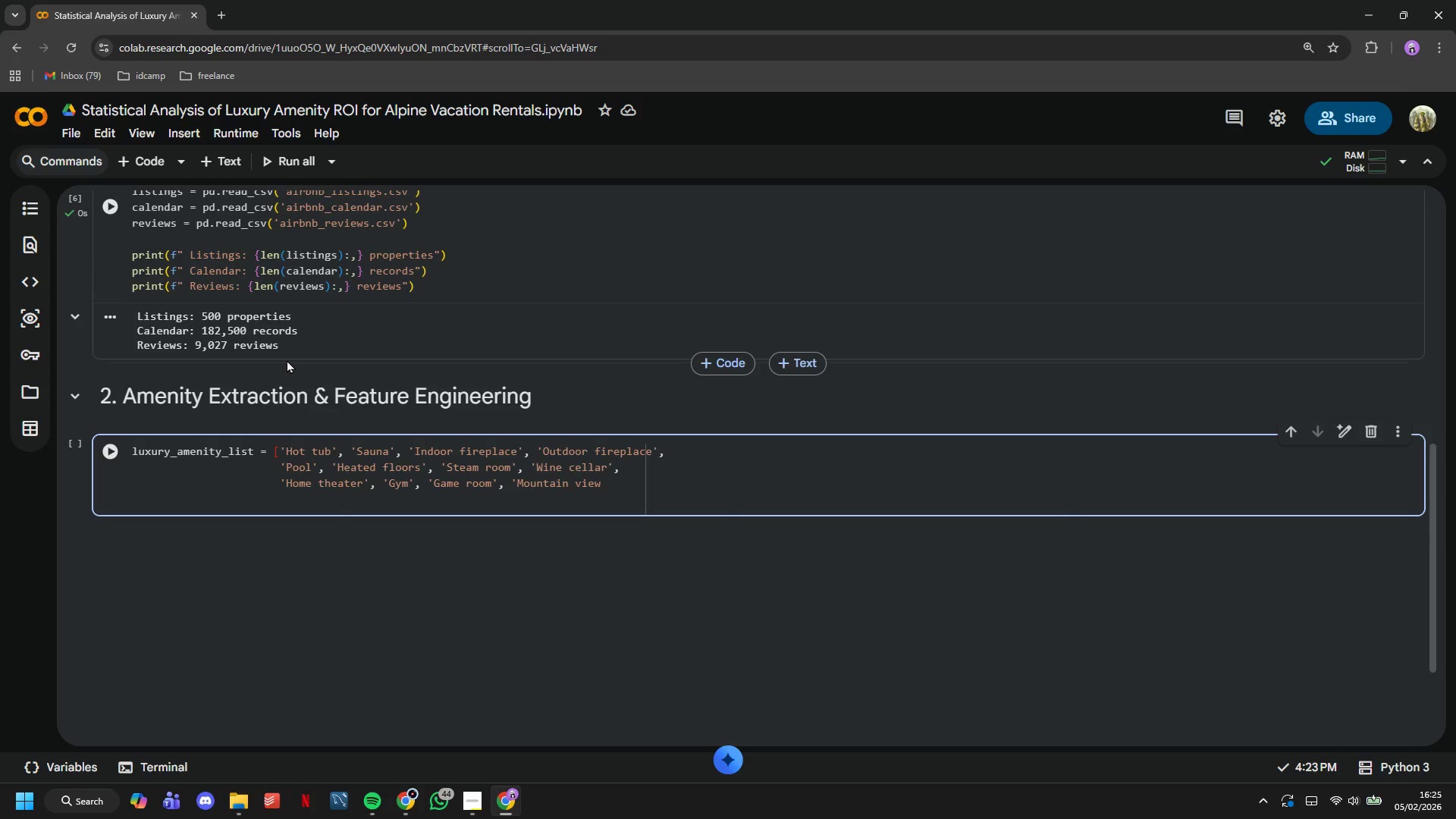 
key(Backspace)
 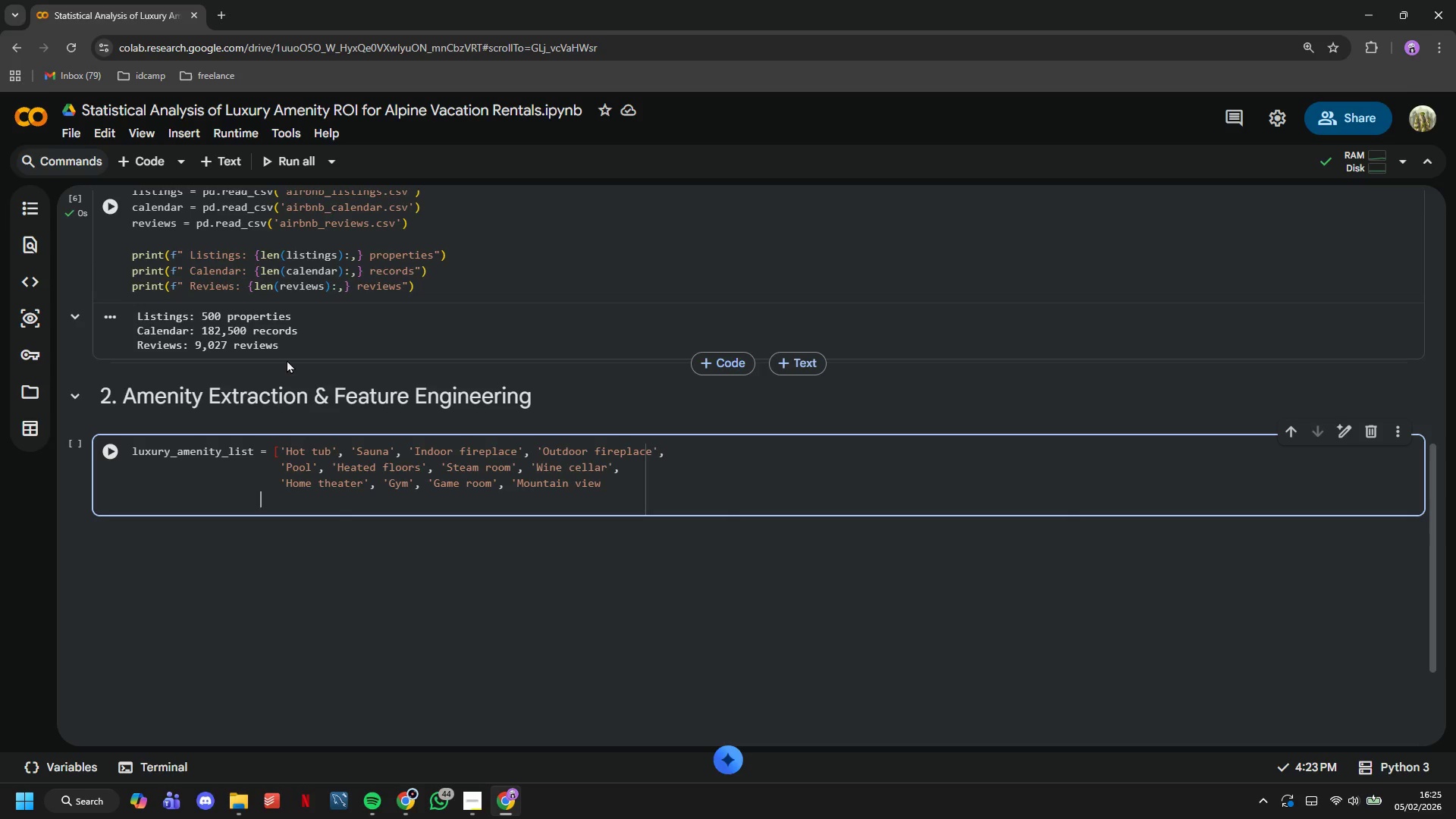 
key(Backspace)
 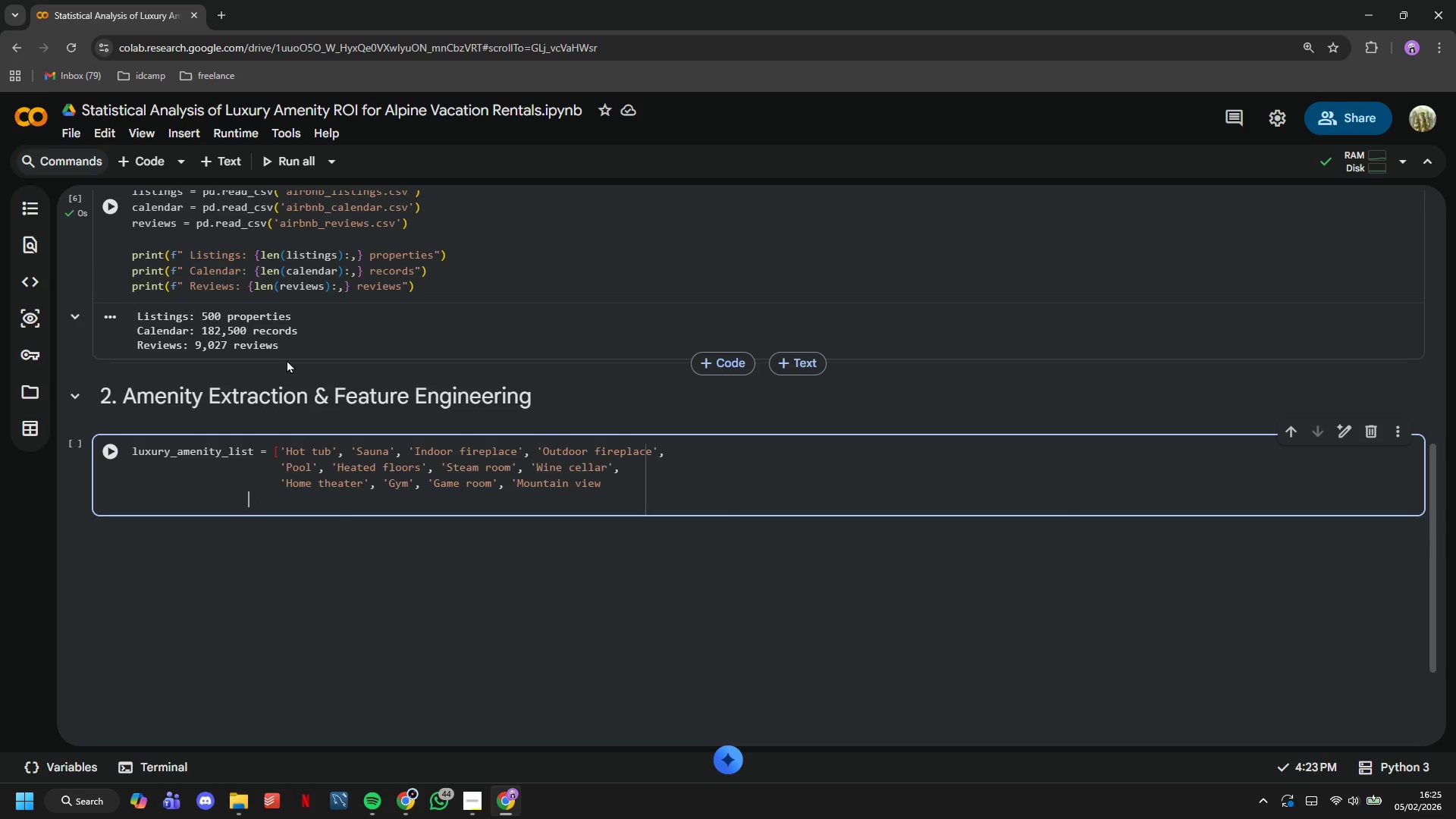 
key(Backspace)
 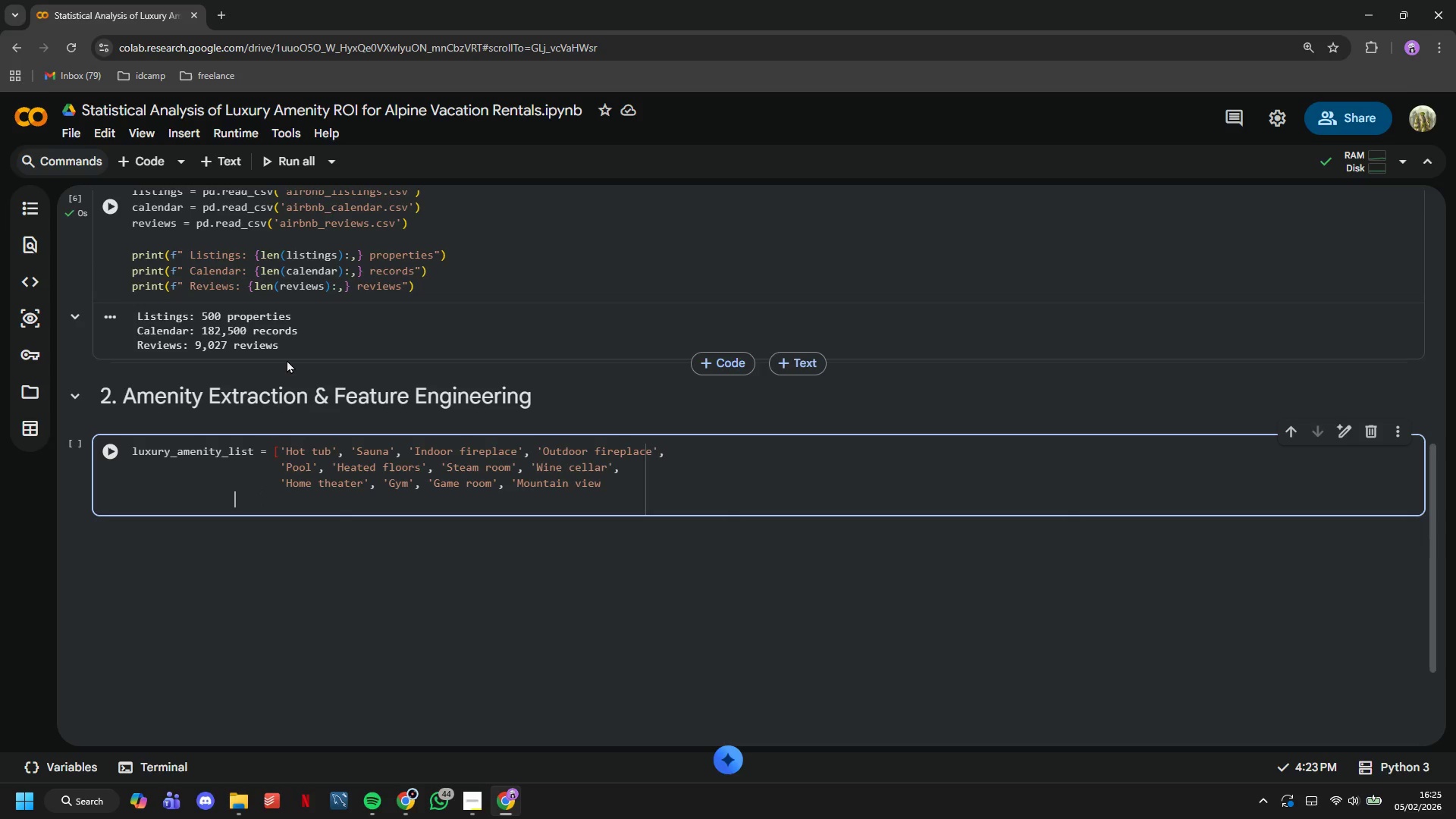 
key(Backspace)
 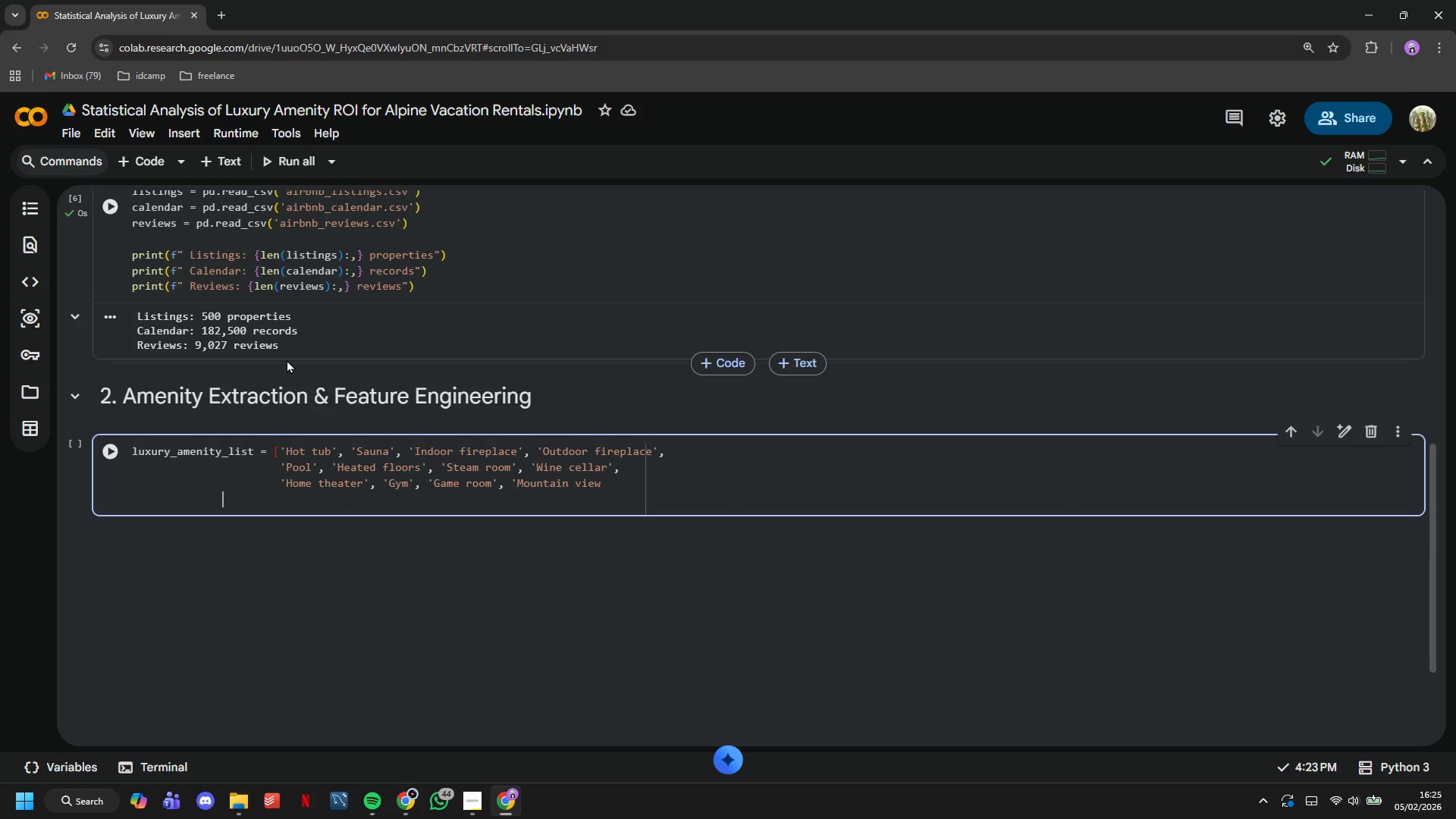 
key(Backspace)
 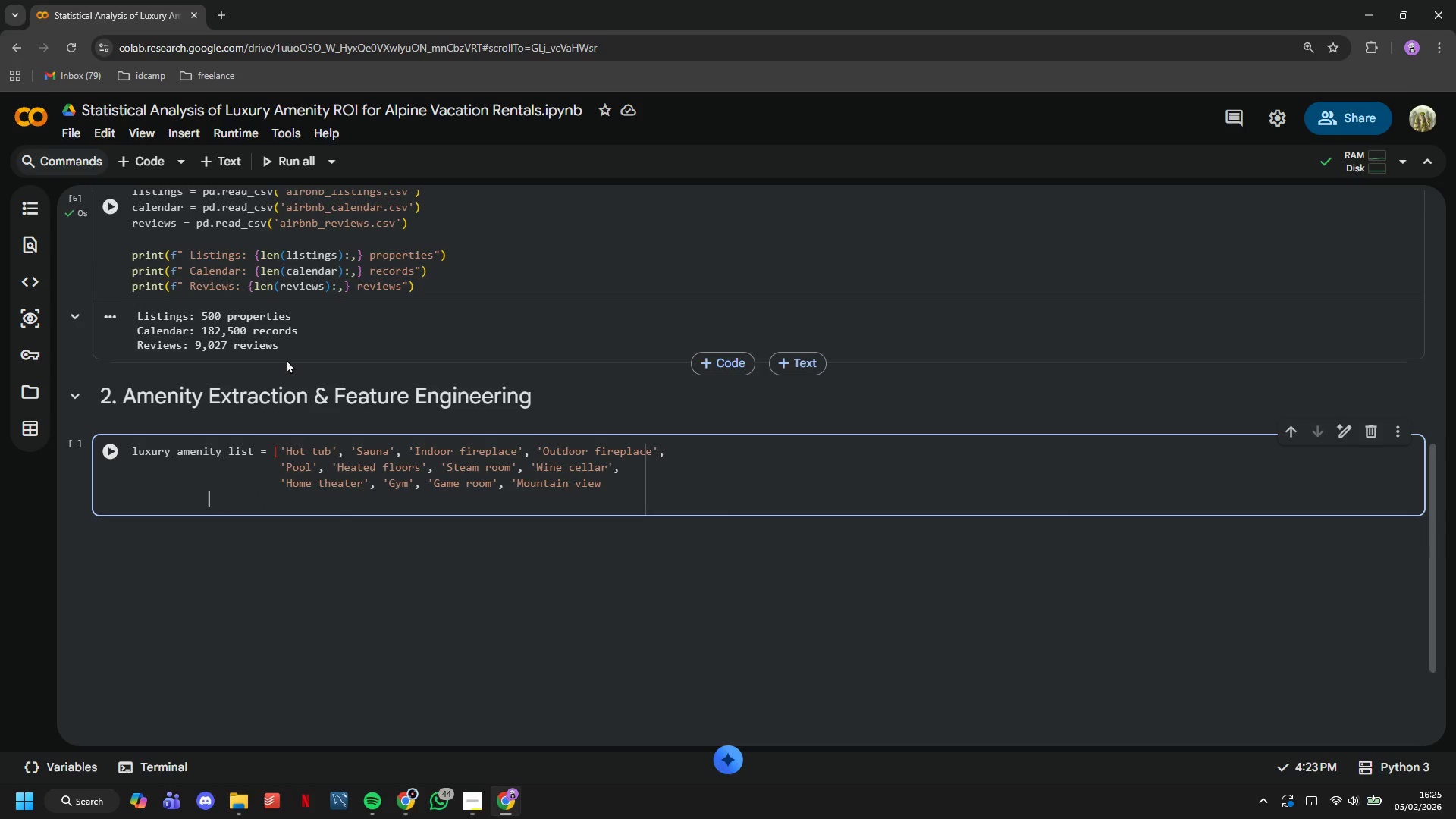 
key(Backspace)
 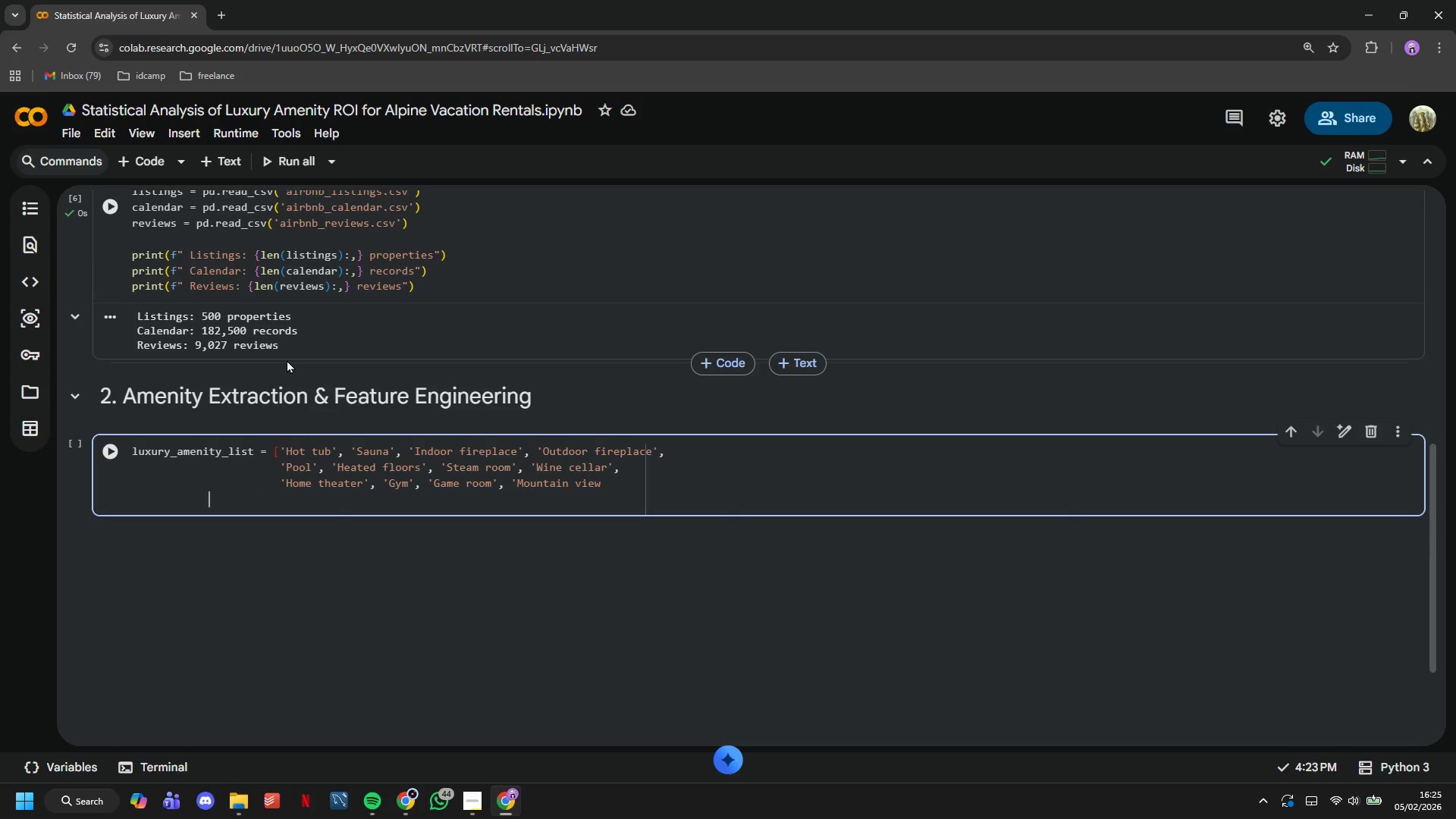 
key(Backspace)
 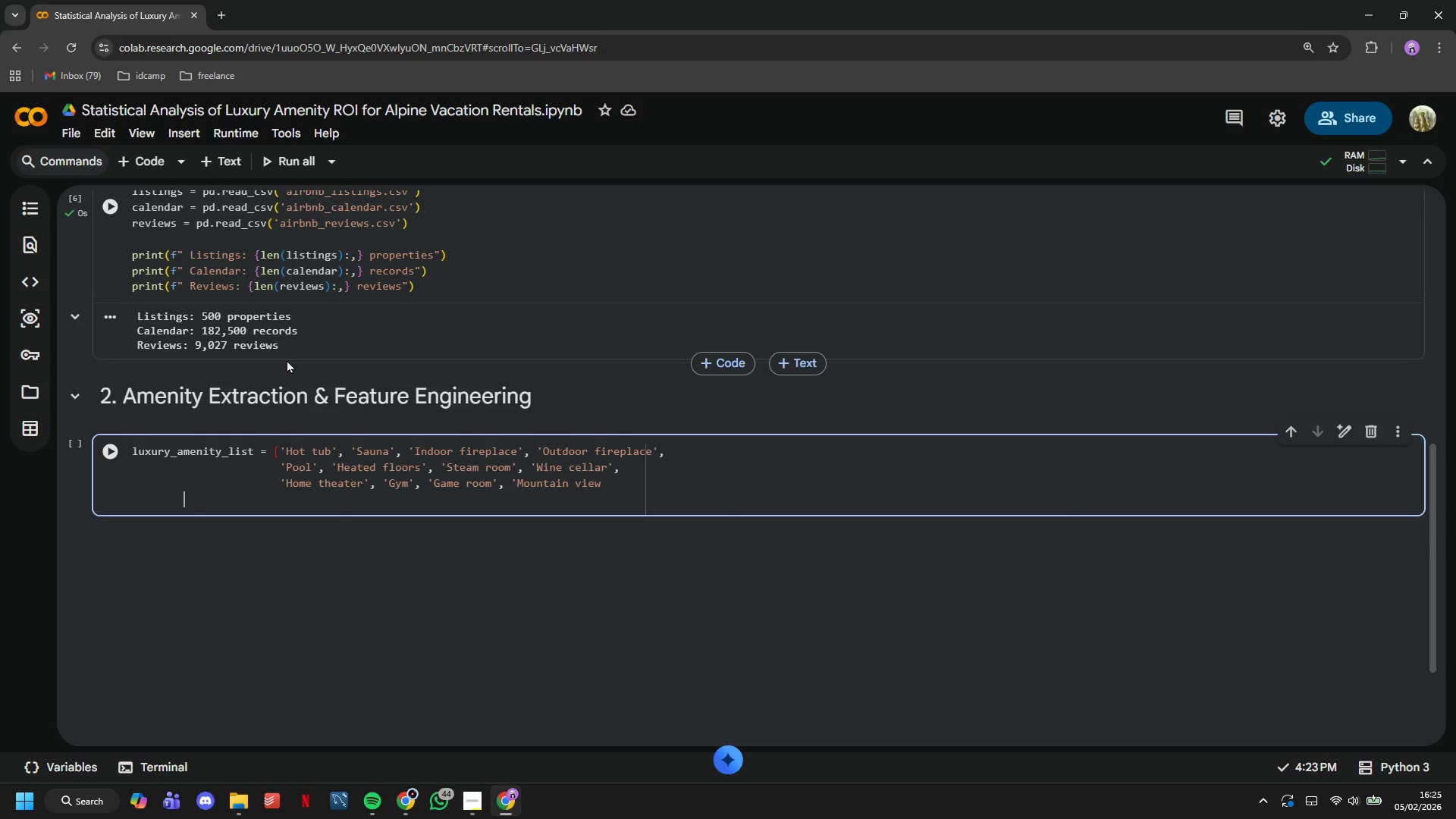 
key(Backspace)
 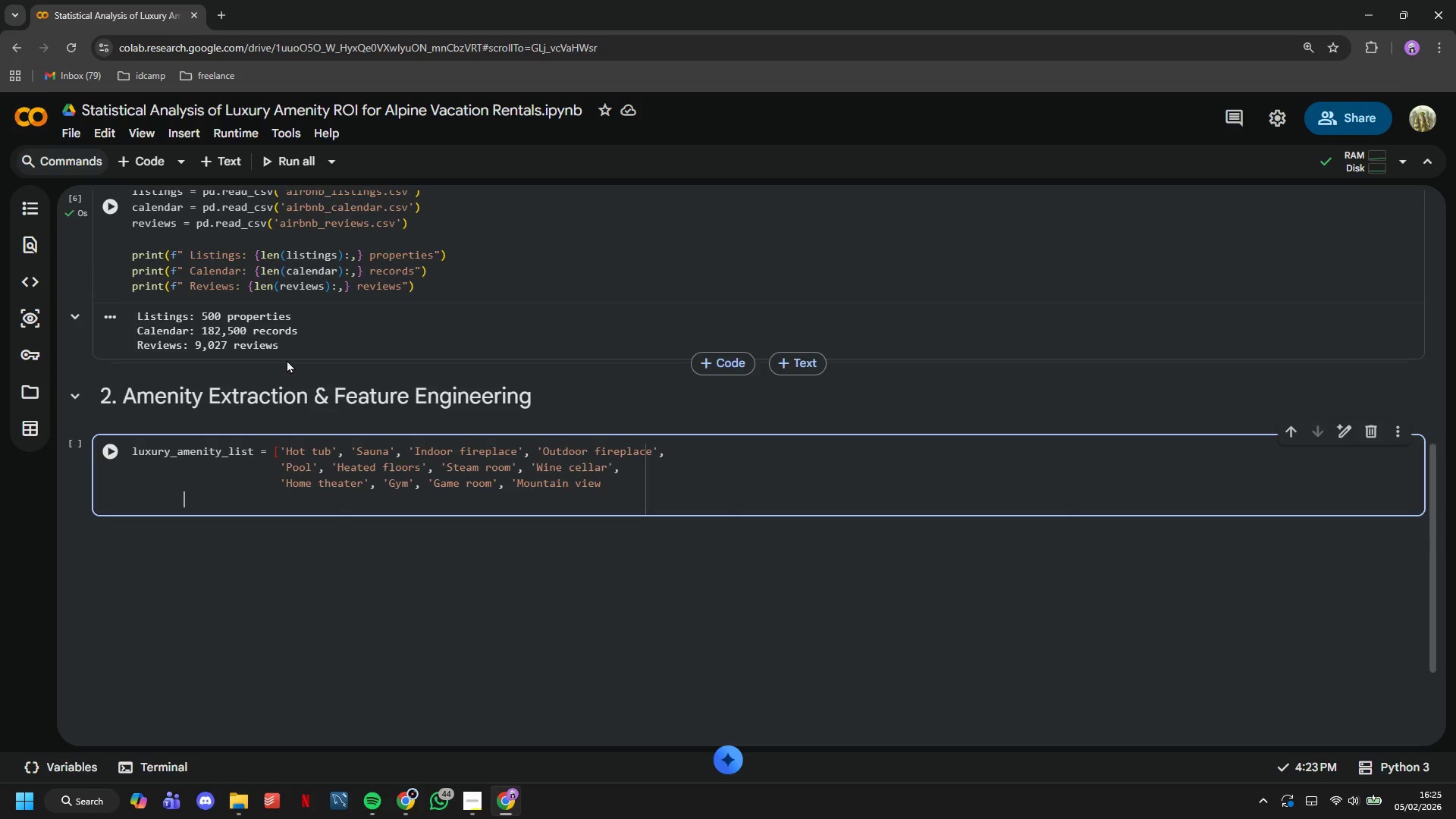 
key(Backspace)
 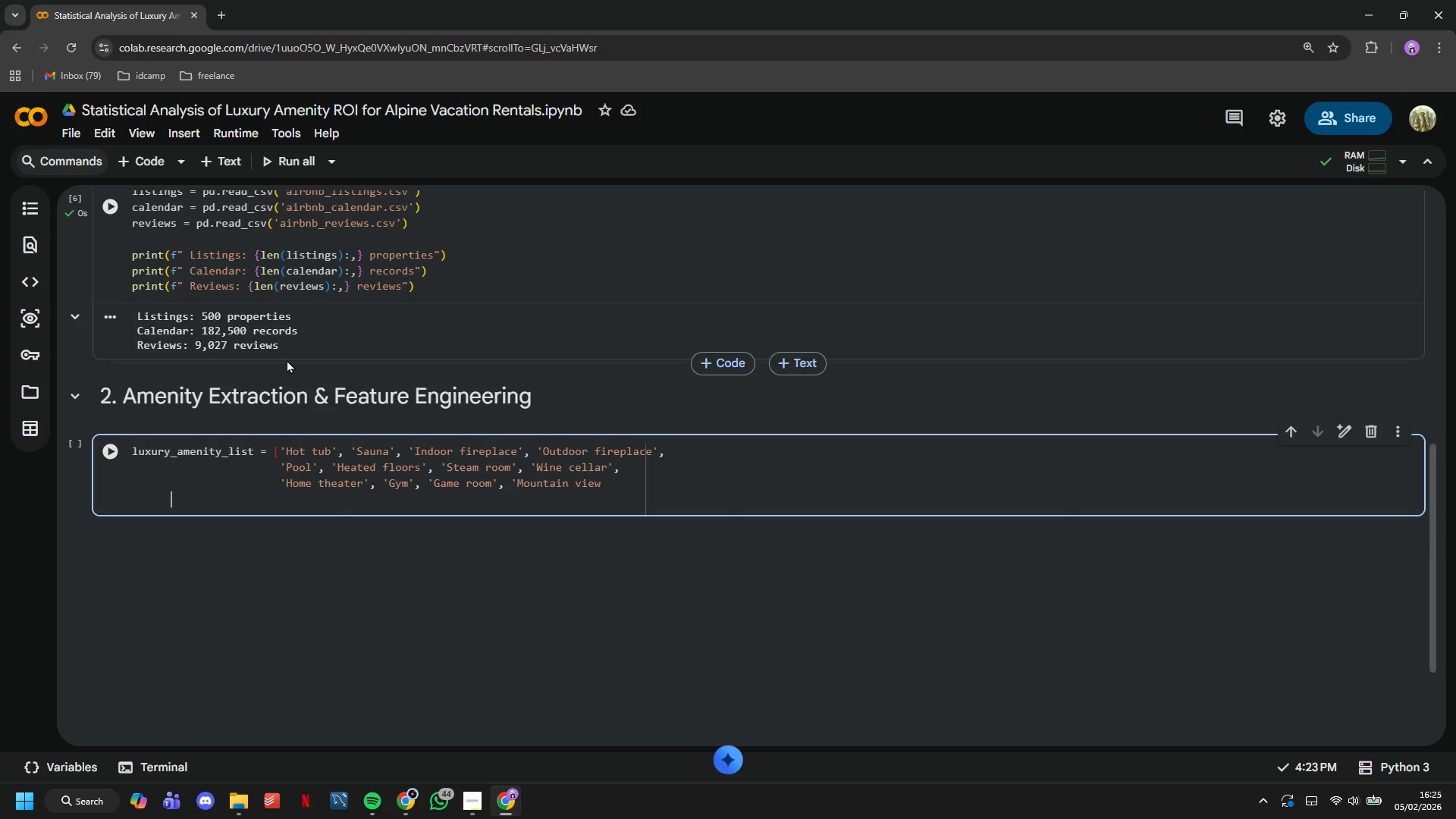 
key(Backspace)
 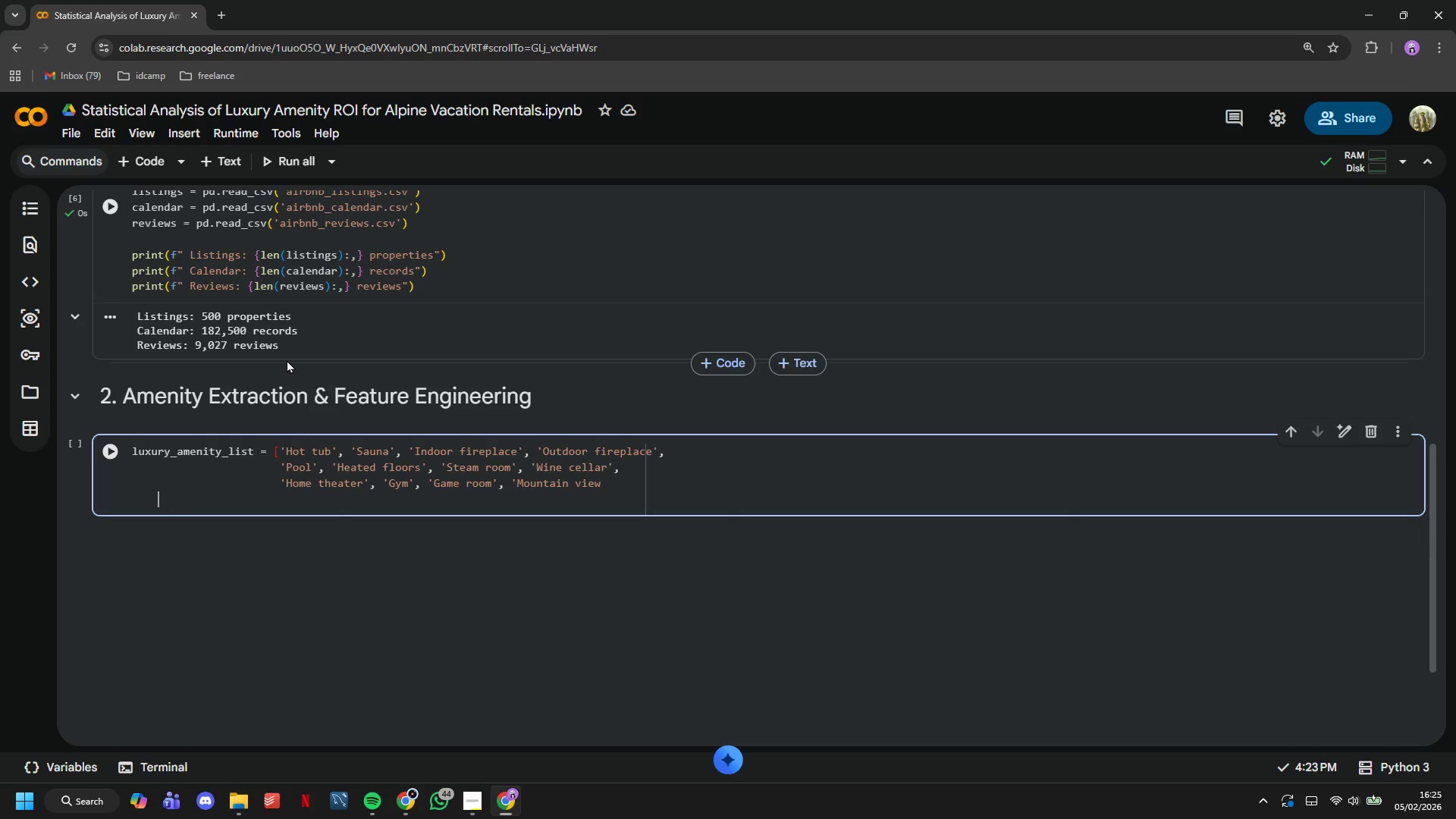 
key(Backspace)
 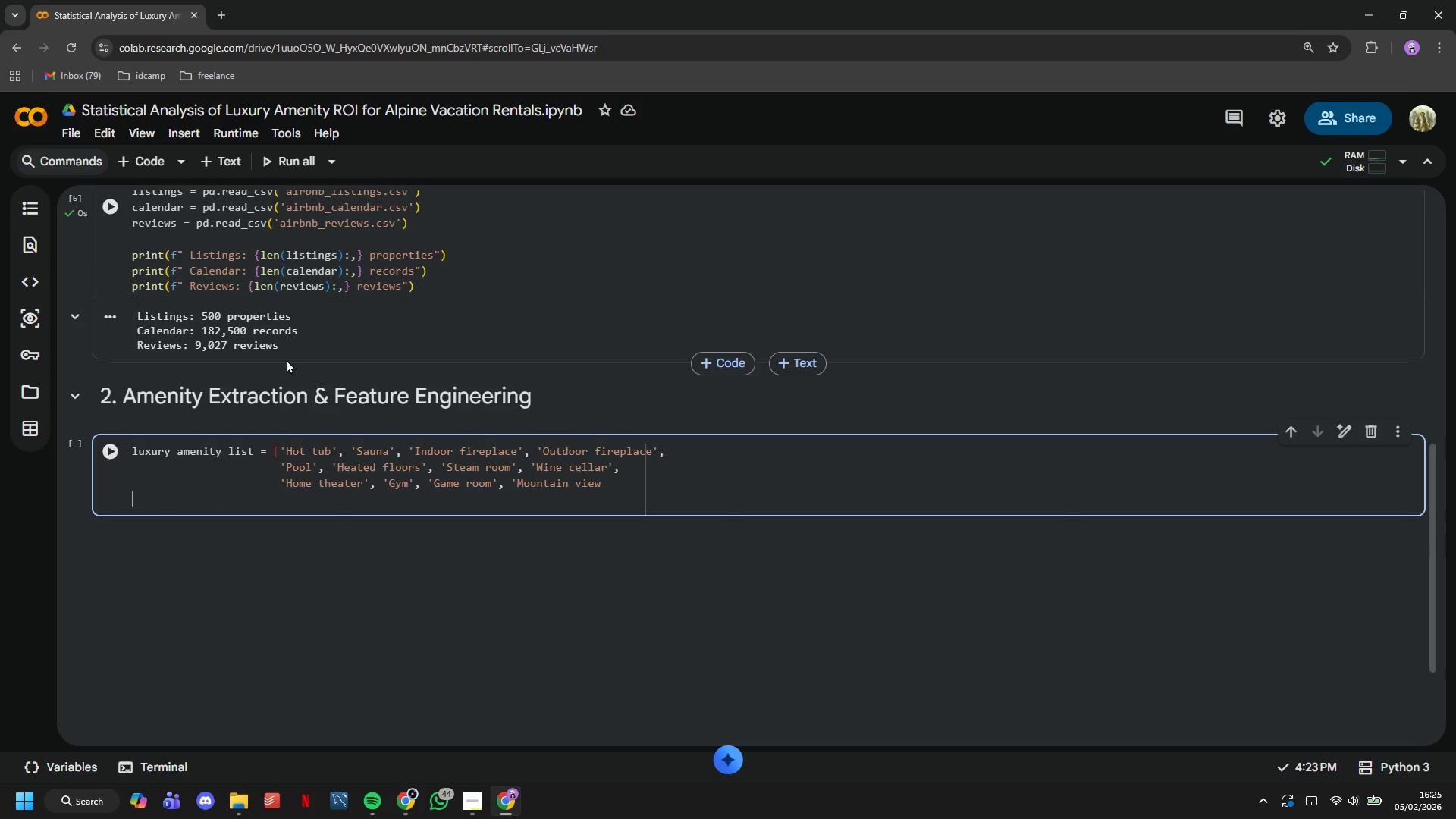 
key(Backspace)
 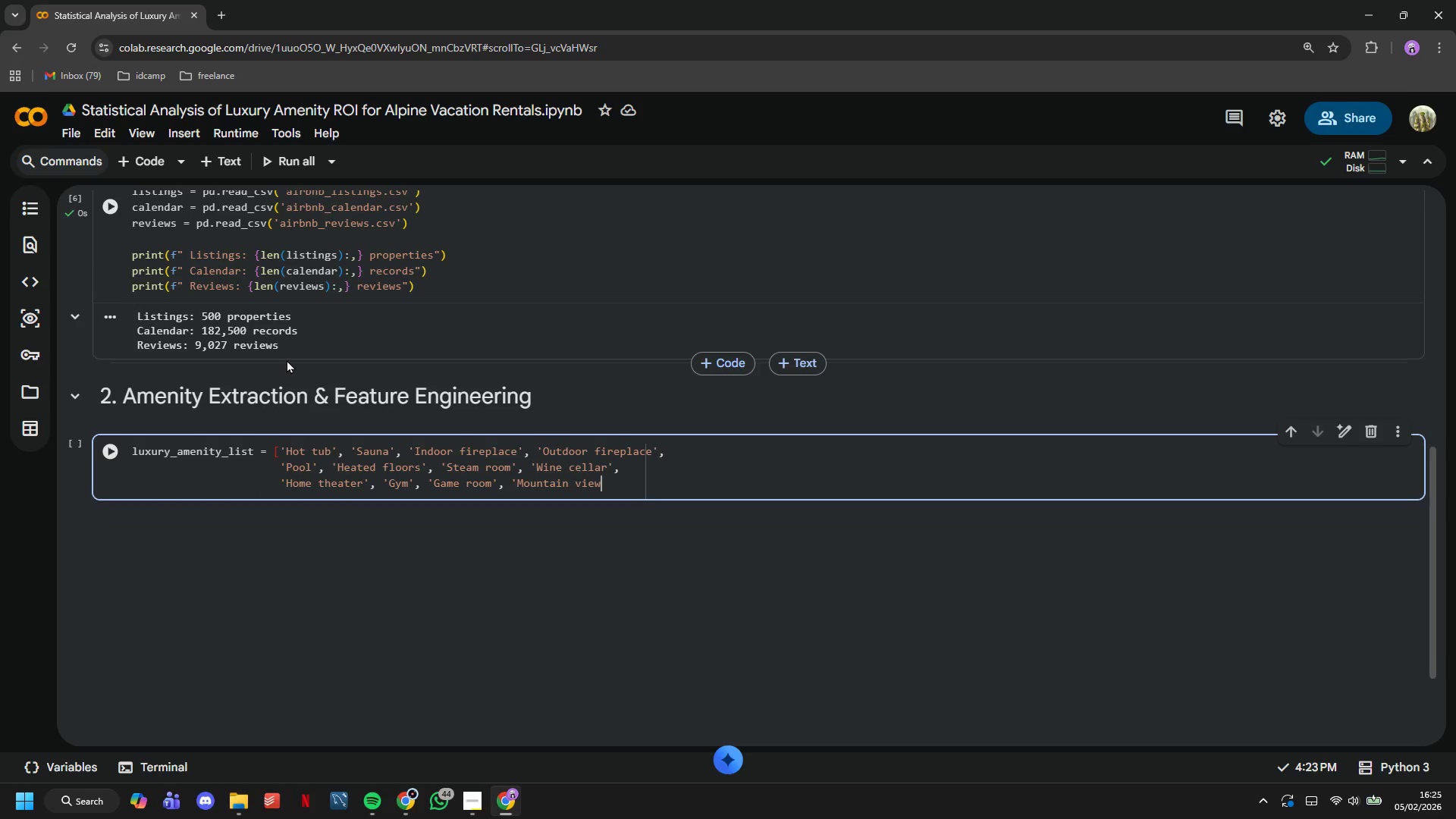 
key(Backspace)
 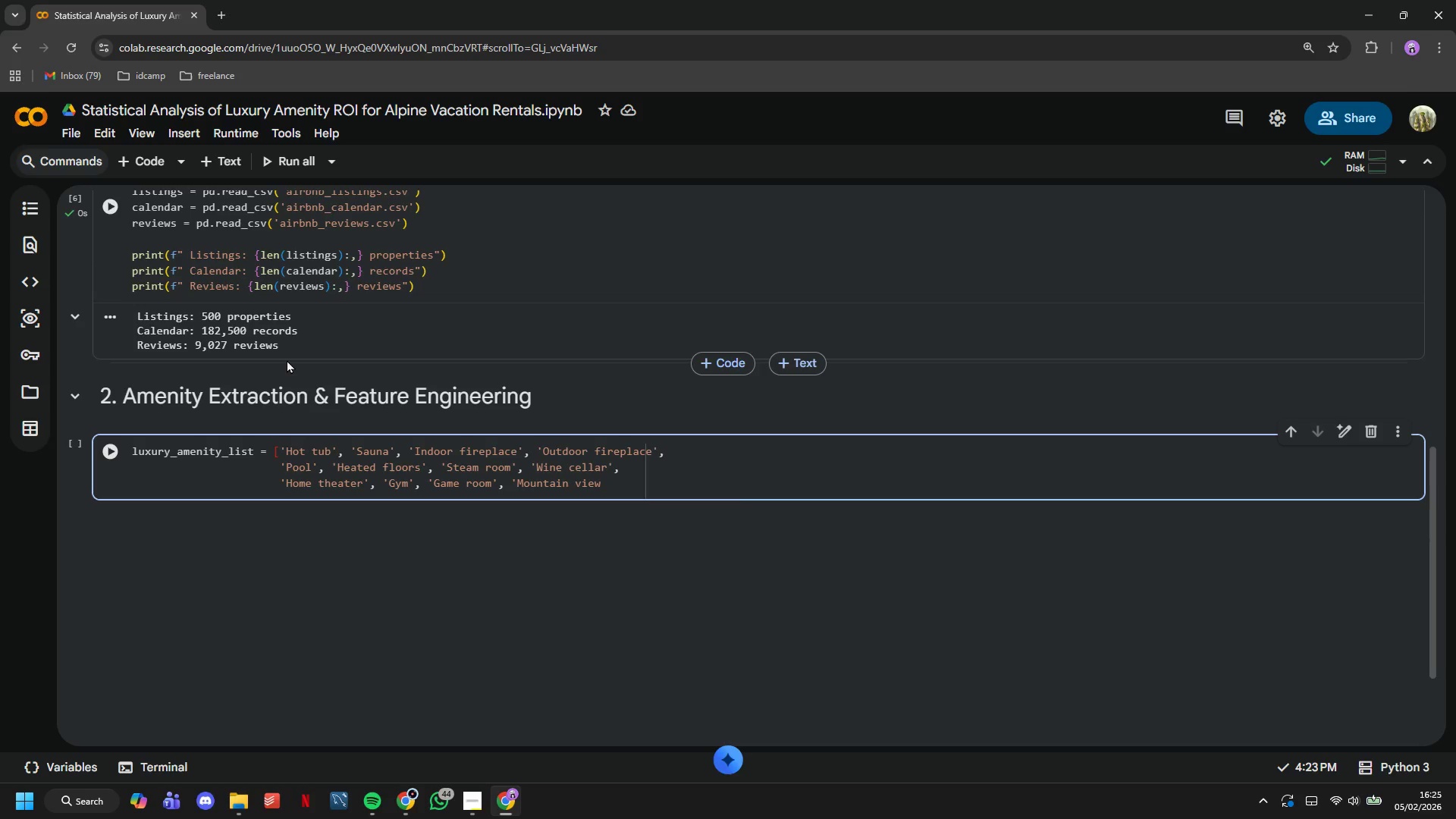 
key(Quote)
 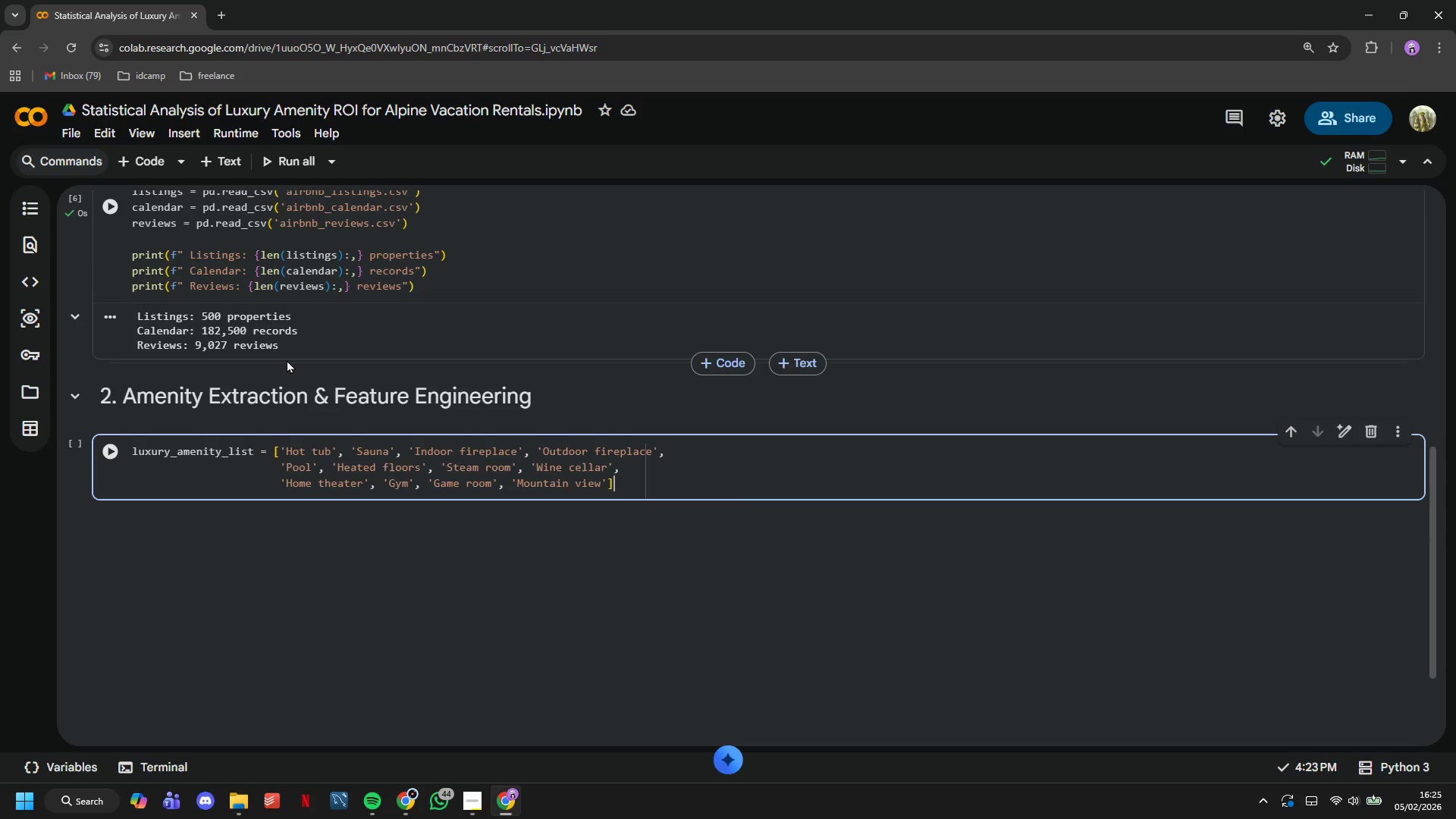 
key(BracketRight)
 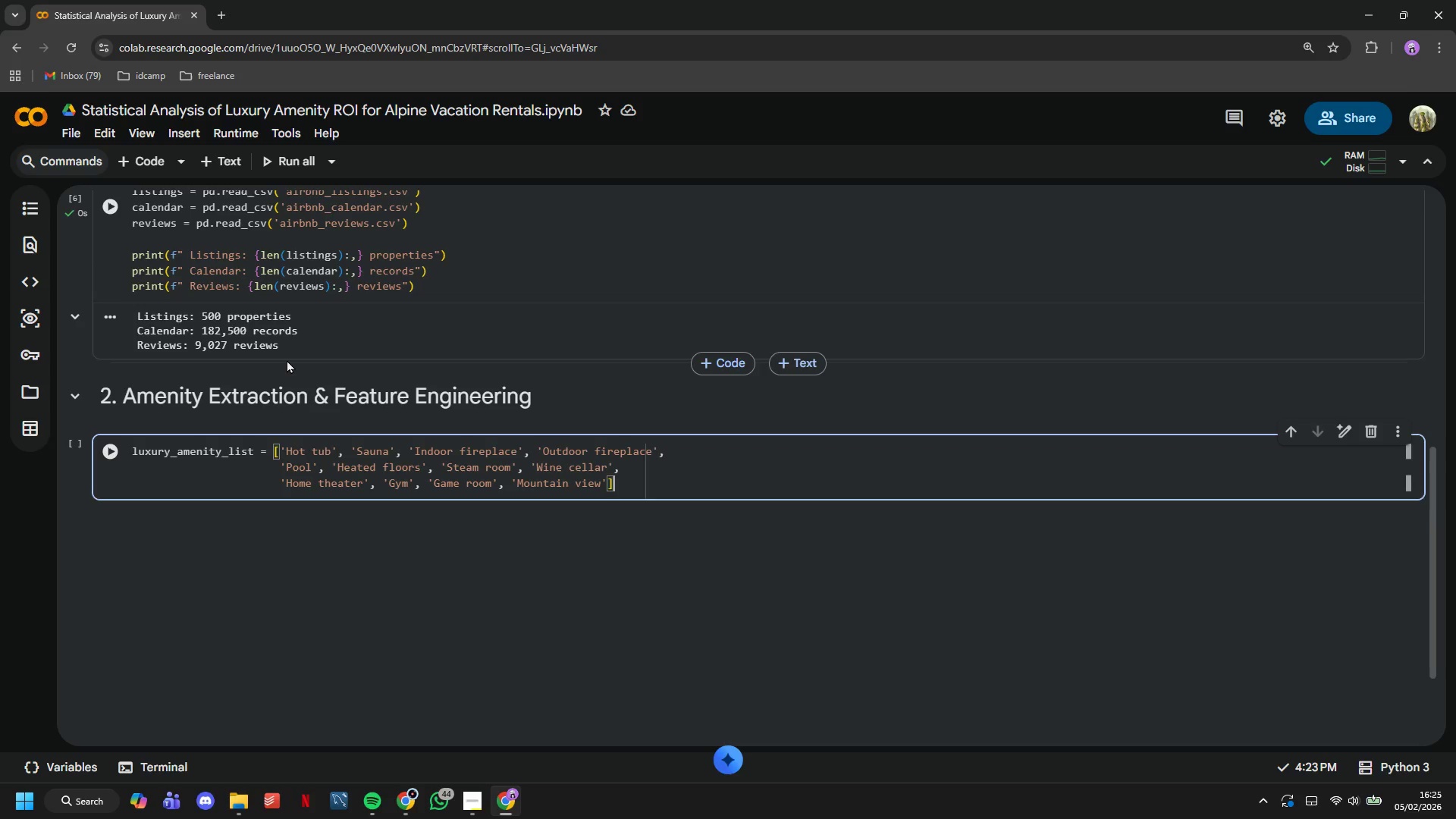 
key(Enter)
 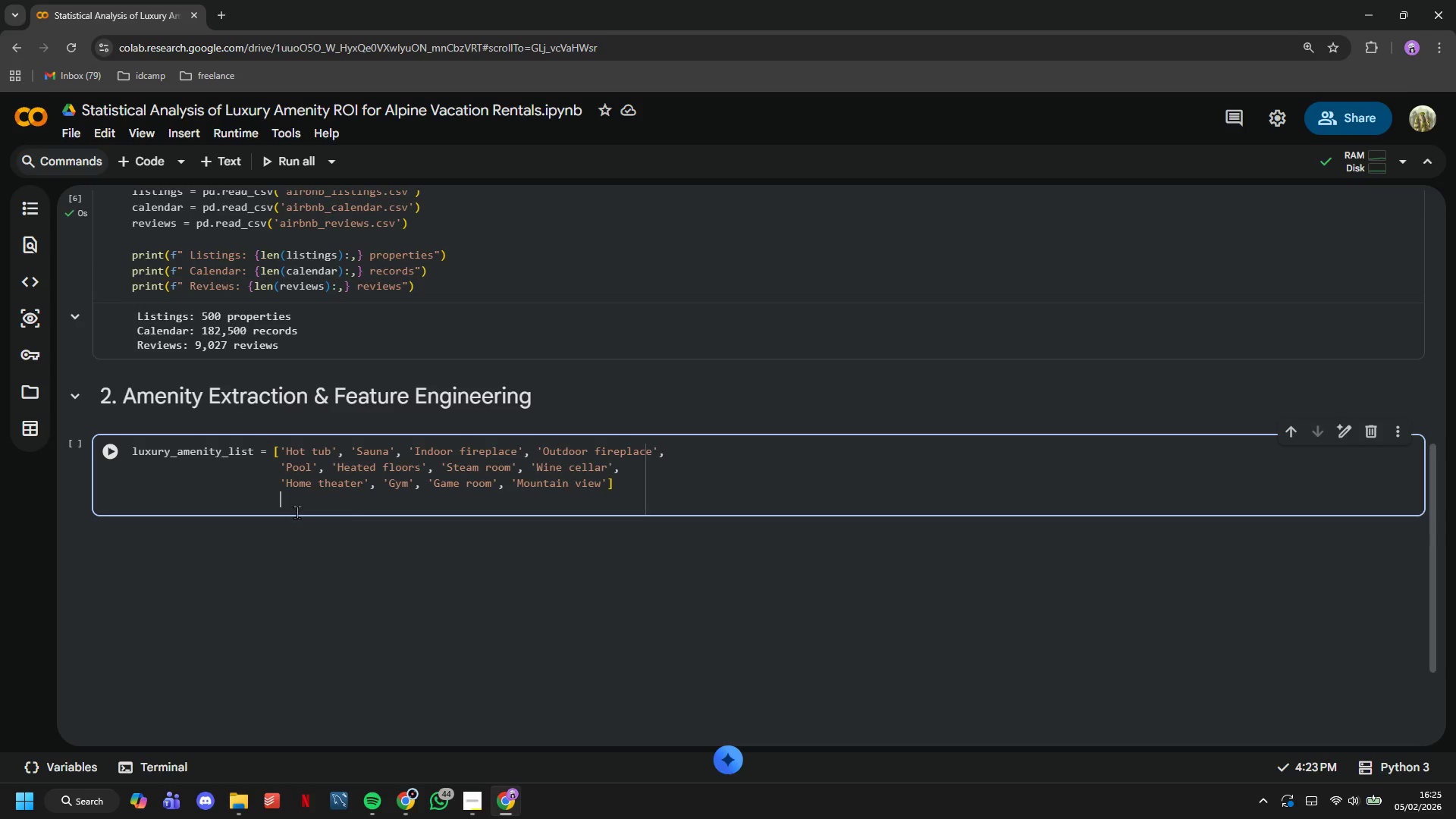 
key(Enter)
 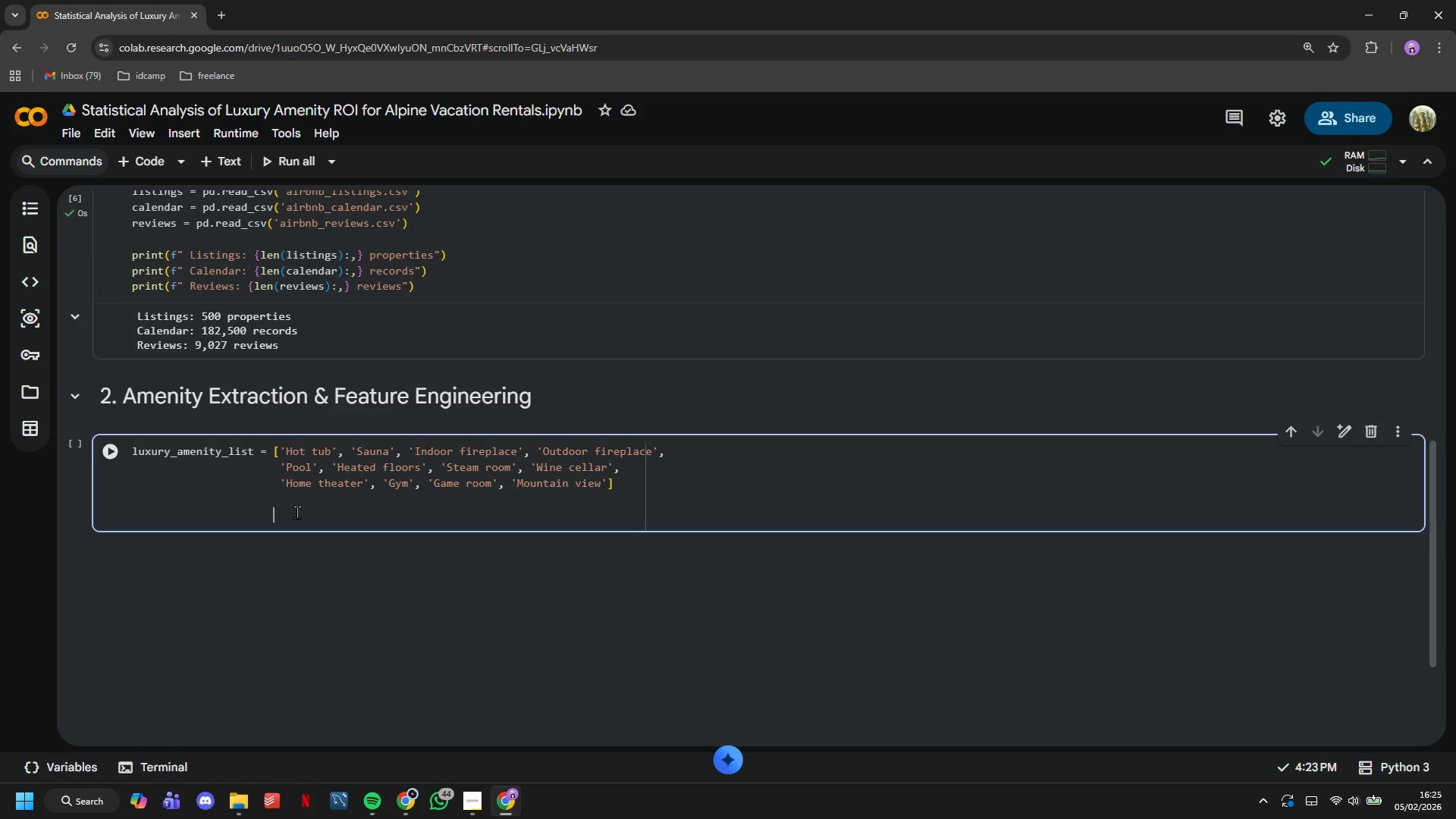 
key(Backspace)
 